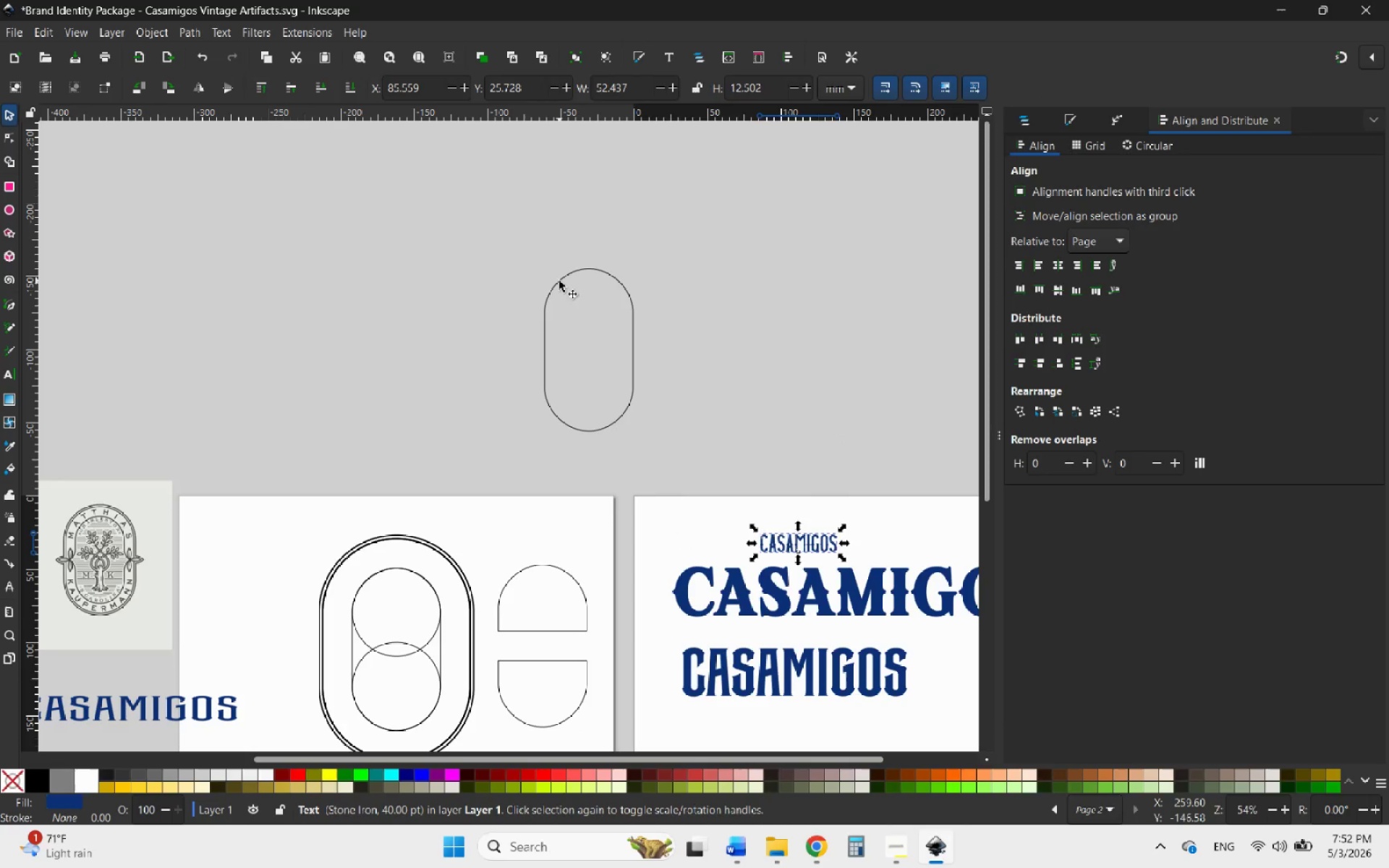 
hold_key(key=ShiftLeft, duration=0.45)
left_click([559, 281])
 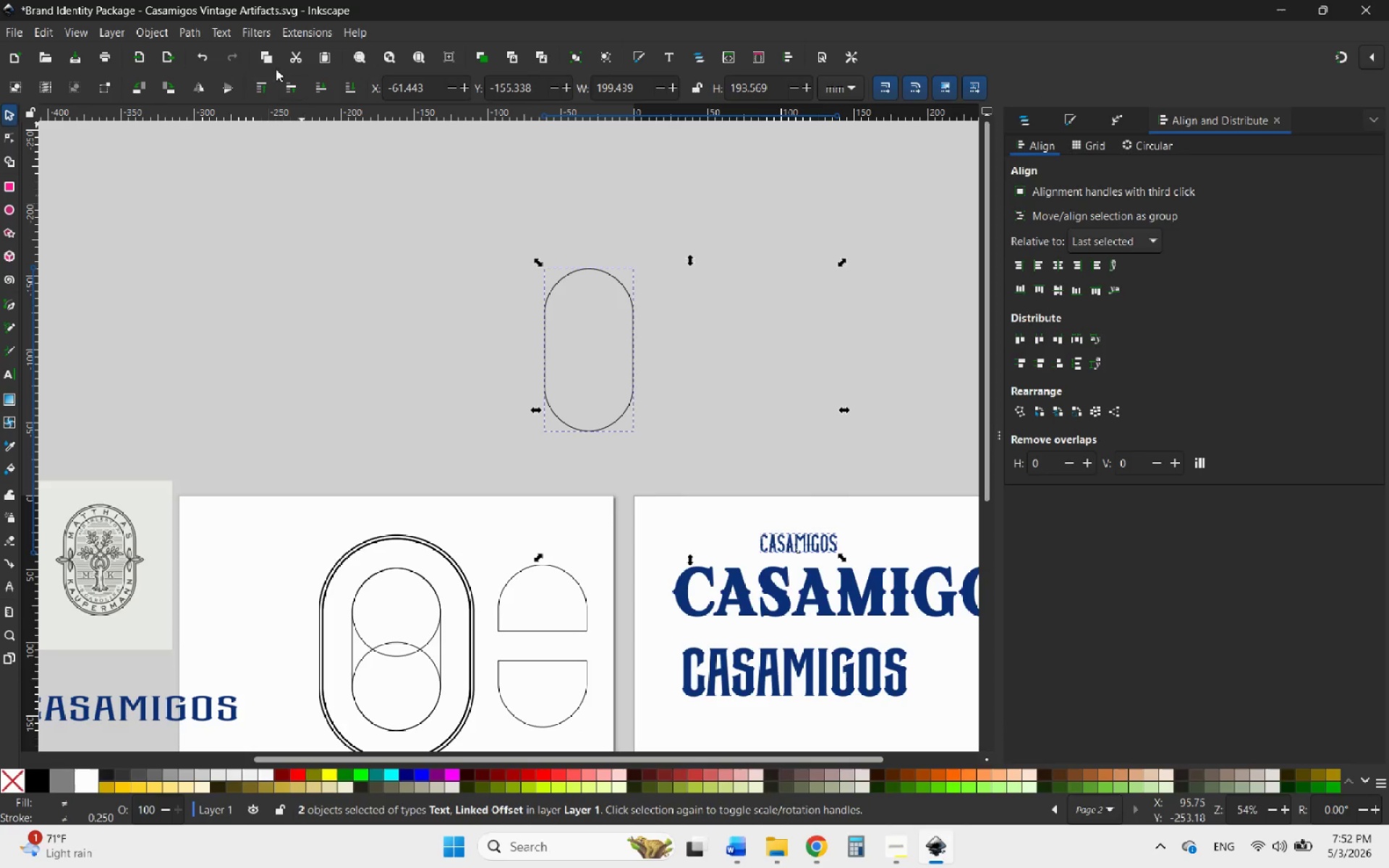 
left_click([223, 33])
 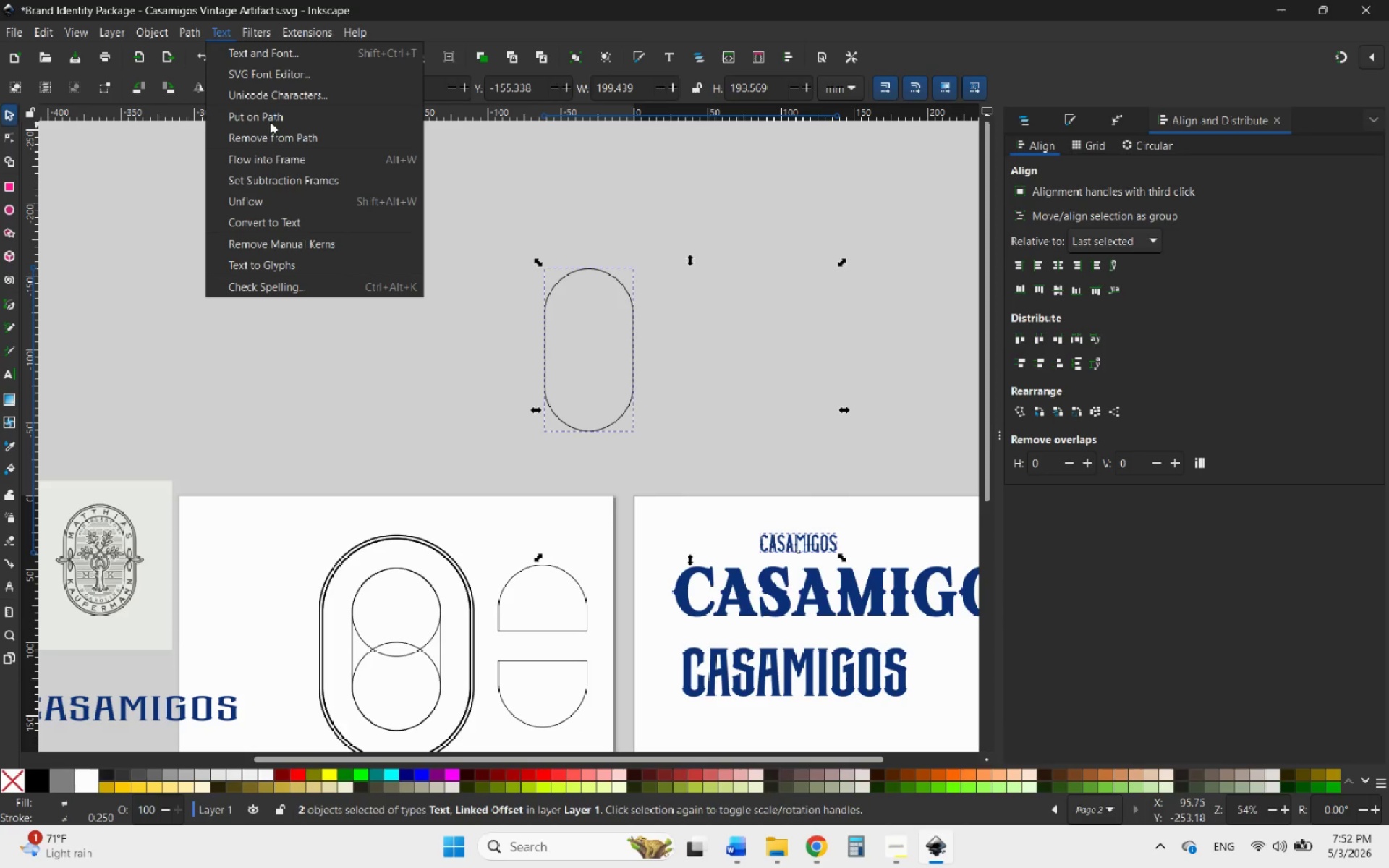 
left_click([268, 121])
 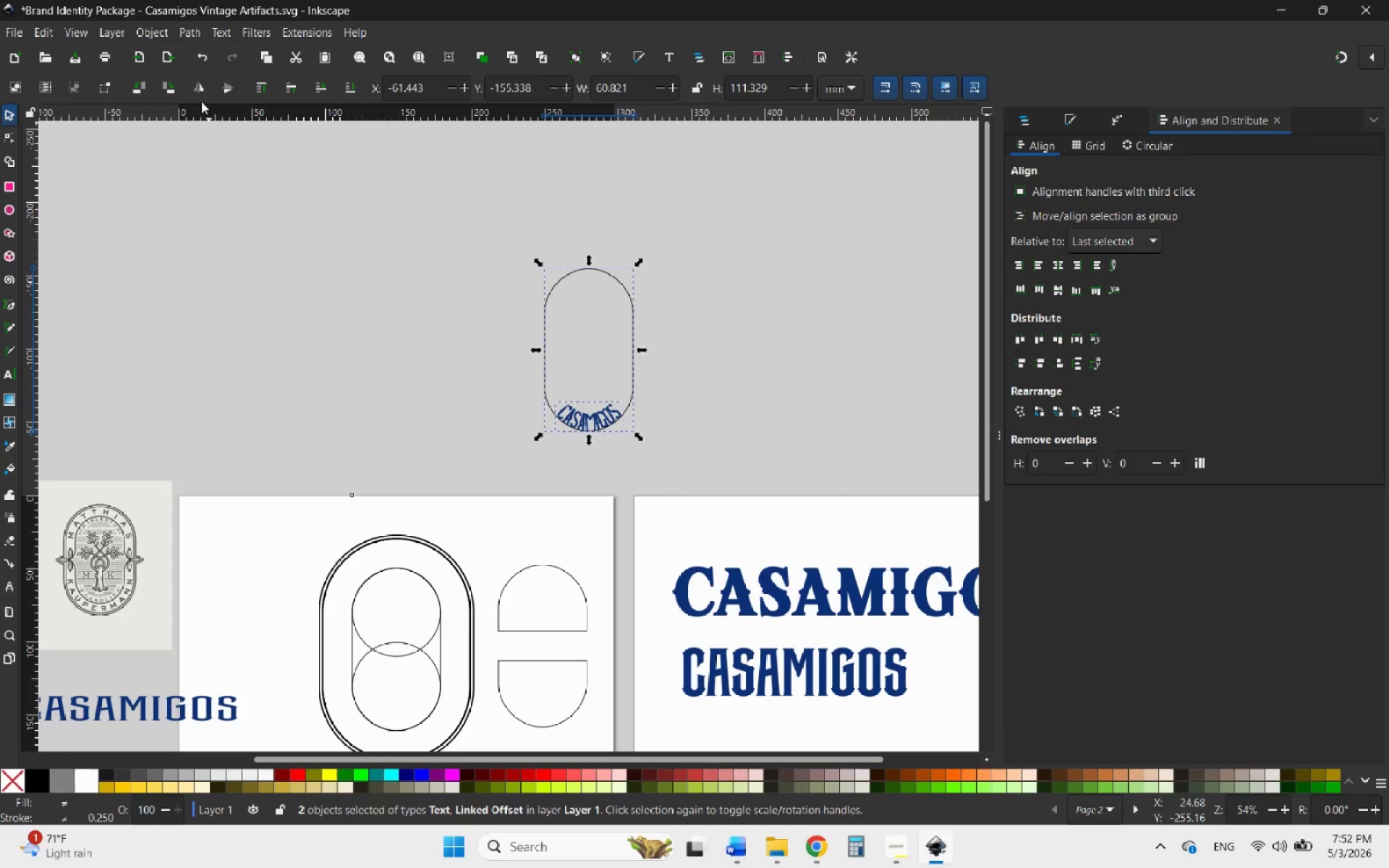 
left_click([227, 88])
 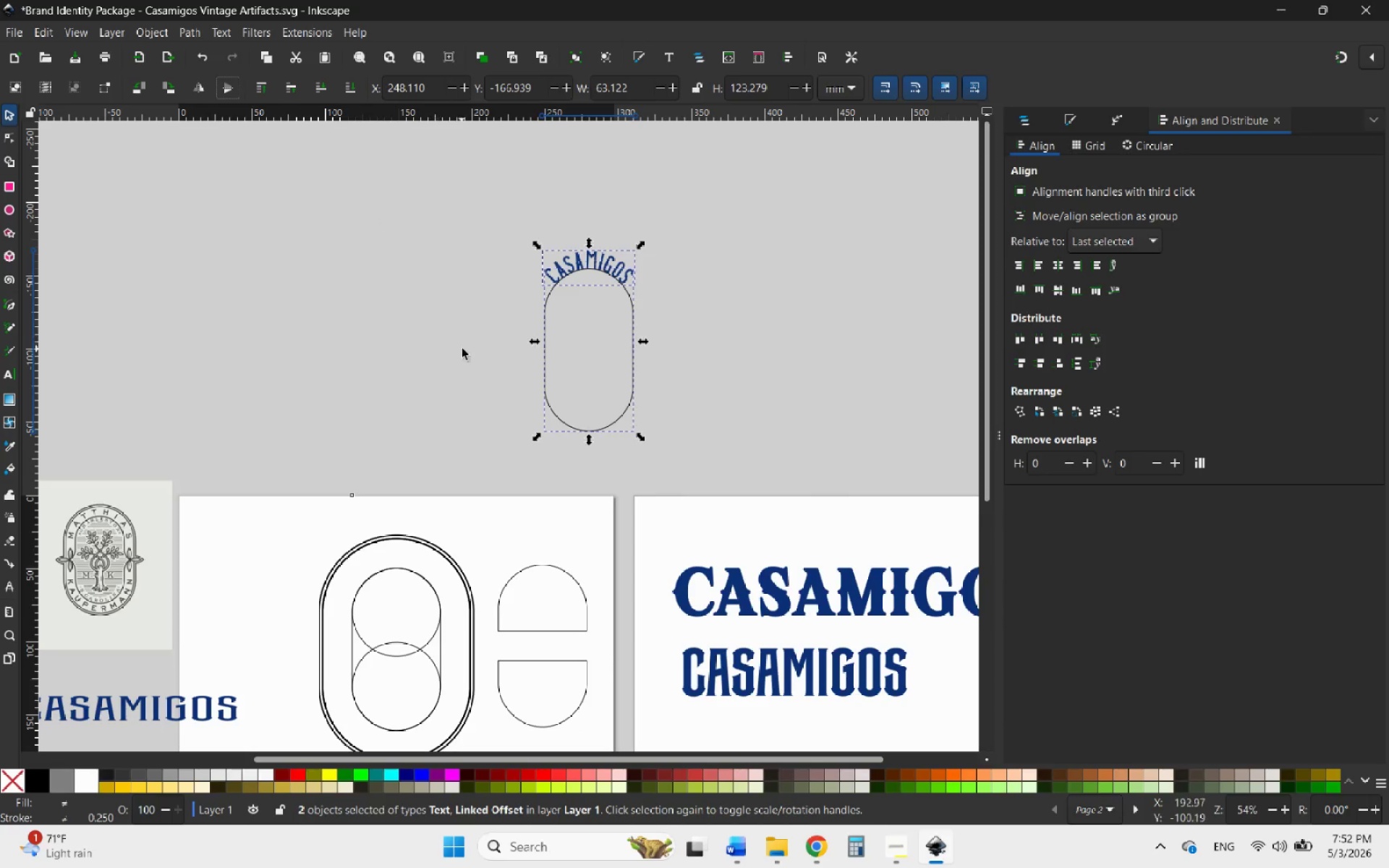 
scroll: coordinate [598, 258], scroll_direction: up, amount: 5.0
 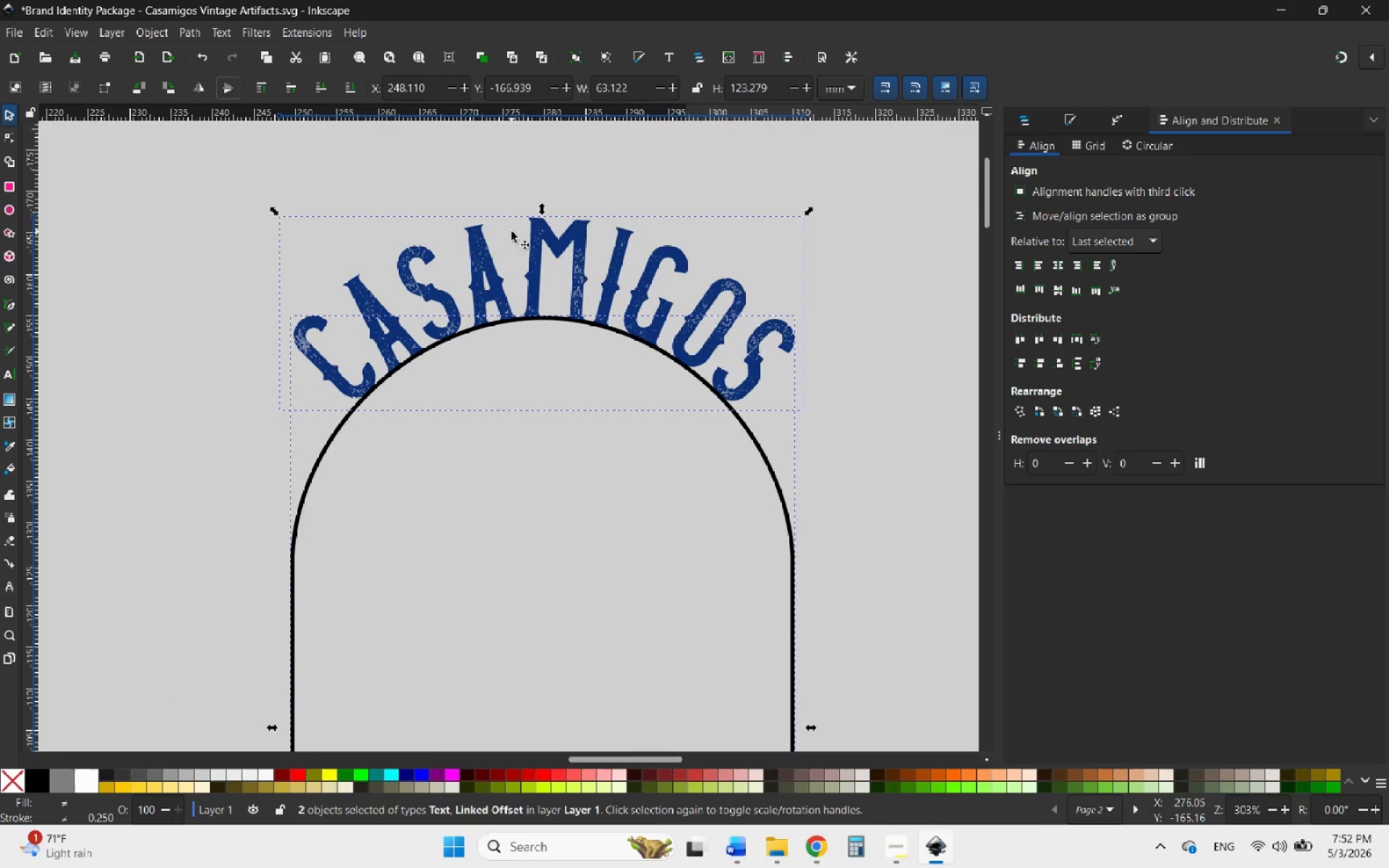 
hold_key(key=ControlLeft, duration=1.05)
 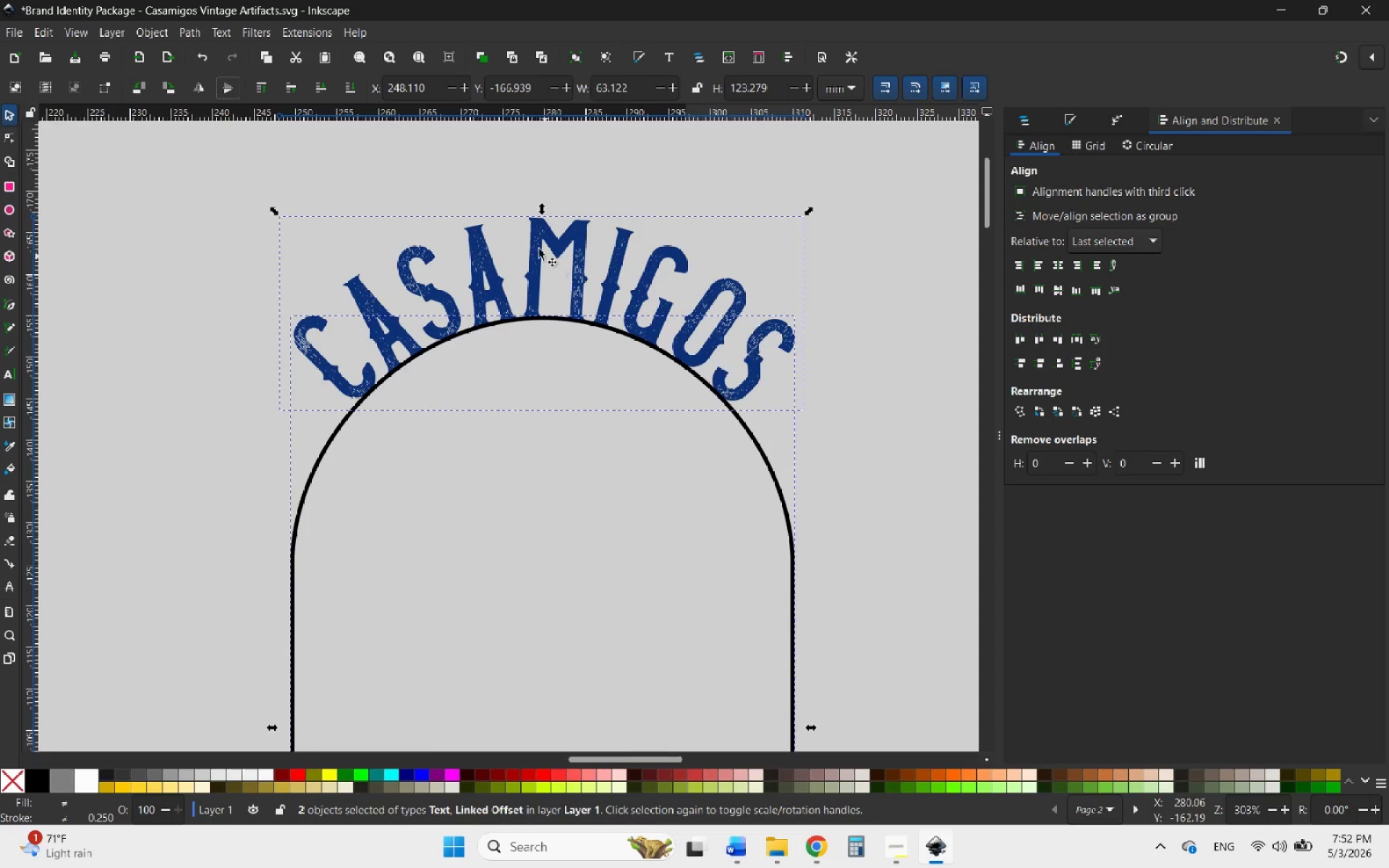 
hold_key(key=ControlLeft, duration=1.2)
scroll: coordinate [506, 268], scroll_direction: down, amount: 4.0
 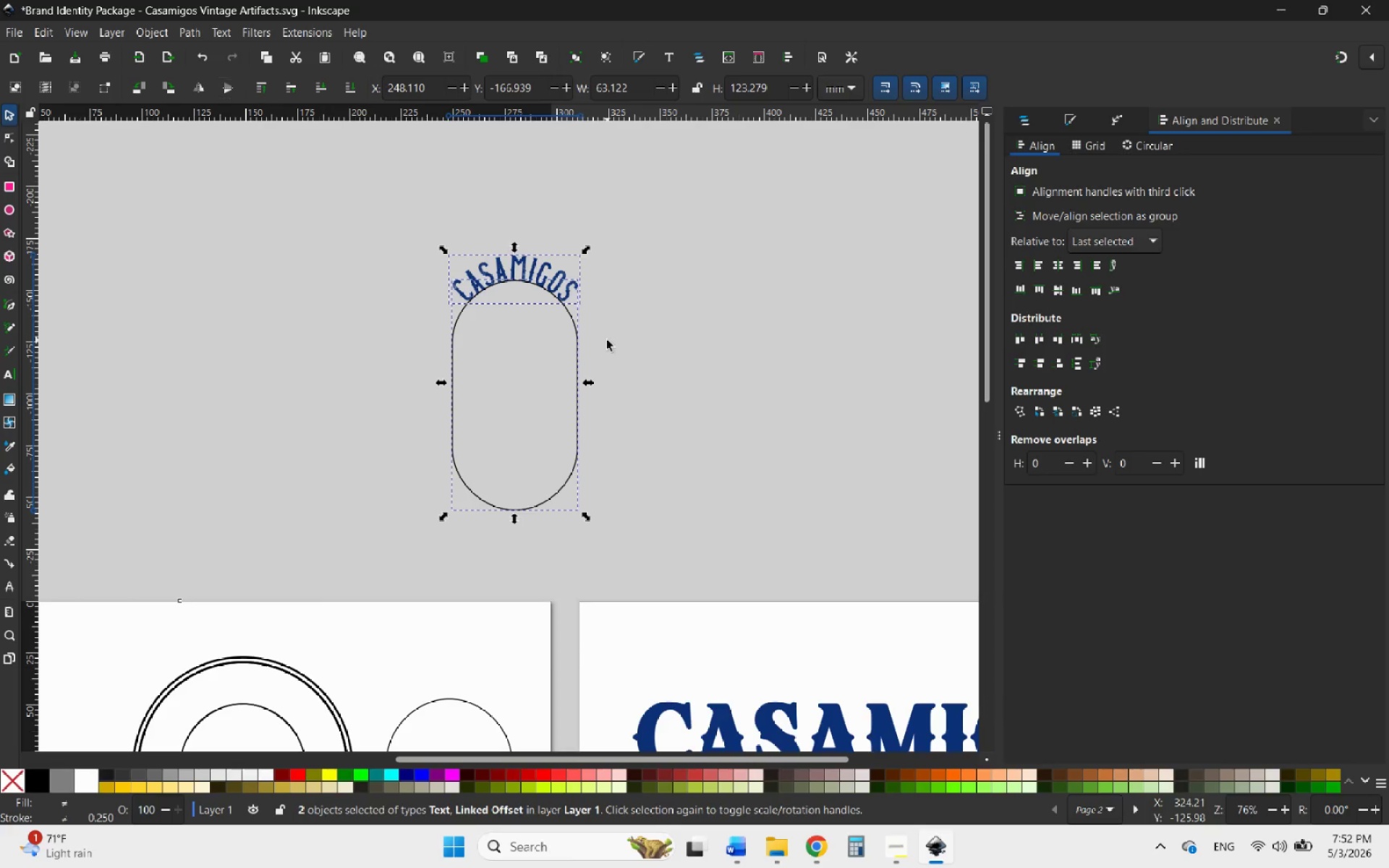 
hold_key(key=ControlLeft, duration=2.36)
scroll: coordinate [489, 260], scroll_direction: up, amount: 6.0
 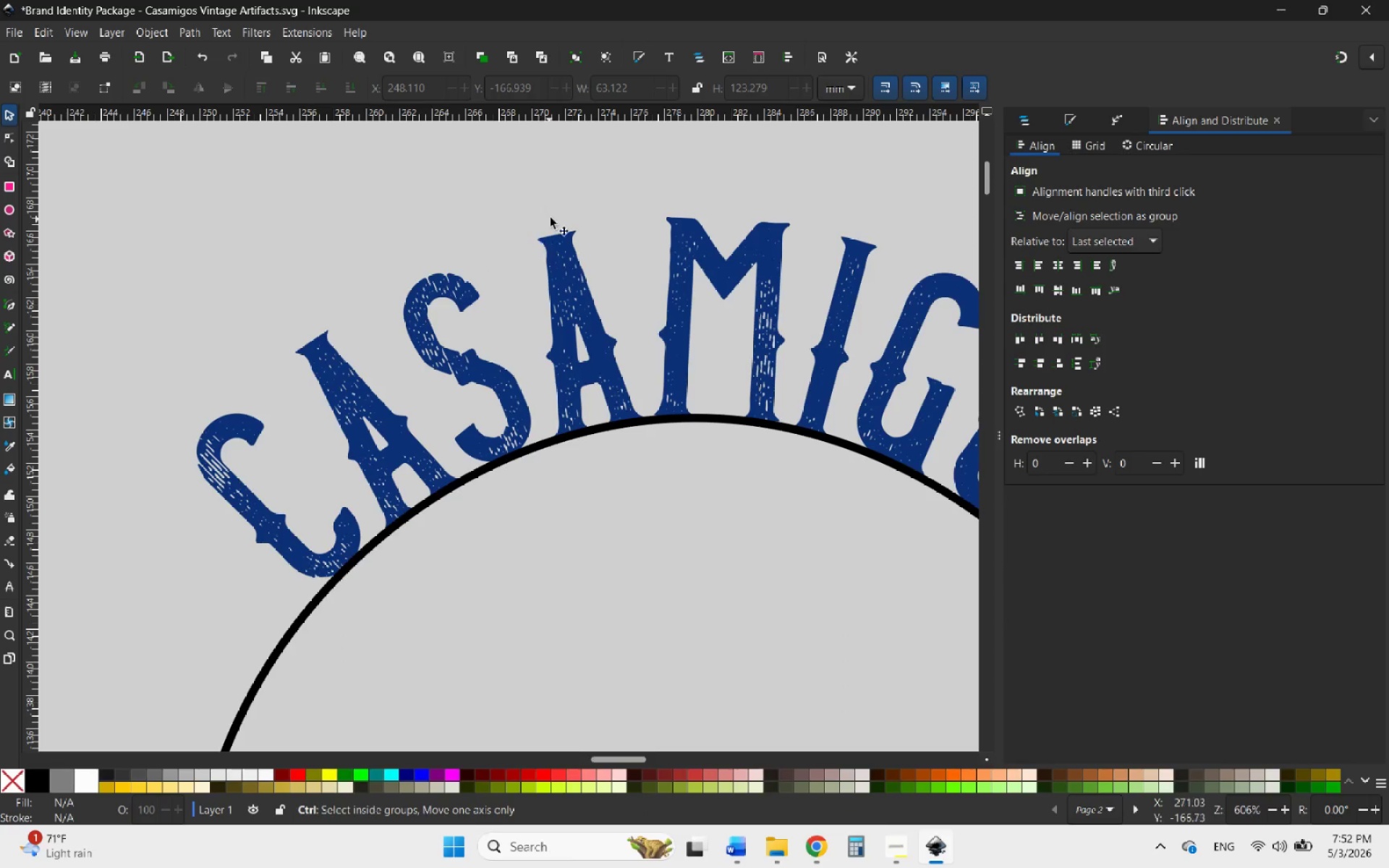 
scroll: coordinate [551, 216], scroll_direction: down, amount: 4.0
 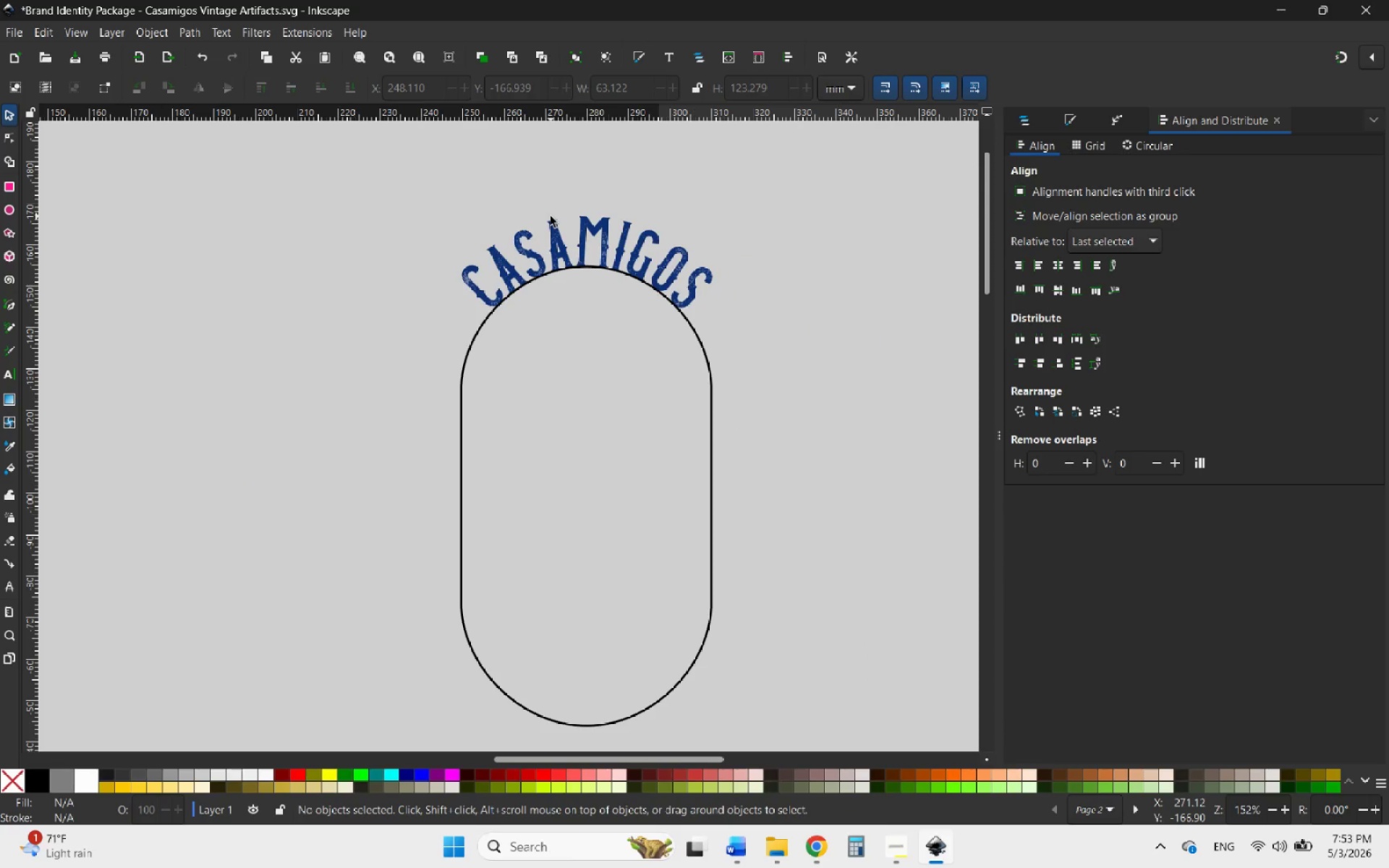 
wait(6.72)
 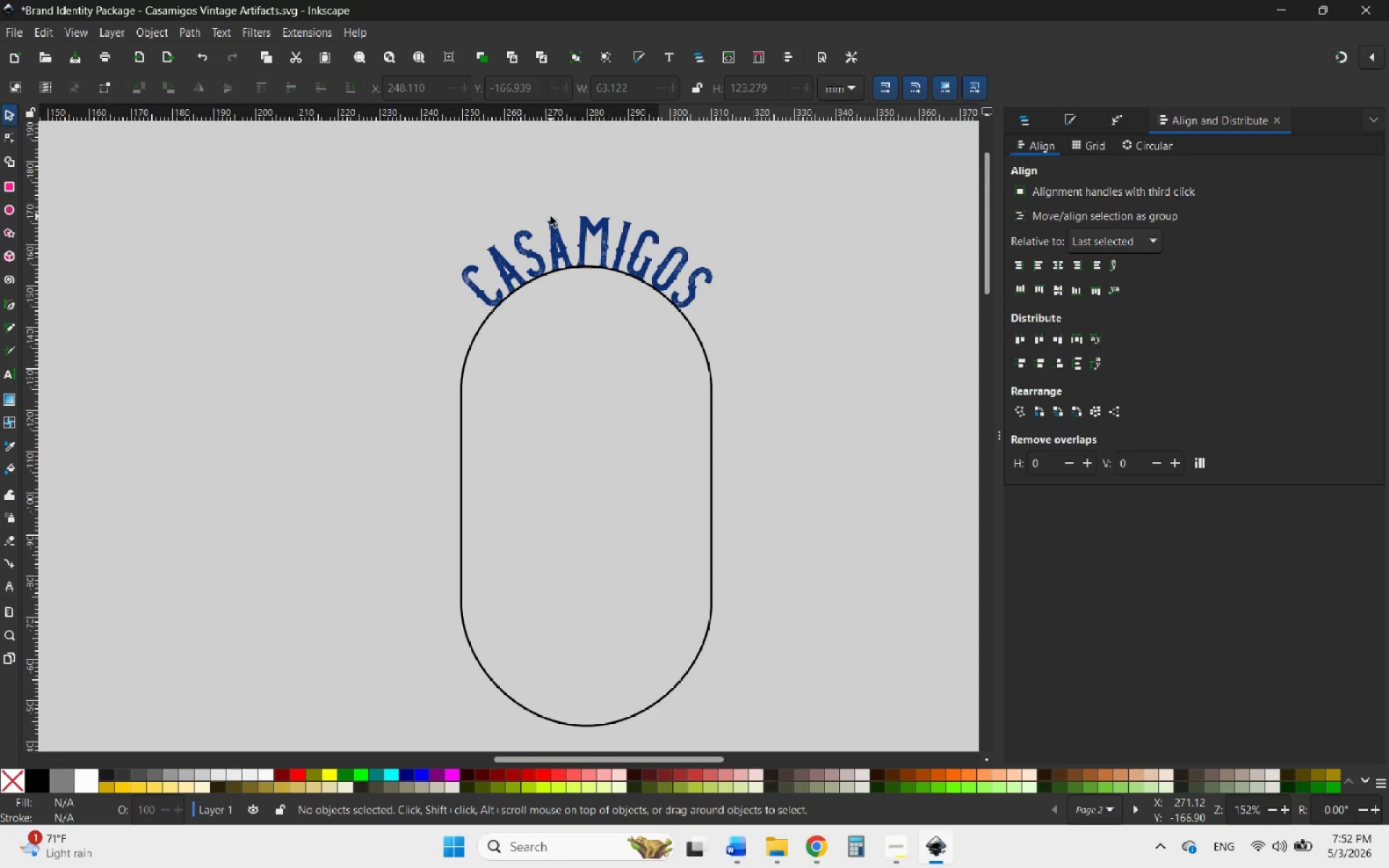 
double_click([581, 234])
 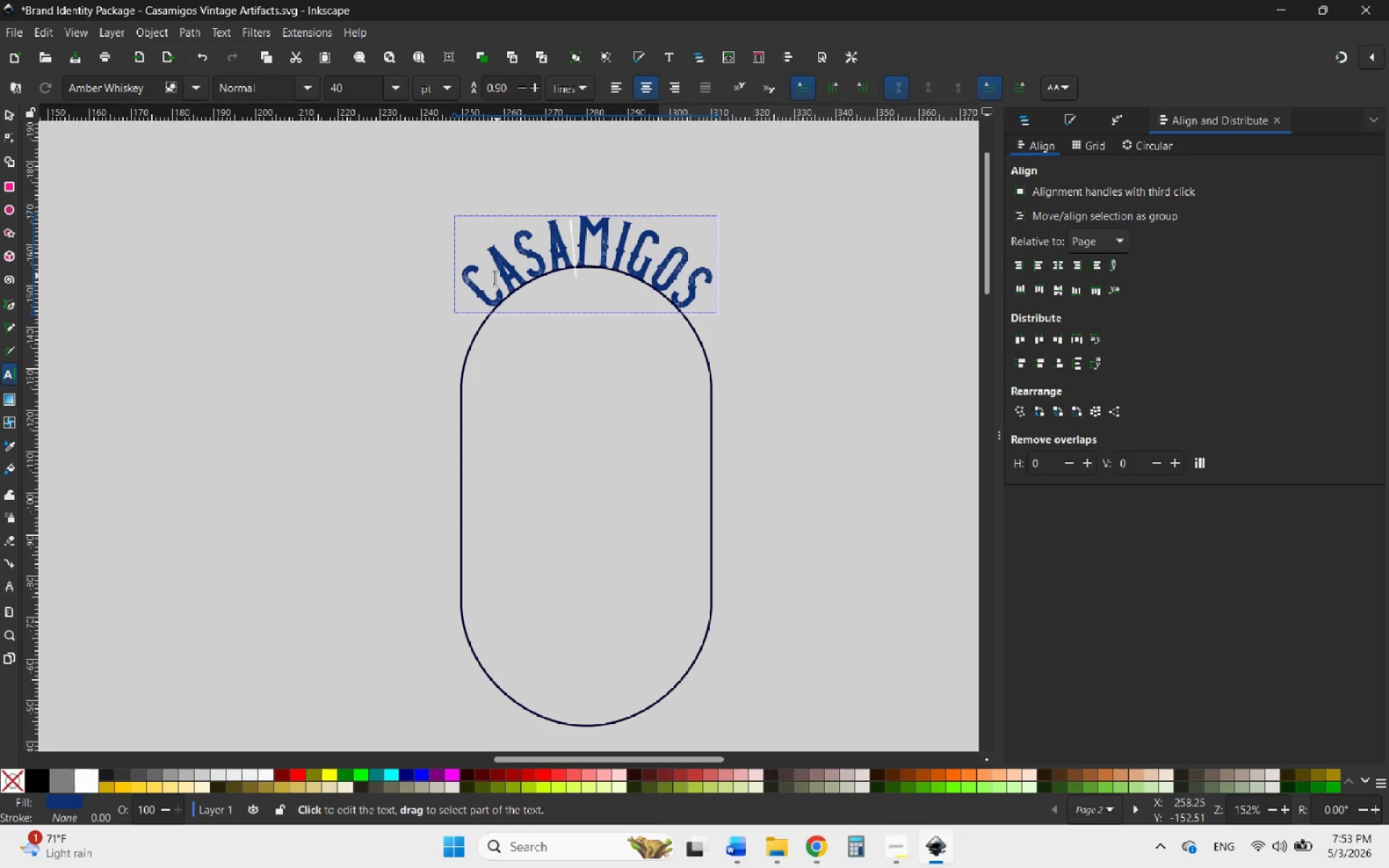 
left_click_drag(start_coordinate=[475, 289], to_coordinate=[705, 287])
 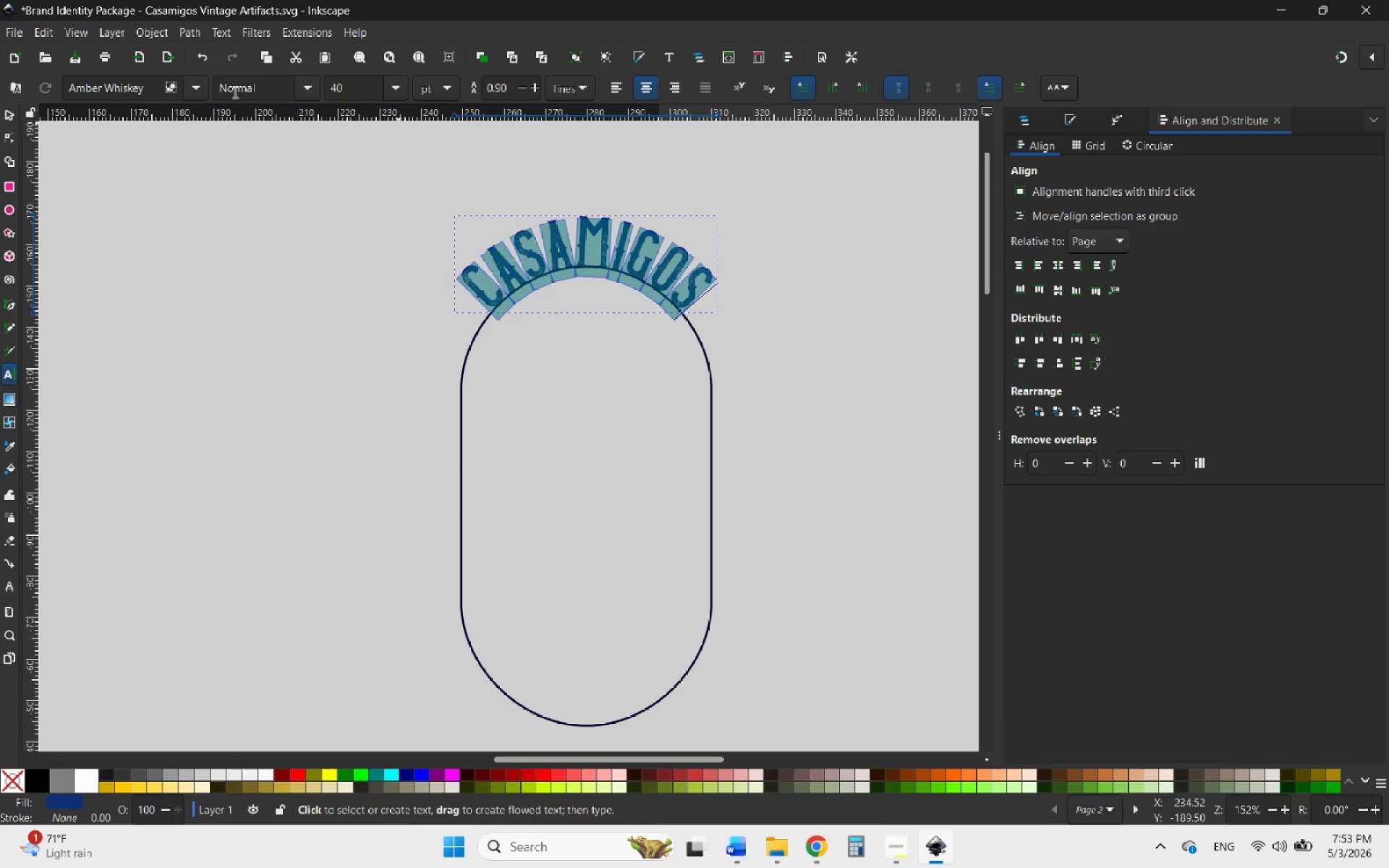 
left_click([399, 90])
 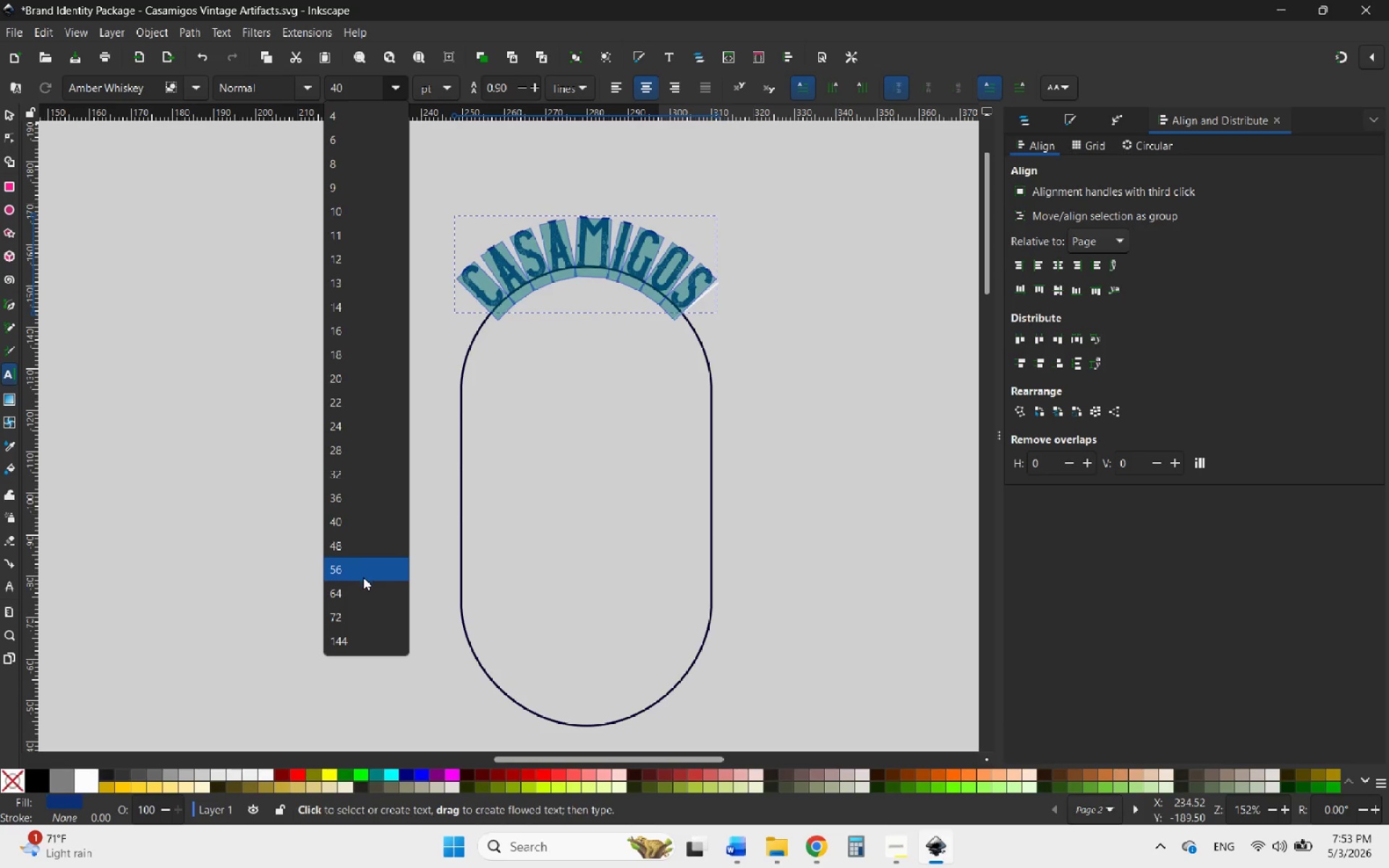 
left_click([360, 569])
 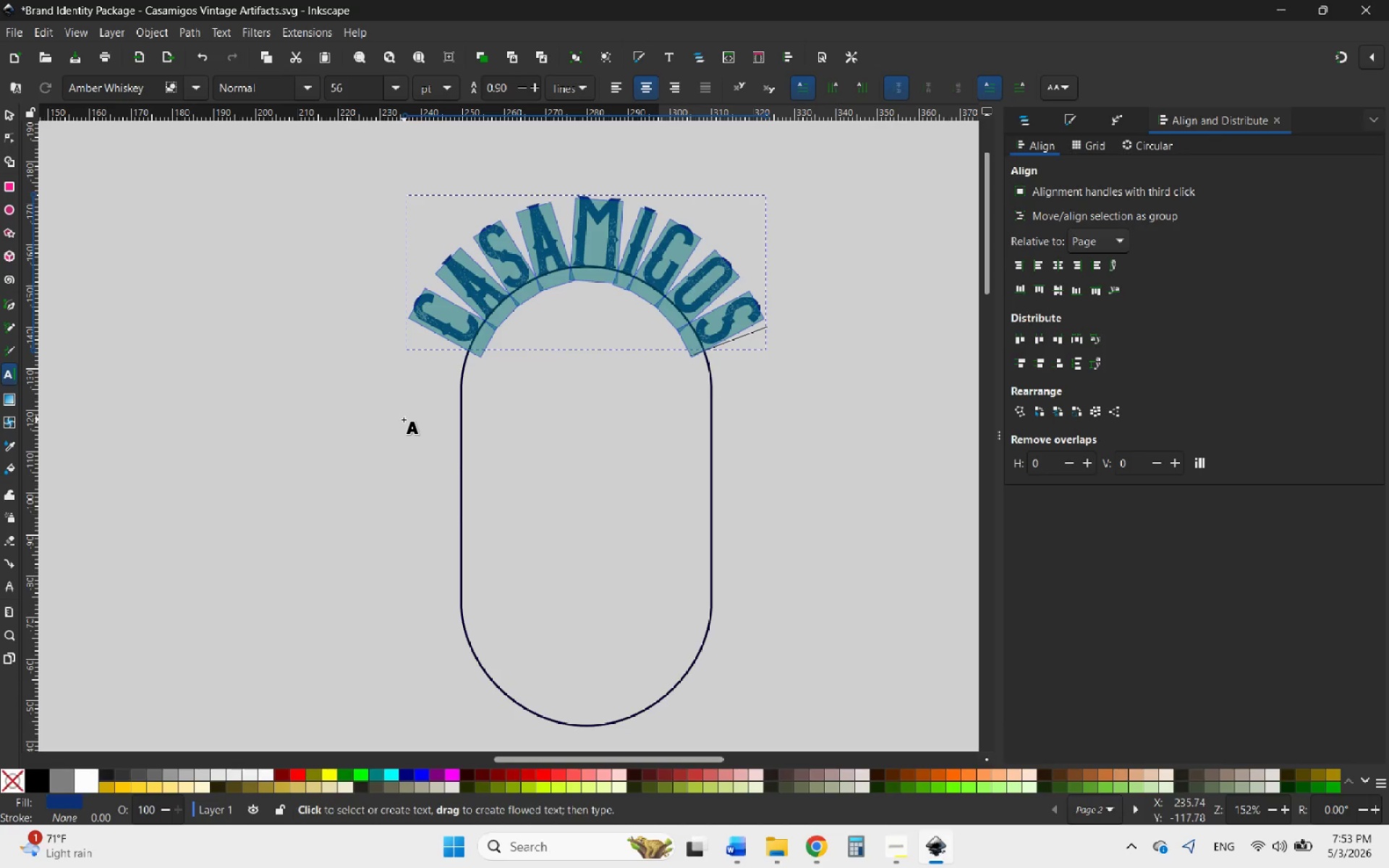 
wait(5.25)
 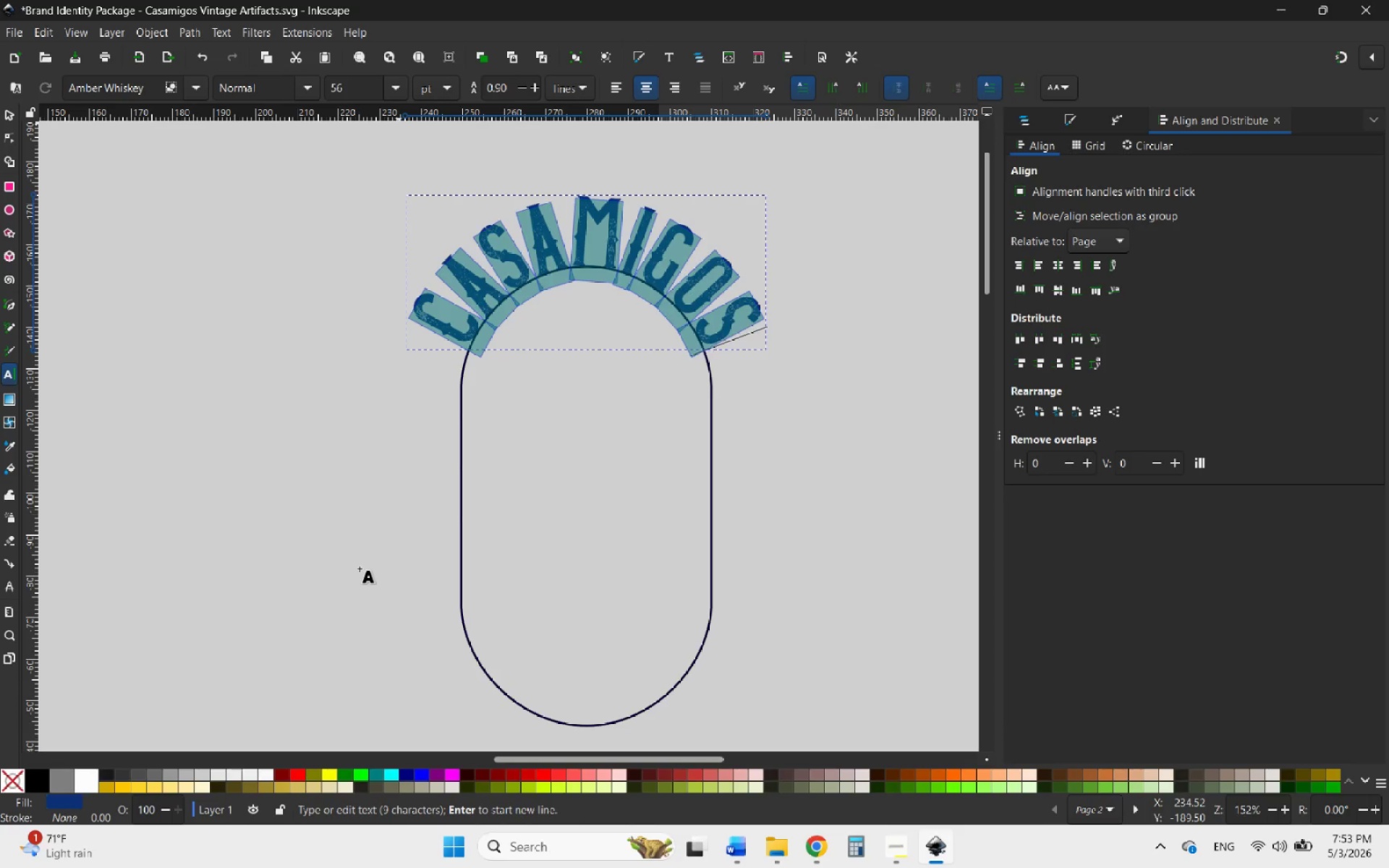 
left_click([2, 116])
 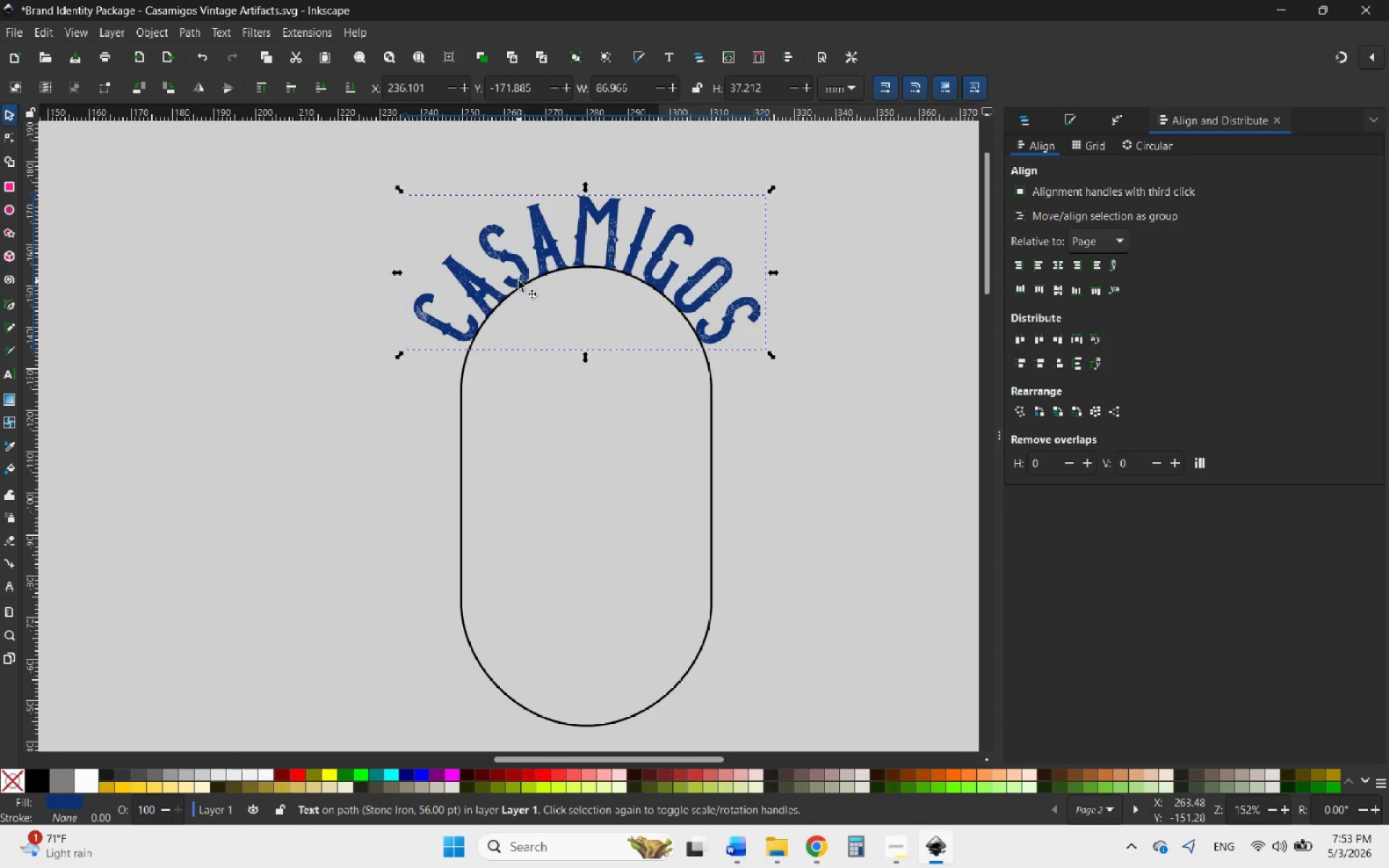 
hold_key(key=ControlLeft, duration=1.0)
scroll: coordinate [629, 341], scroll_direction: down, amount: 5.0
 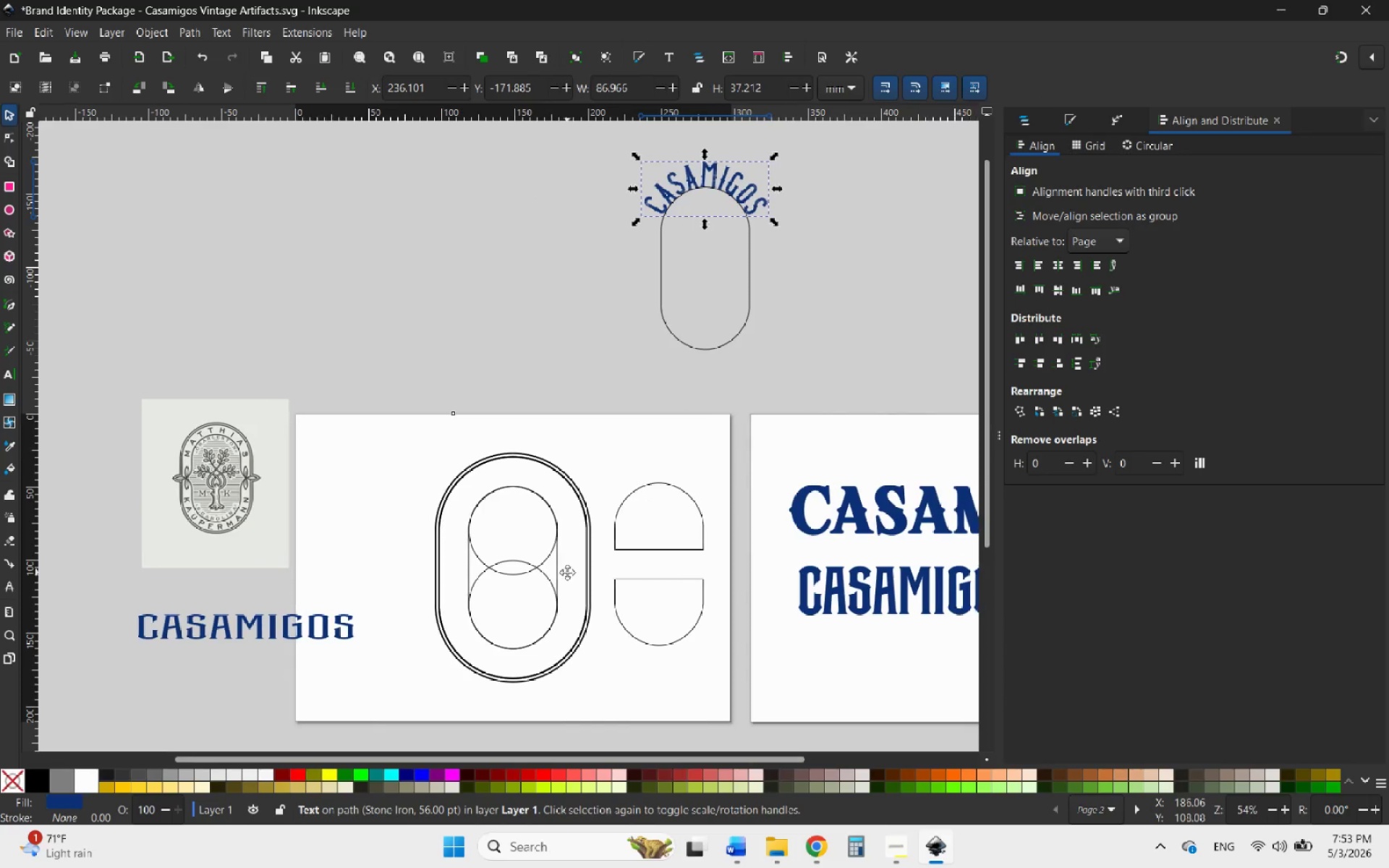 
left_click([671, 367])
 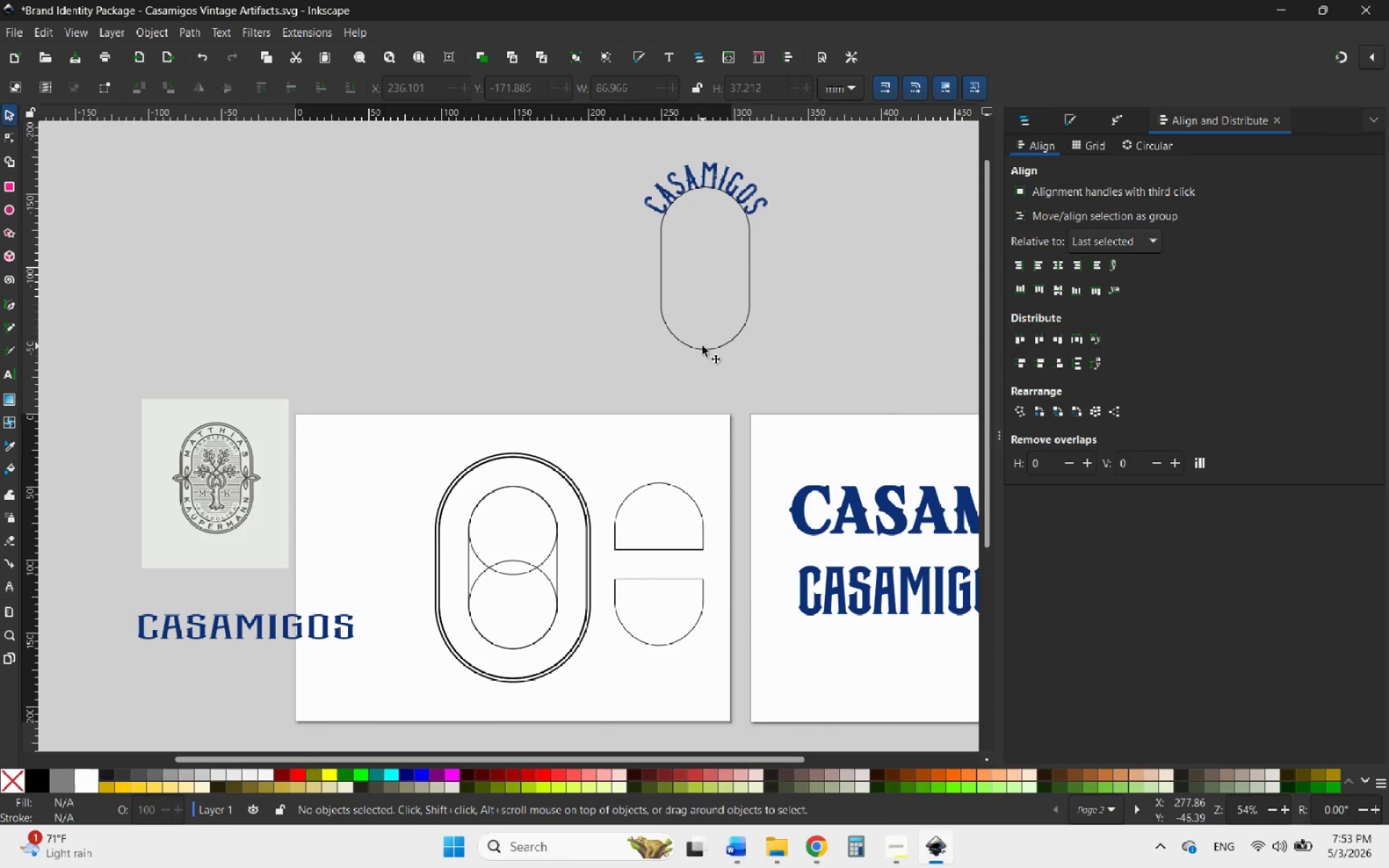 
left_click_drag(start_coordinate=[702, 346], to_coordinate=[502, 652])
 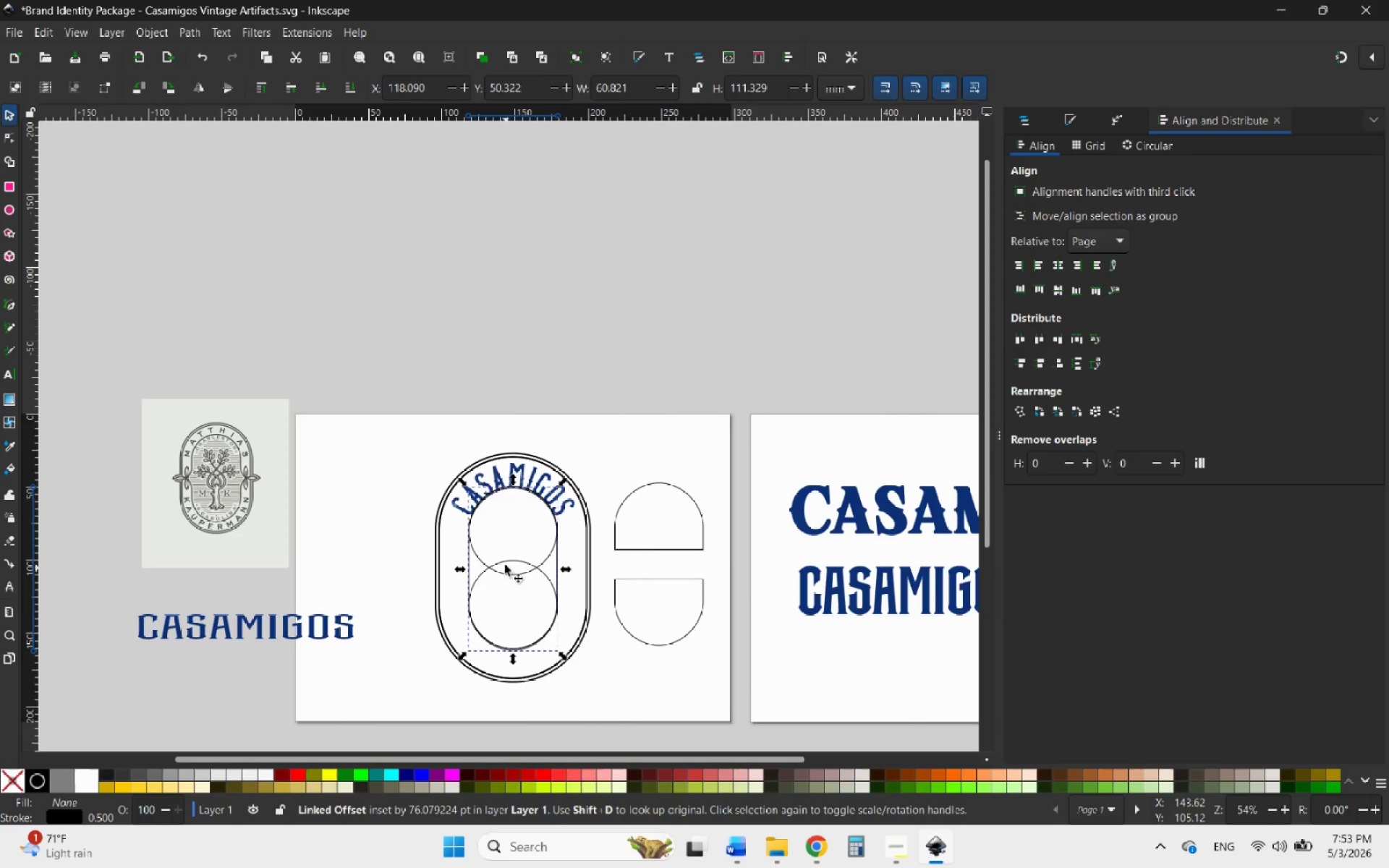 
scroll: coordinate [495, 491], scroll_direction: up, amount: 4.0
 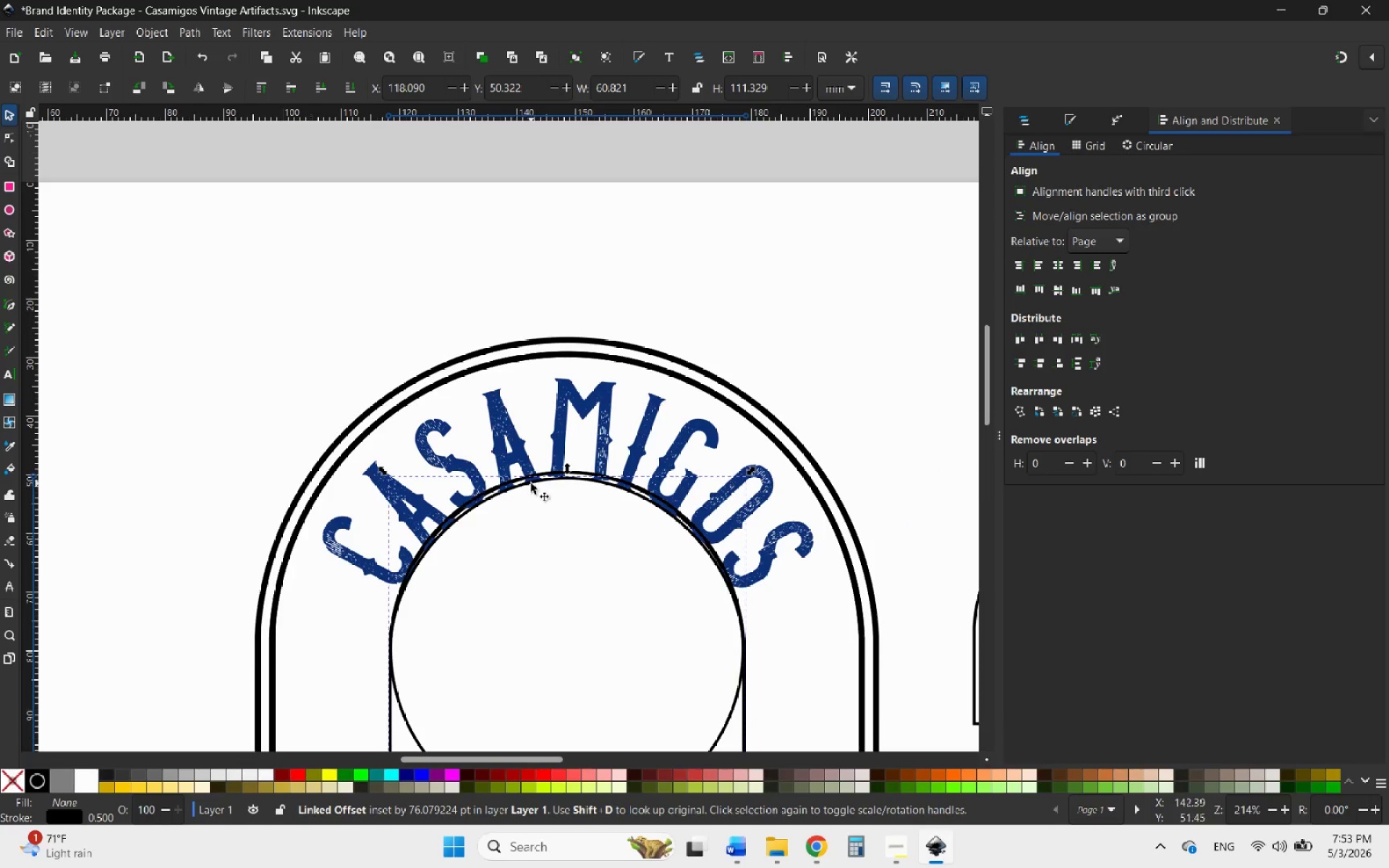 
hold_key(key=ControlLeft, duration=0.78)
 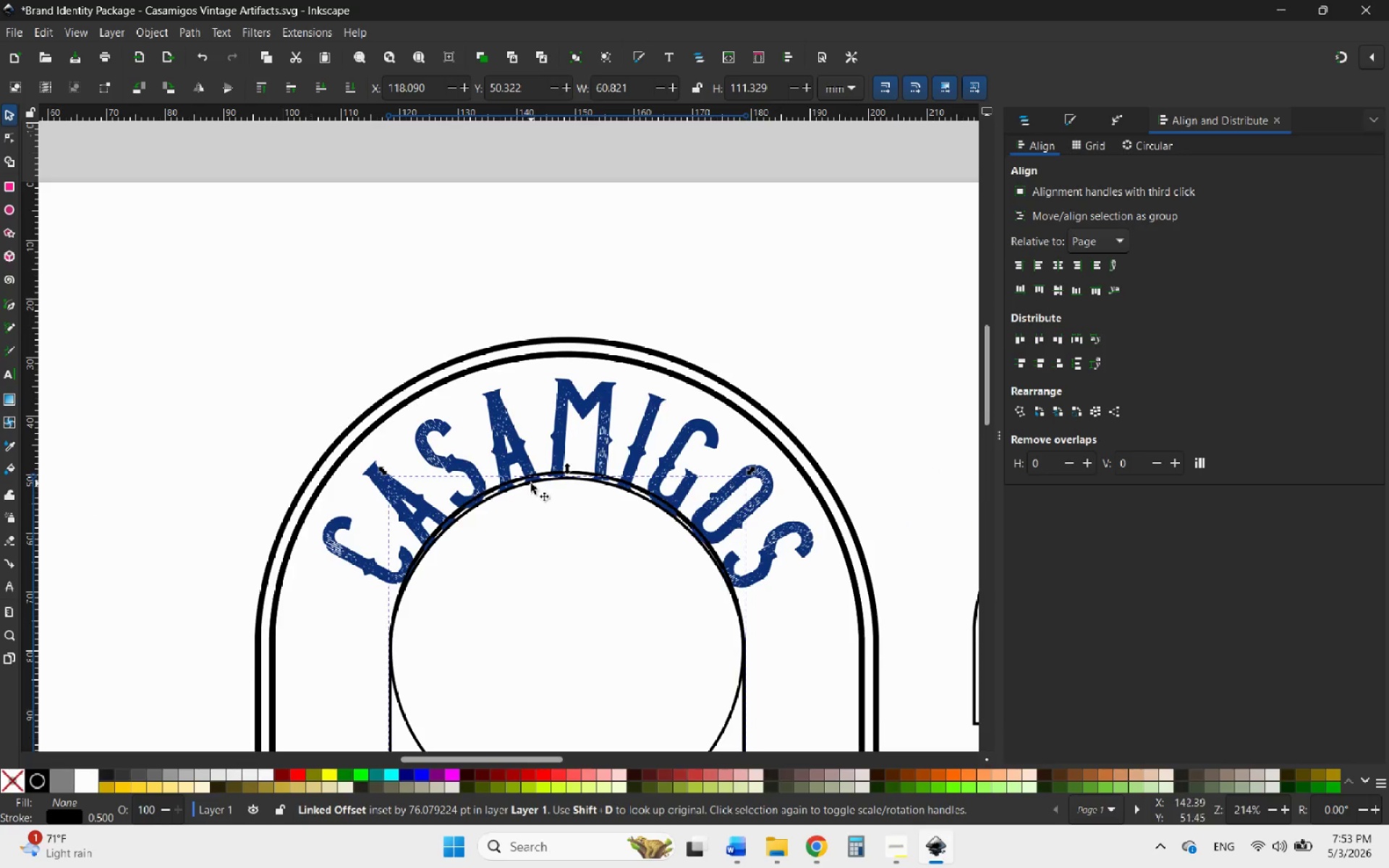 
left_click_drag(start_coordinate=[532, 483], to_coordinate=[534, 465])
 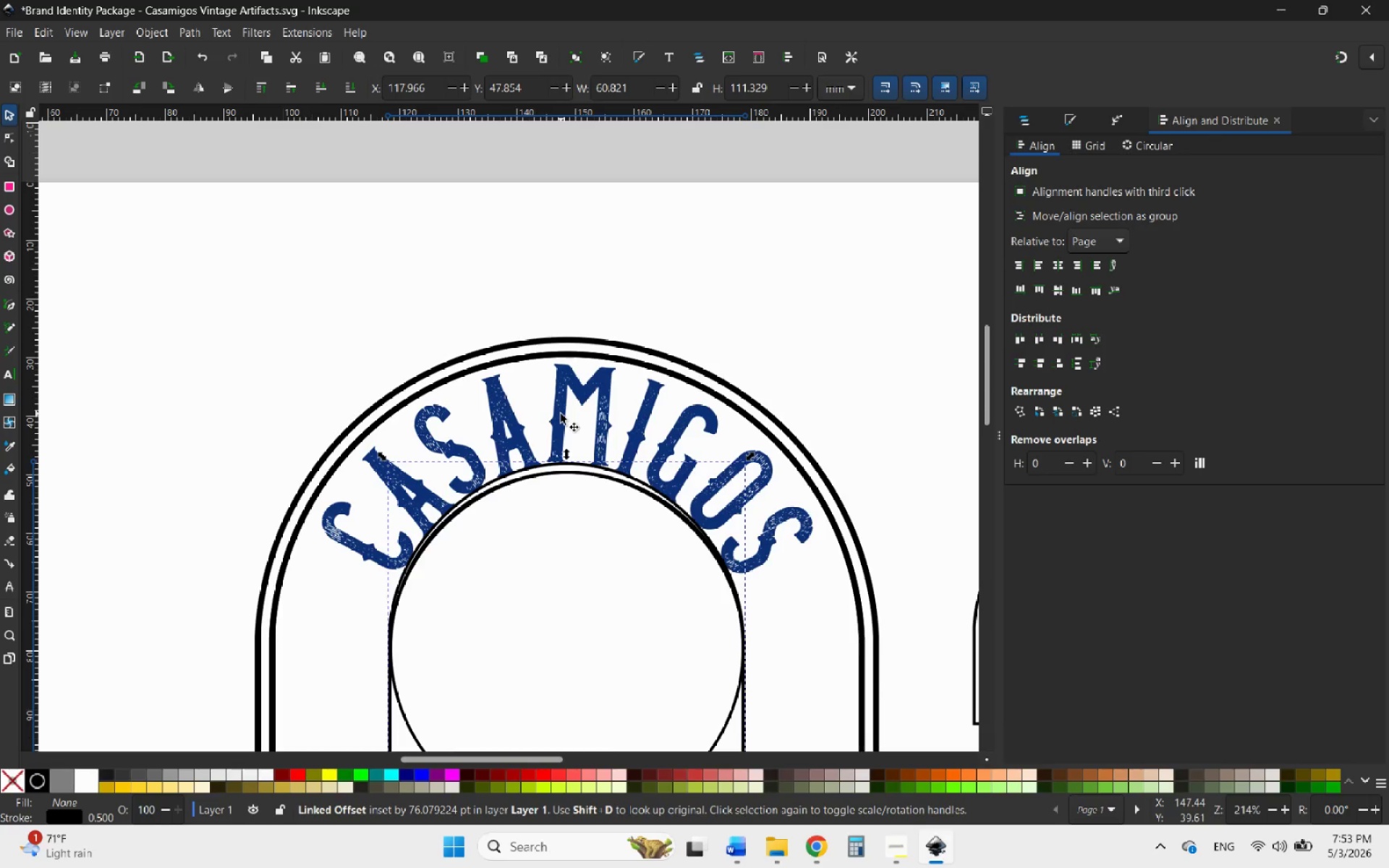 
scroll: coordinate [582, 238], scroll_direction: down, amount: 5.0
 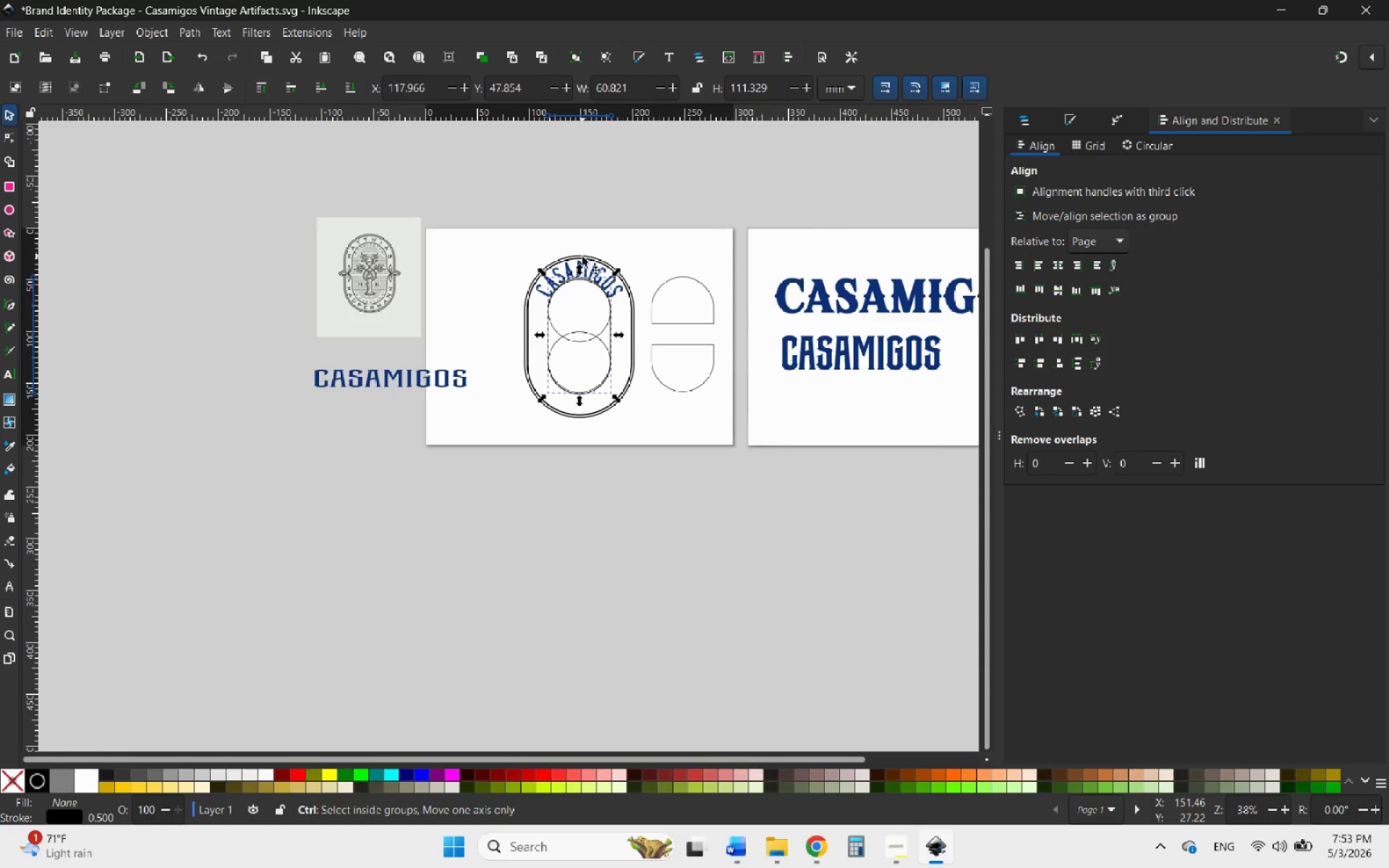 
hold_key(key=ControlLeft, duration=1.64)
scroll: coordinate [582, 263], scroll_direction: up, amount: 3.0
 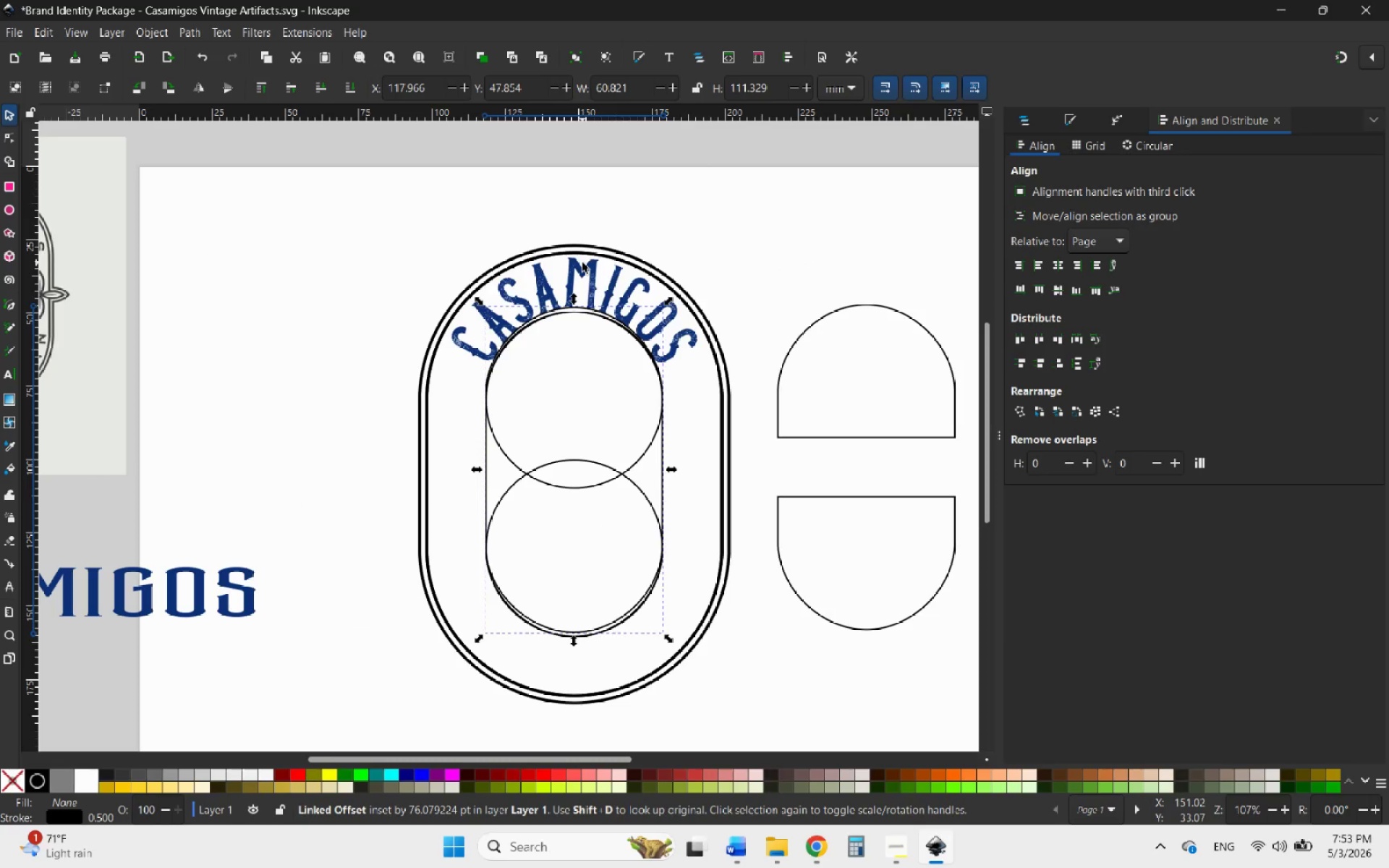 
scroll: coordinate [361, 470], scroll_direction: down, amount: 5.0
 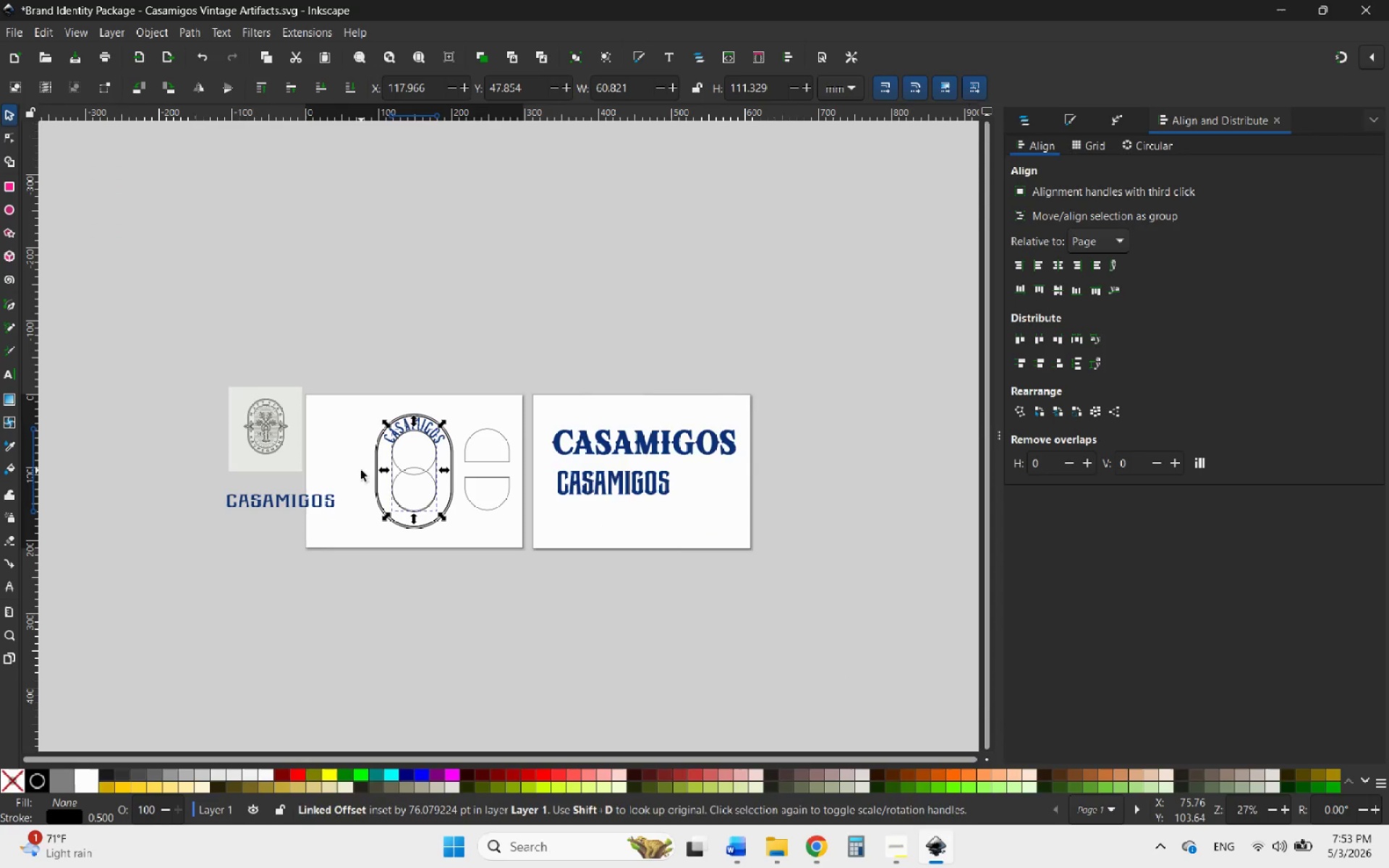 
hold_key(key=ControlLeft, duration=0.69)
 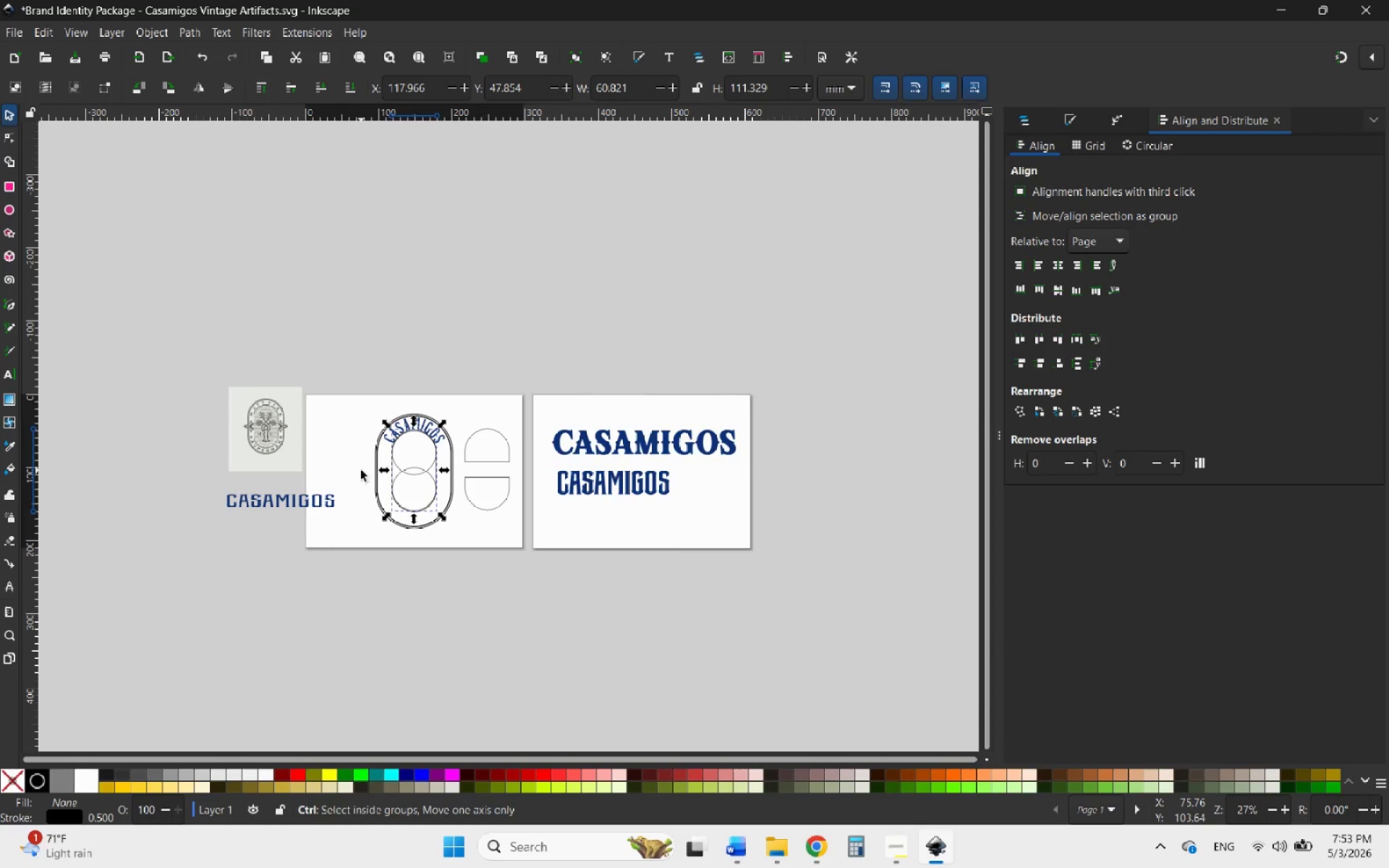 
key(Control+Z)
 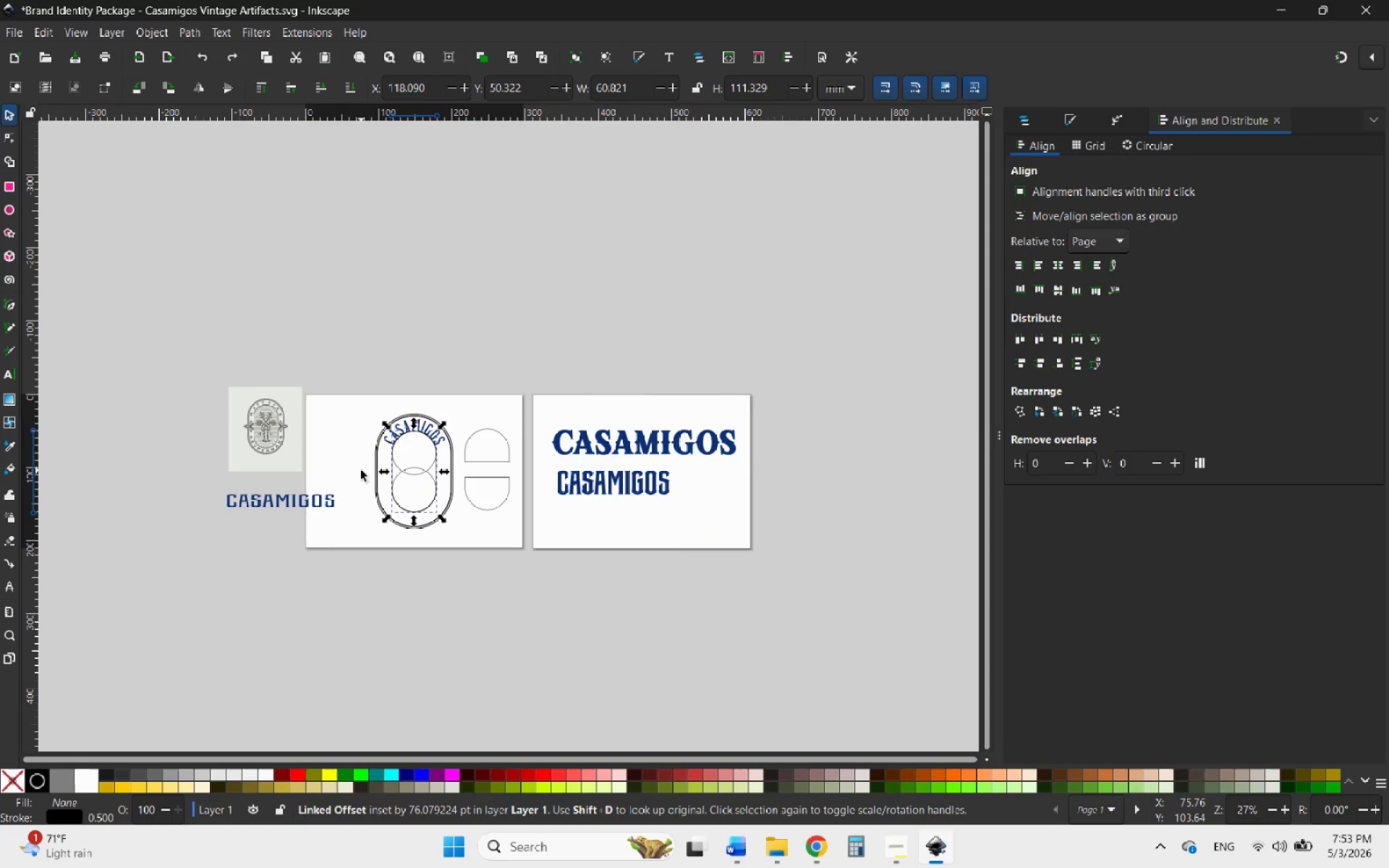 
key(Control+Z)
 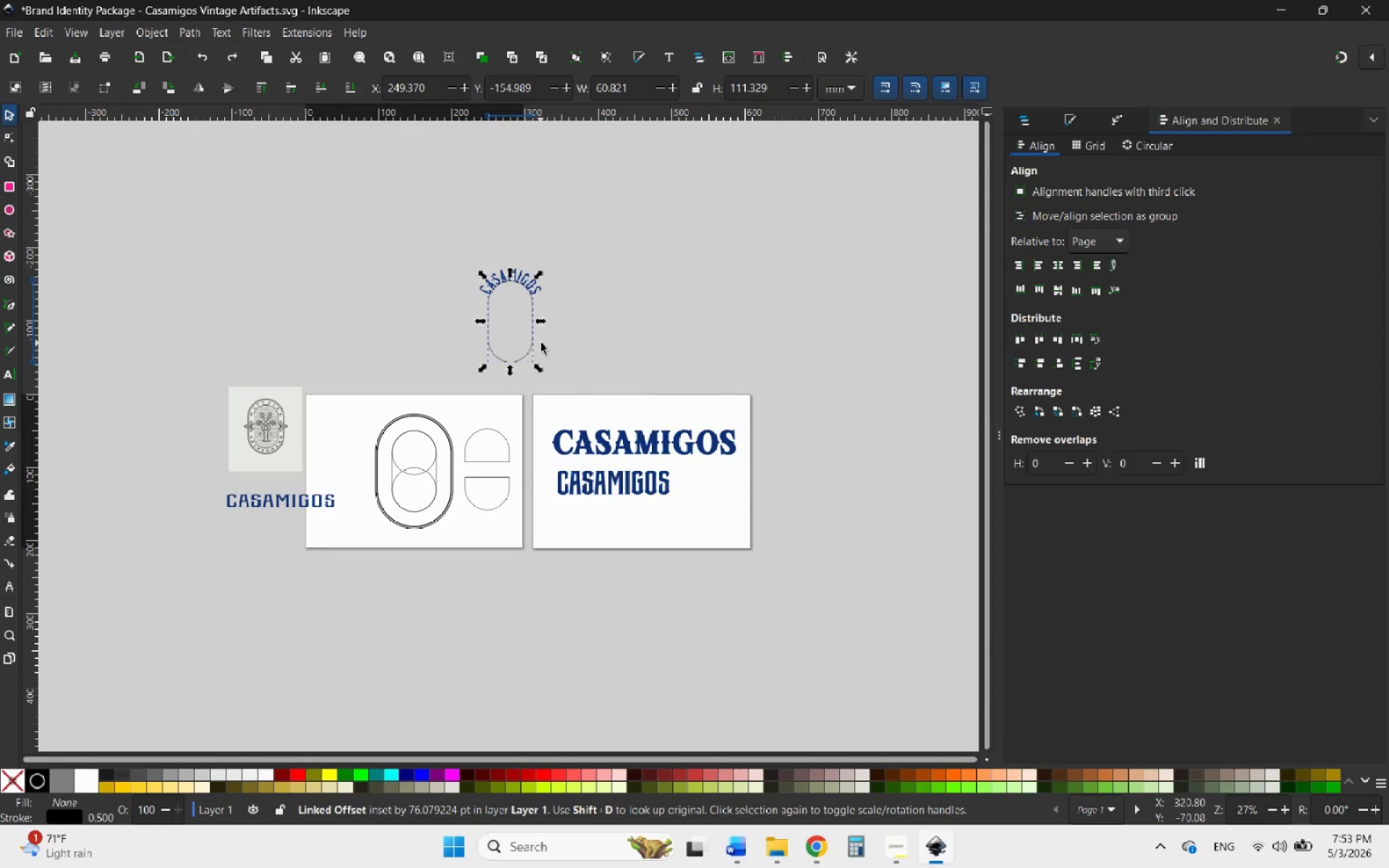 
left_click([556, 336])
 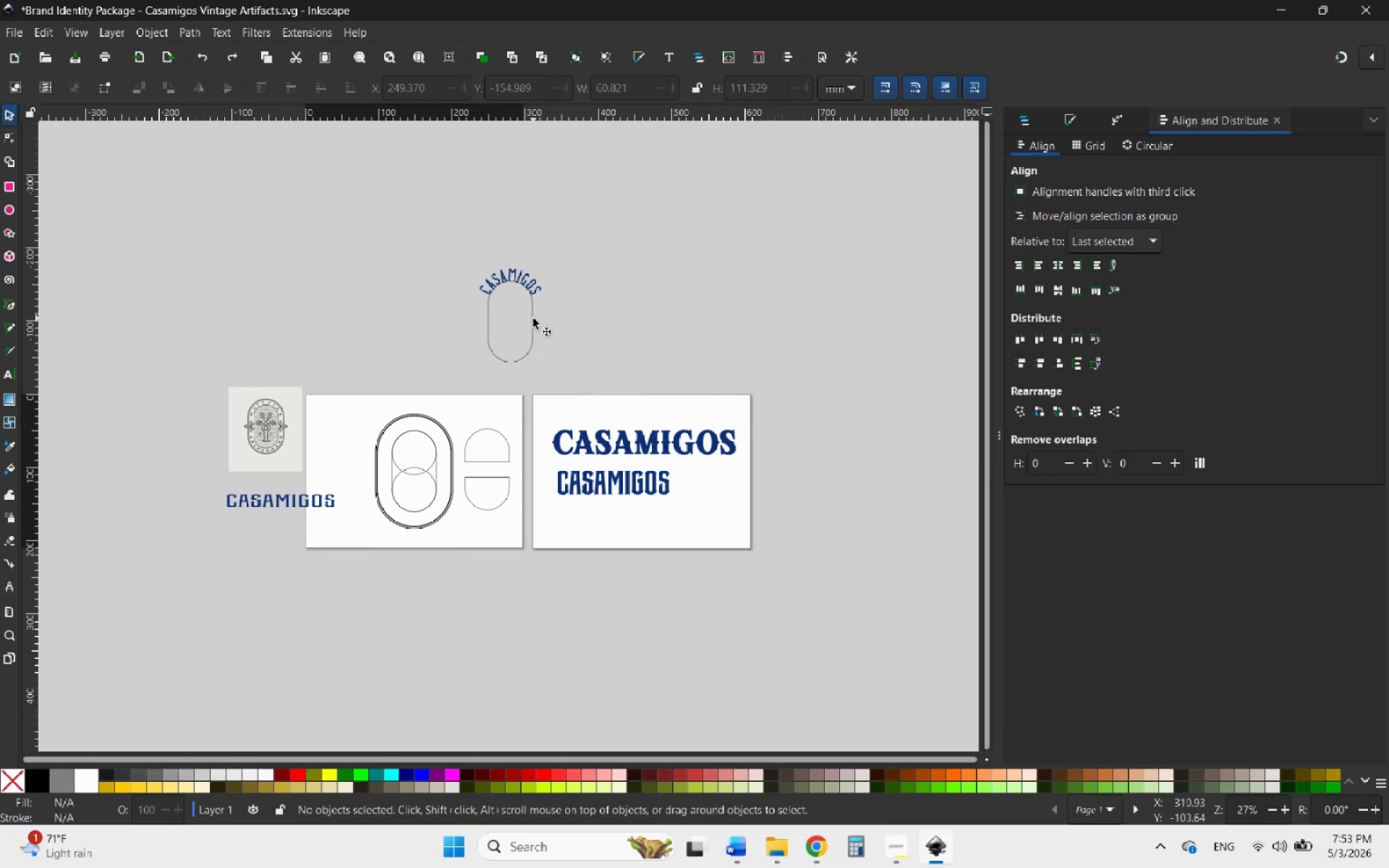 
key(Control+Z)
 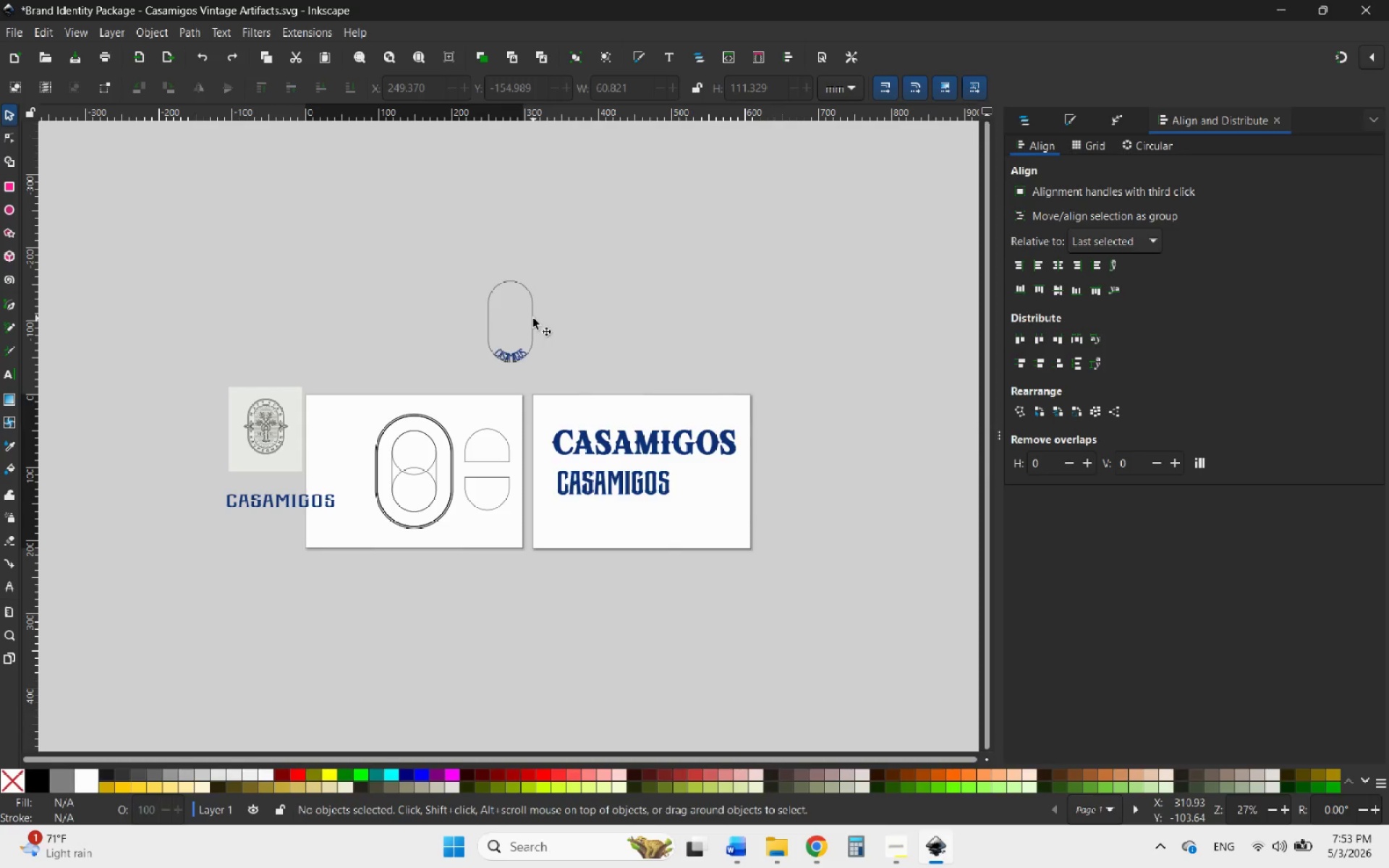 
key(Control+Z)
 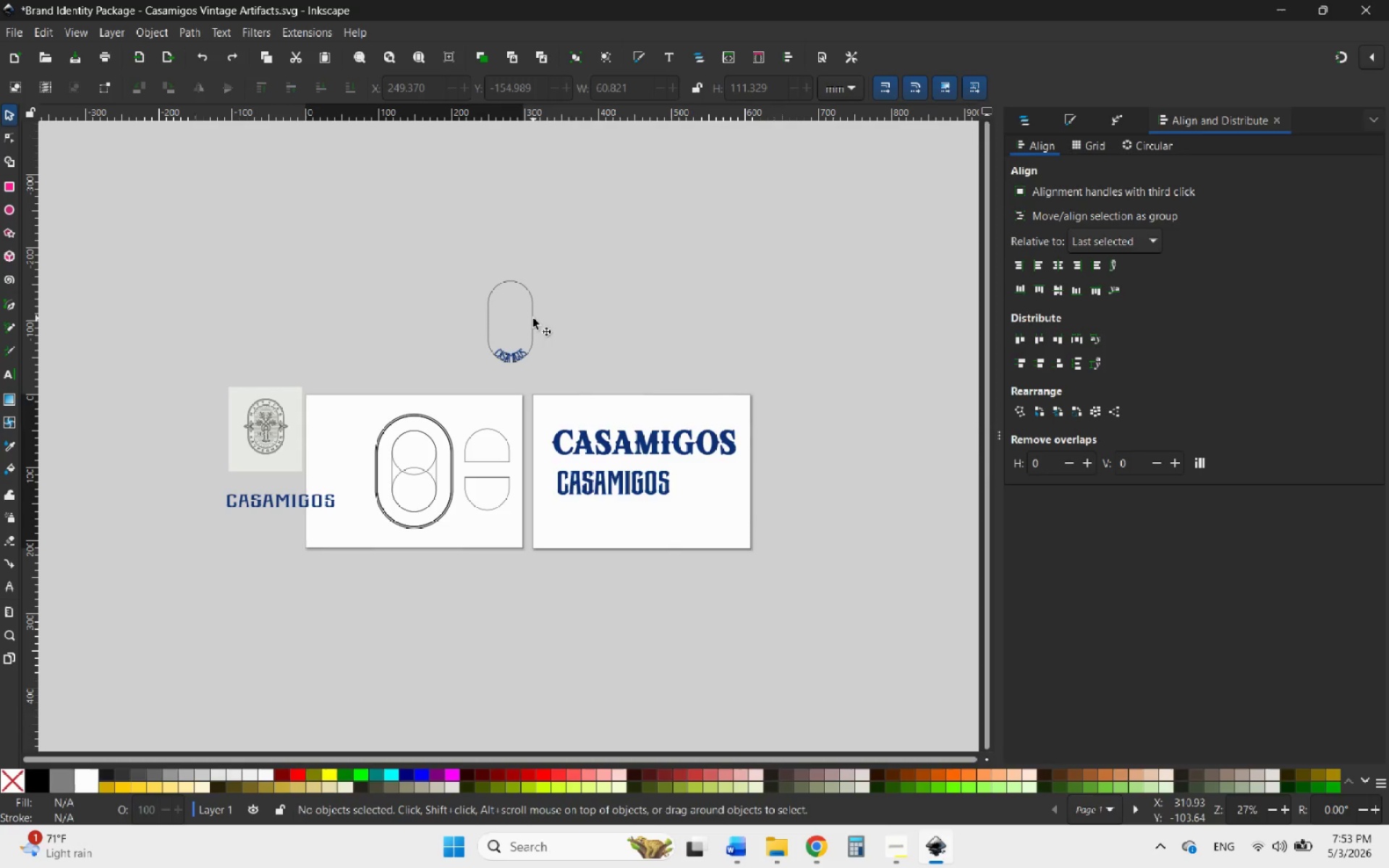 
key(Control+Z)
 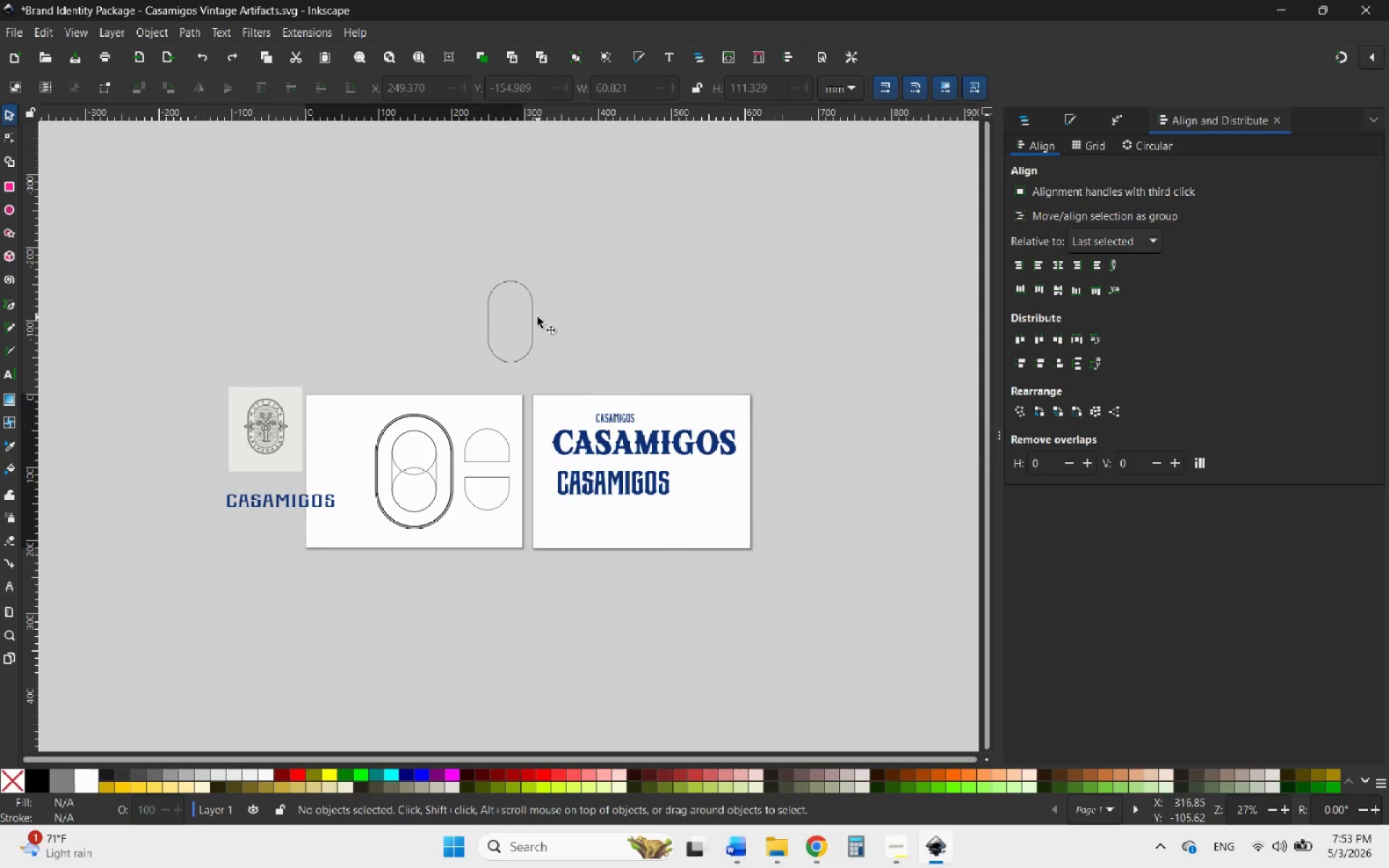 
left_click([532, 317])
 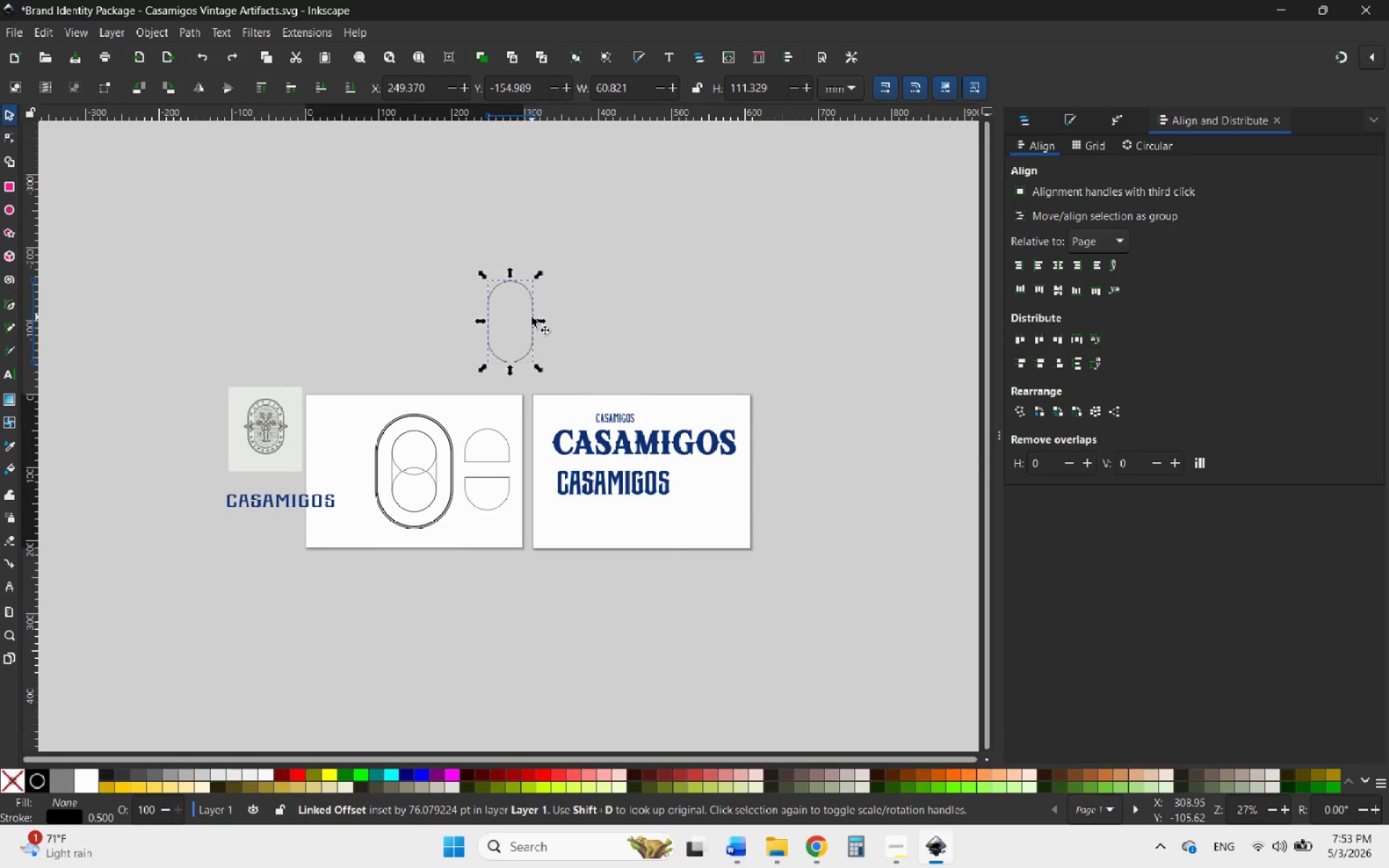 
right_click([532, 317])
 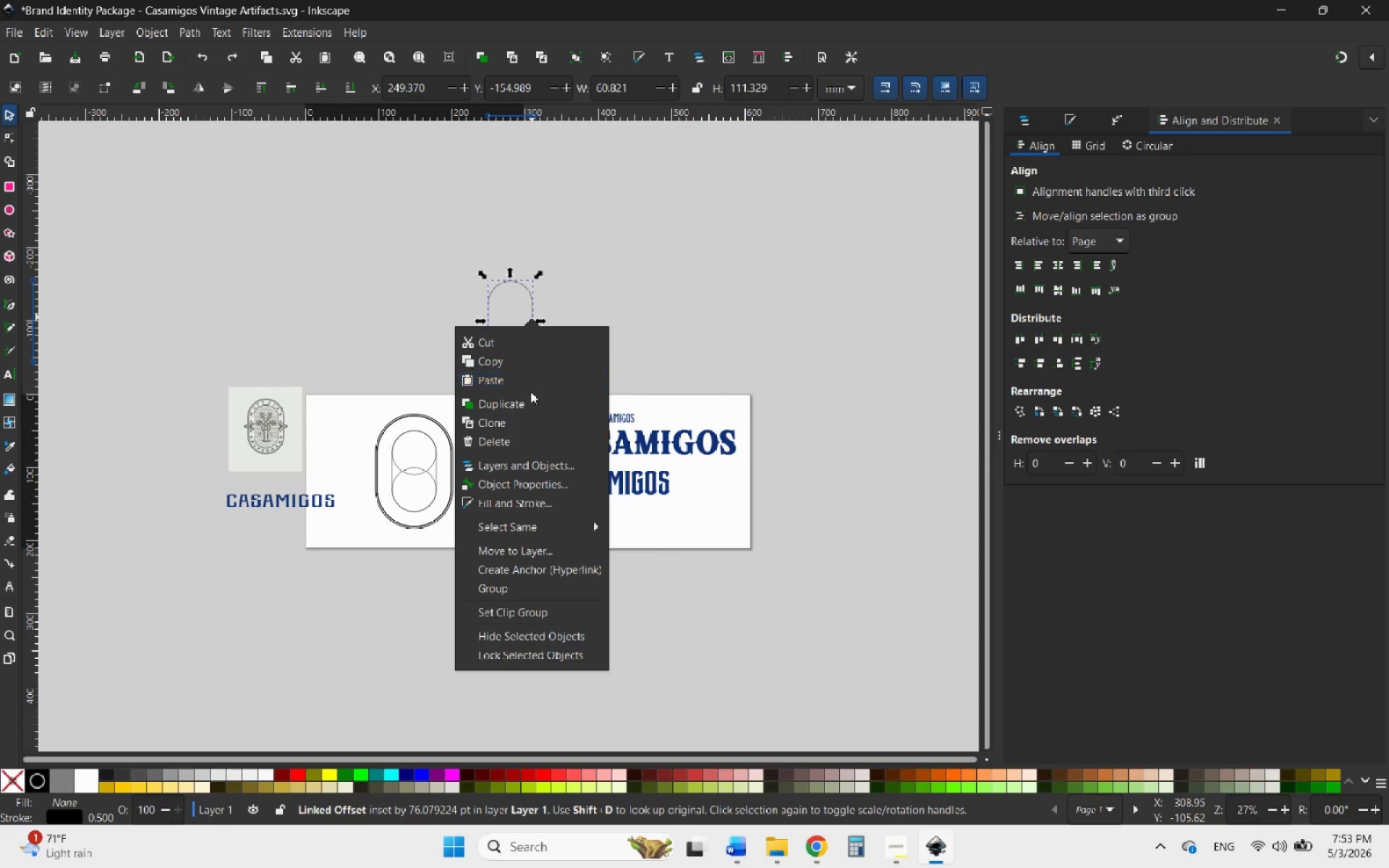 
left_click([506, 405])
 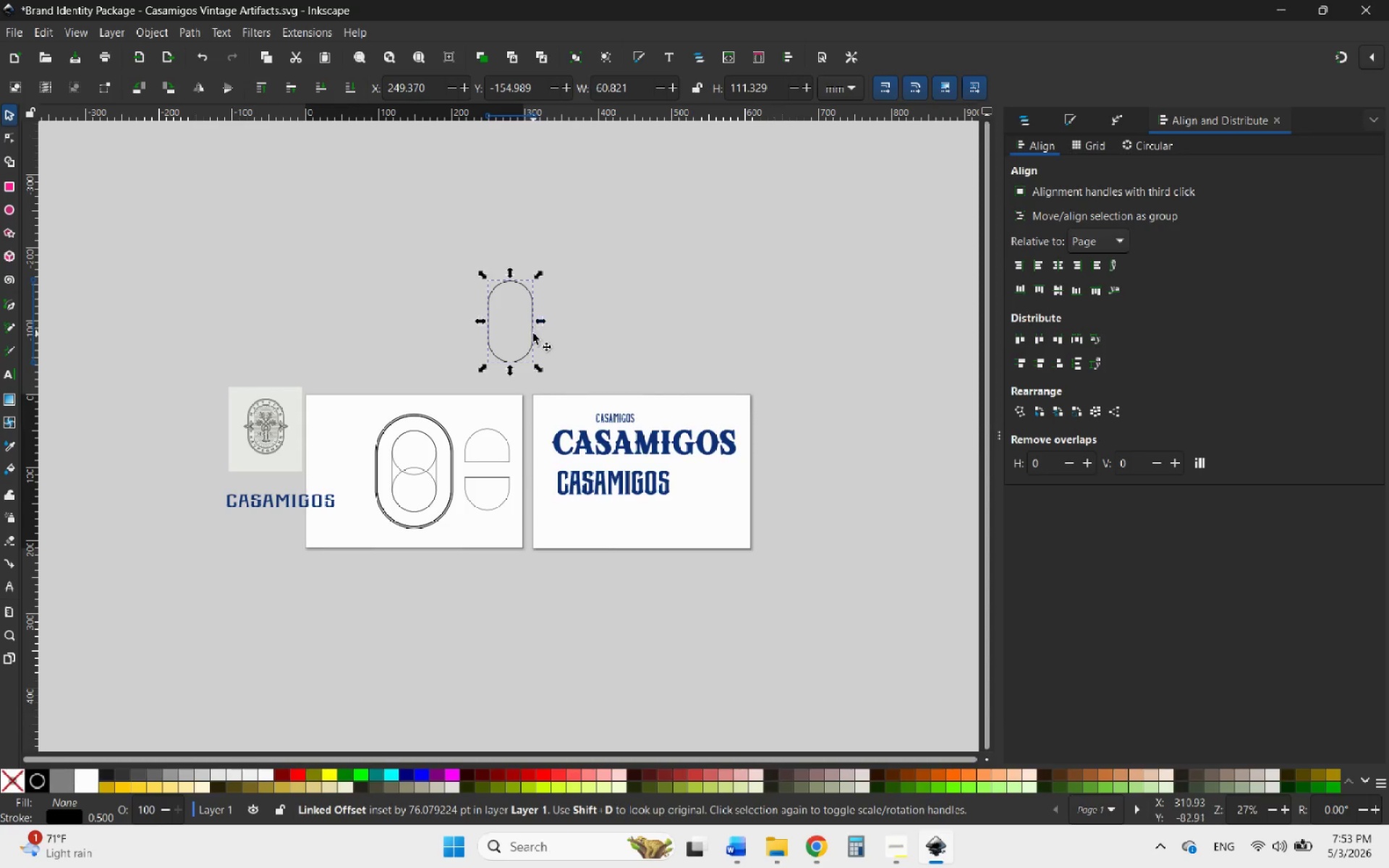 
left_click_drag(start_coordinate=[533, 333], to_coordinate=[599, 333])
 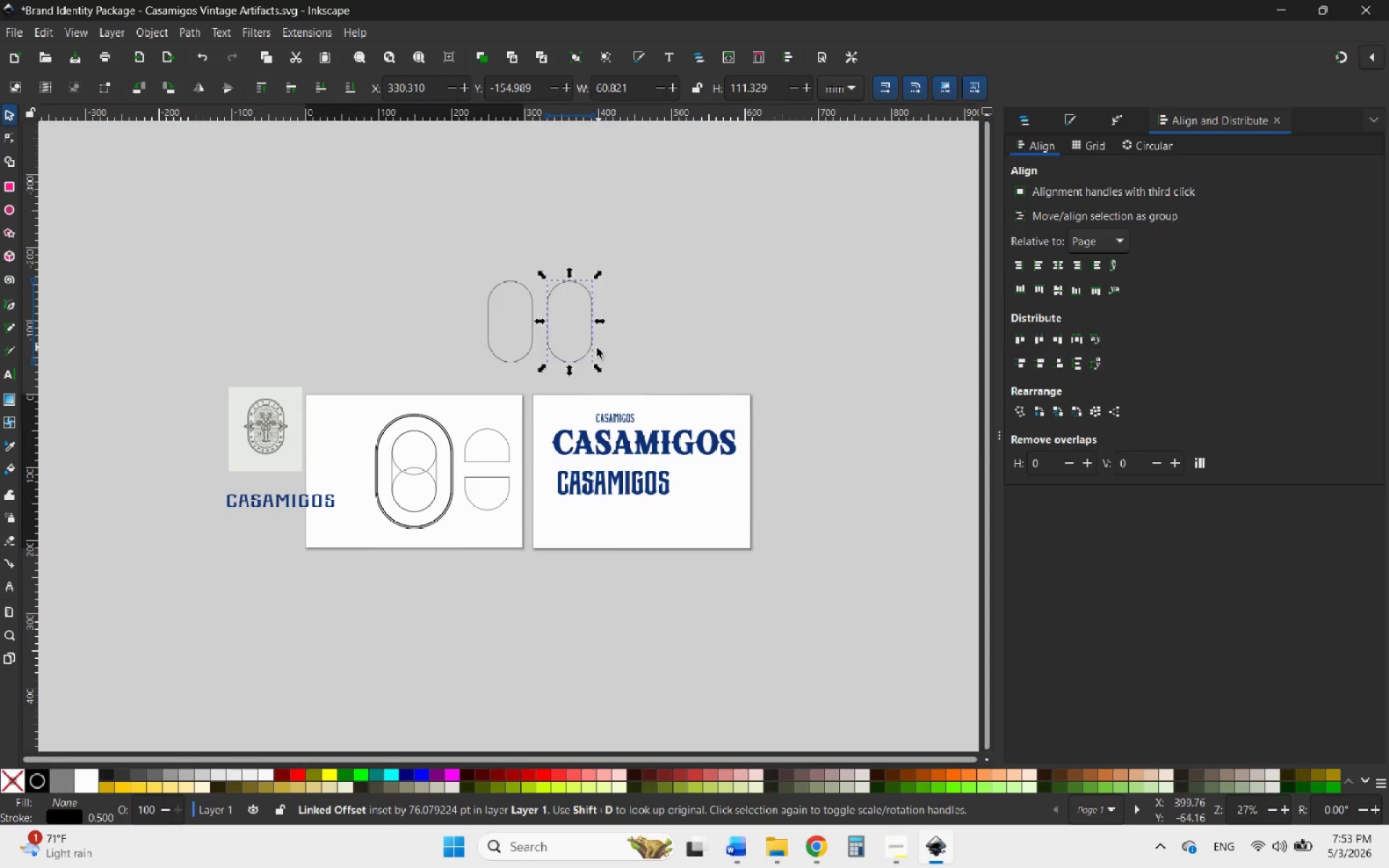 
hold_key(key=ControlLeft, duration=1.12)
 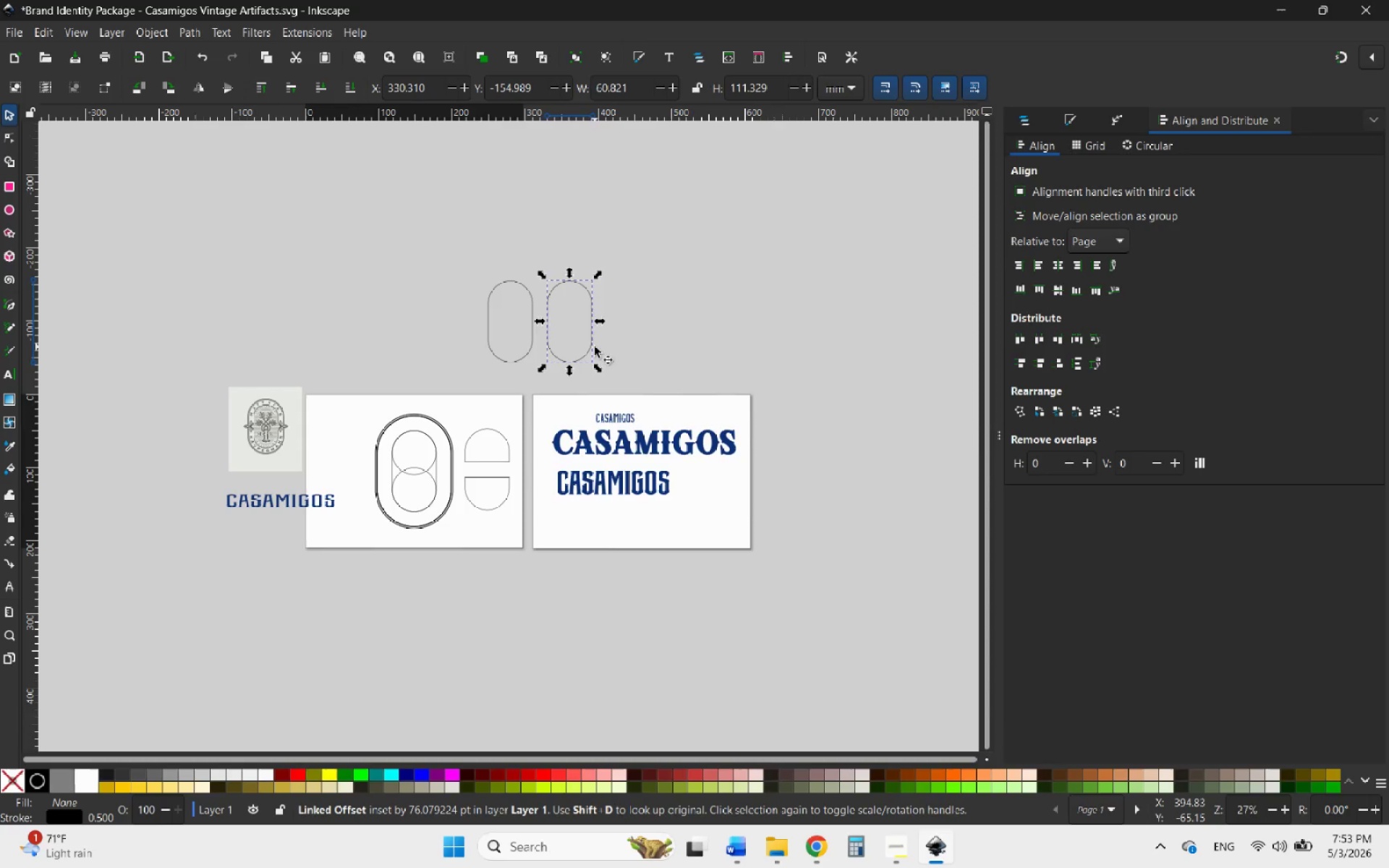 
right_click([589, 339])
 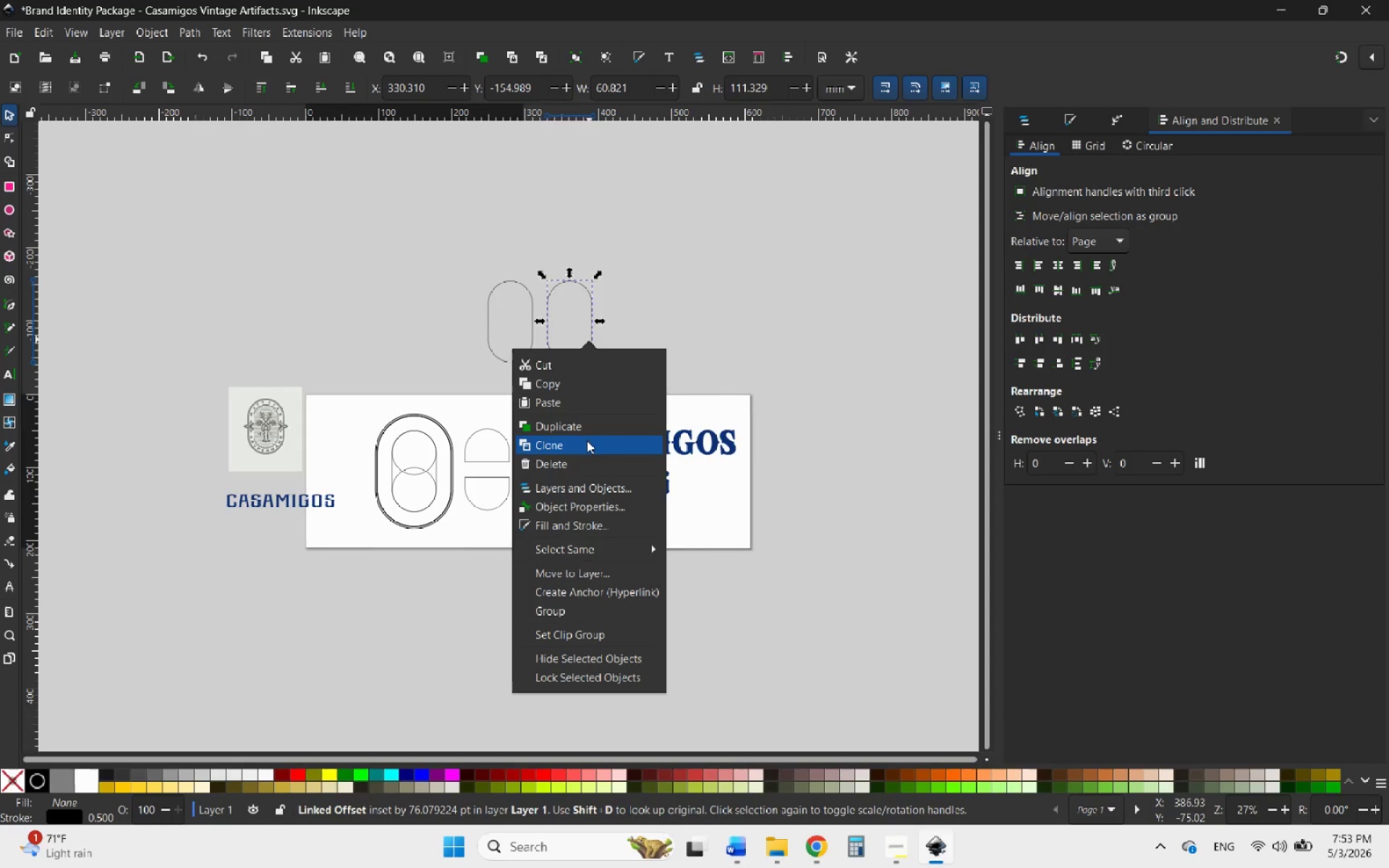 
left_click([569, 432])
 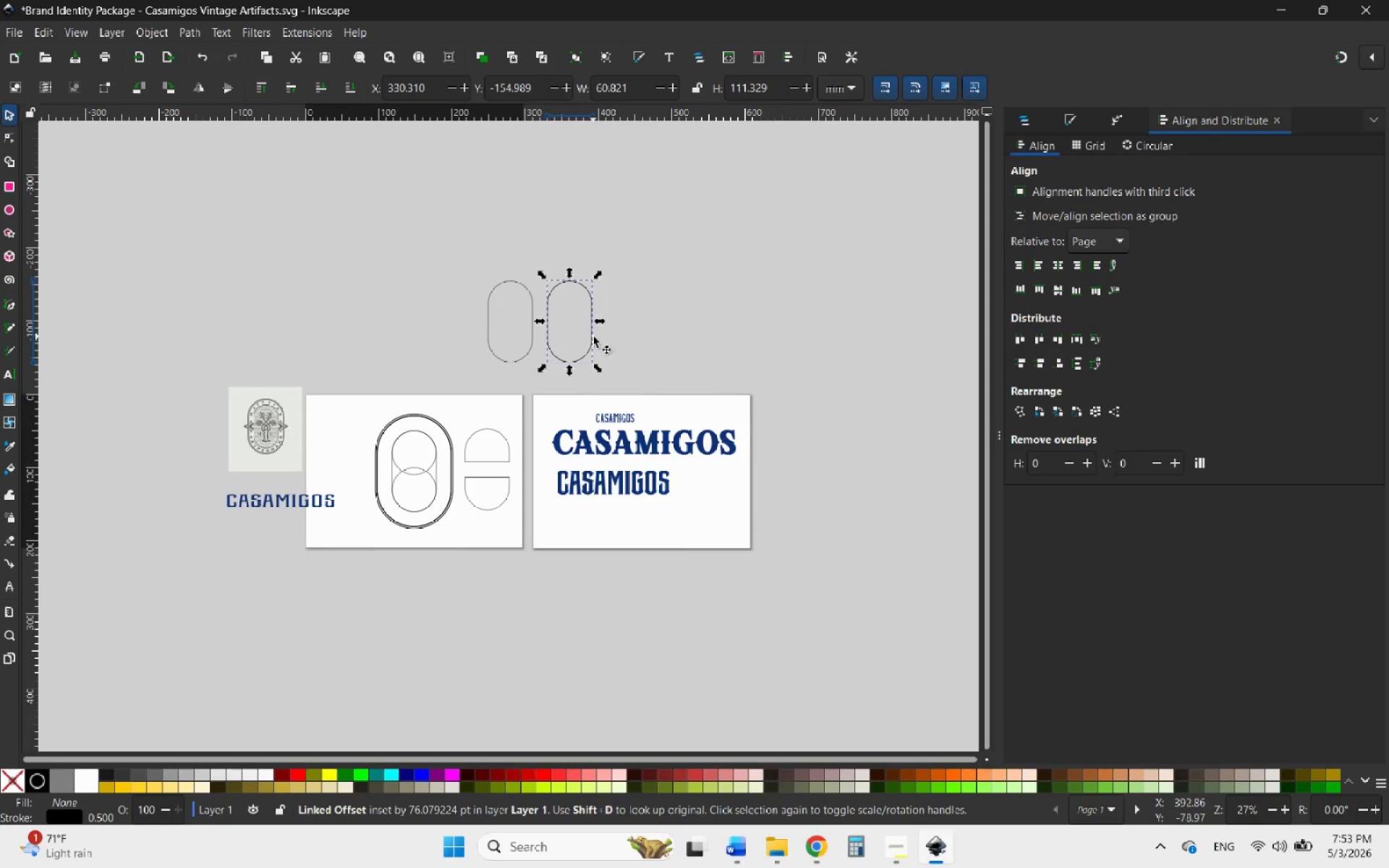 
left_click_drag(start_coordinate=[590, 336], to_coordinate=[668, 339])
 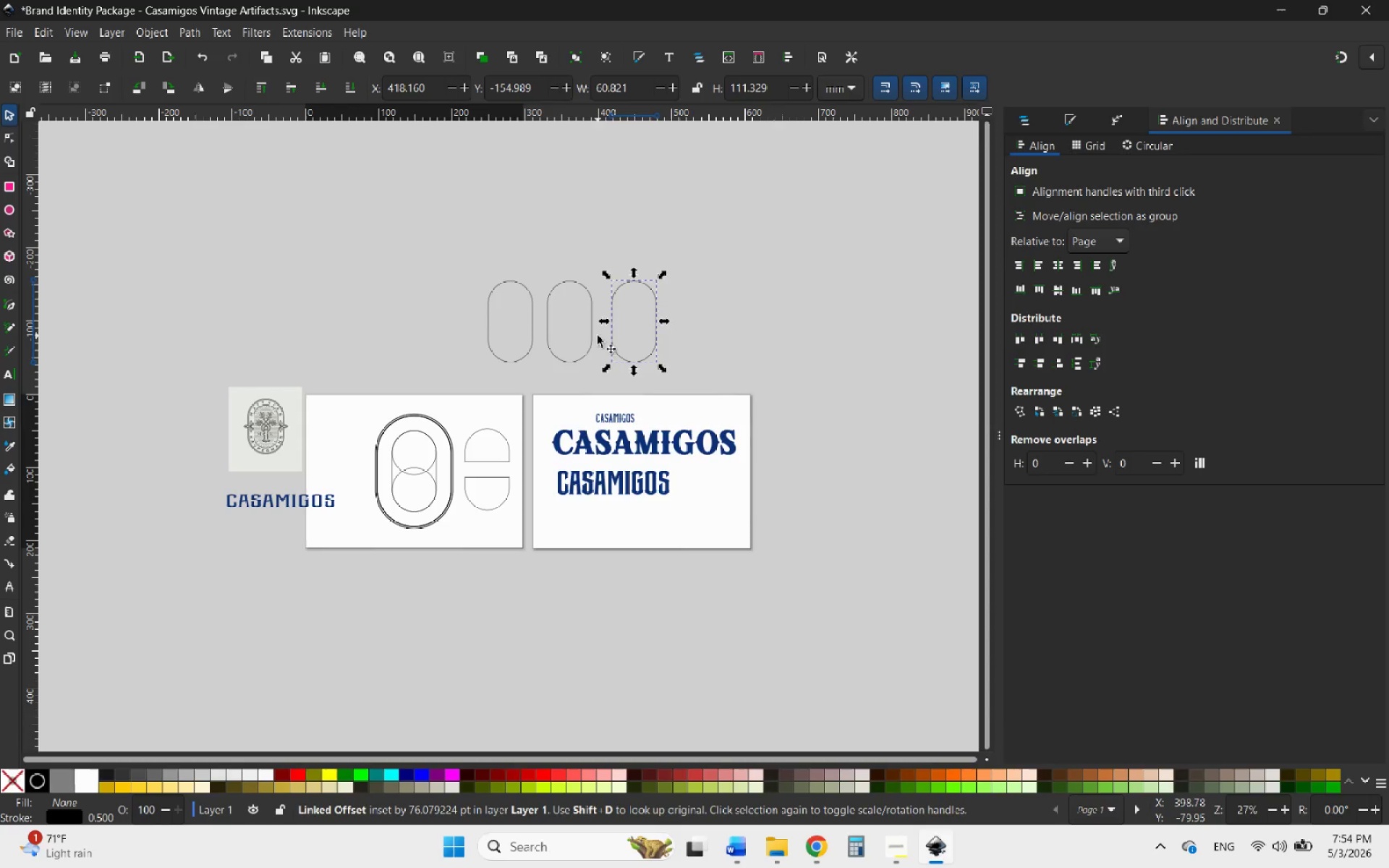 
hold_key(key=ControlLeft, duration=2.45)
 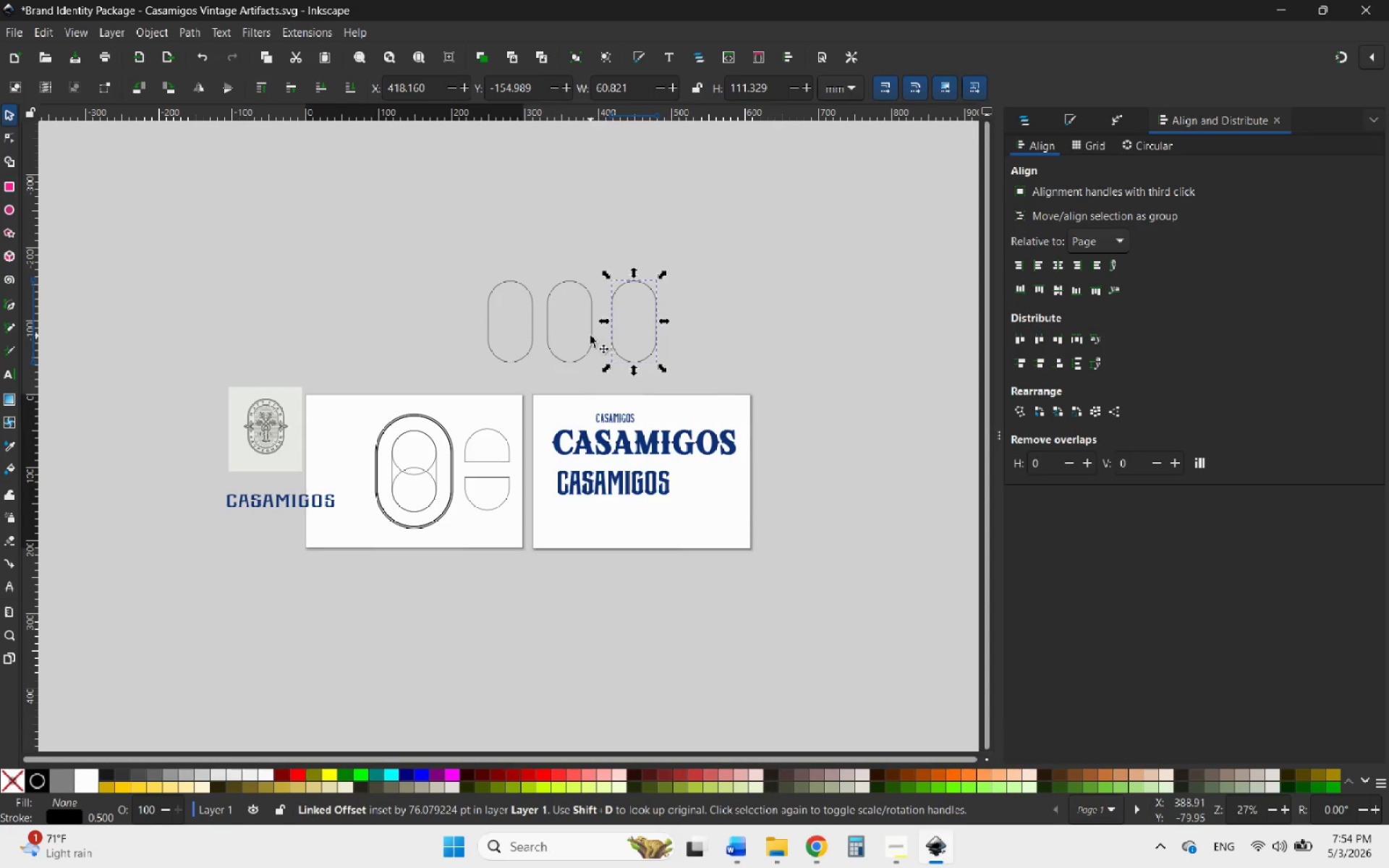 
left_click([590, 336])
 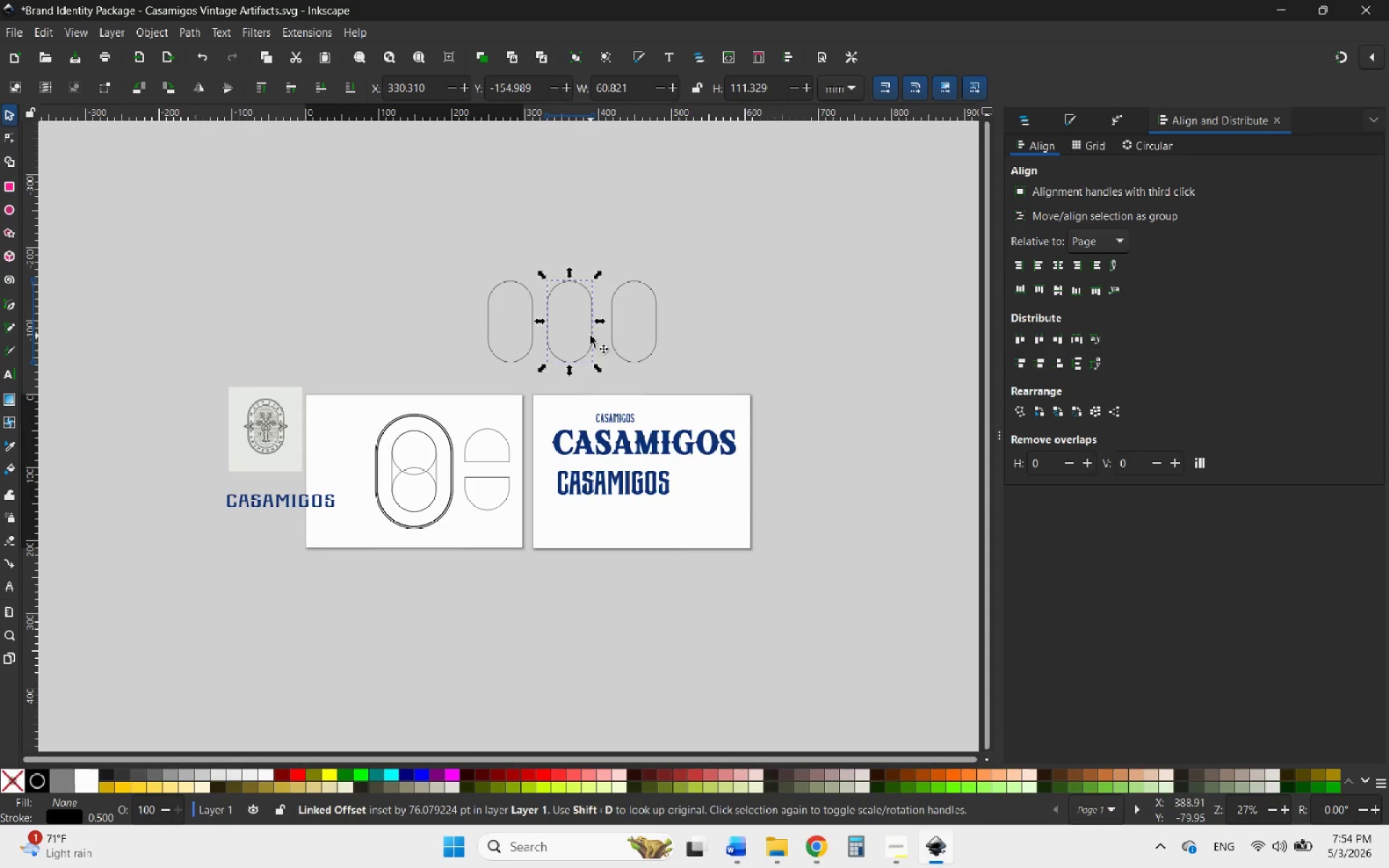 
left_click_drag(start_coordinate=[590, 336], to_coordinate=[597, 333])
 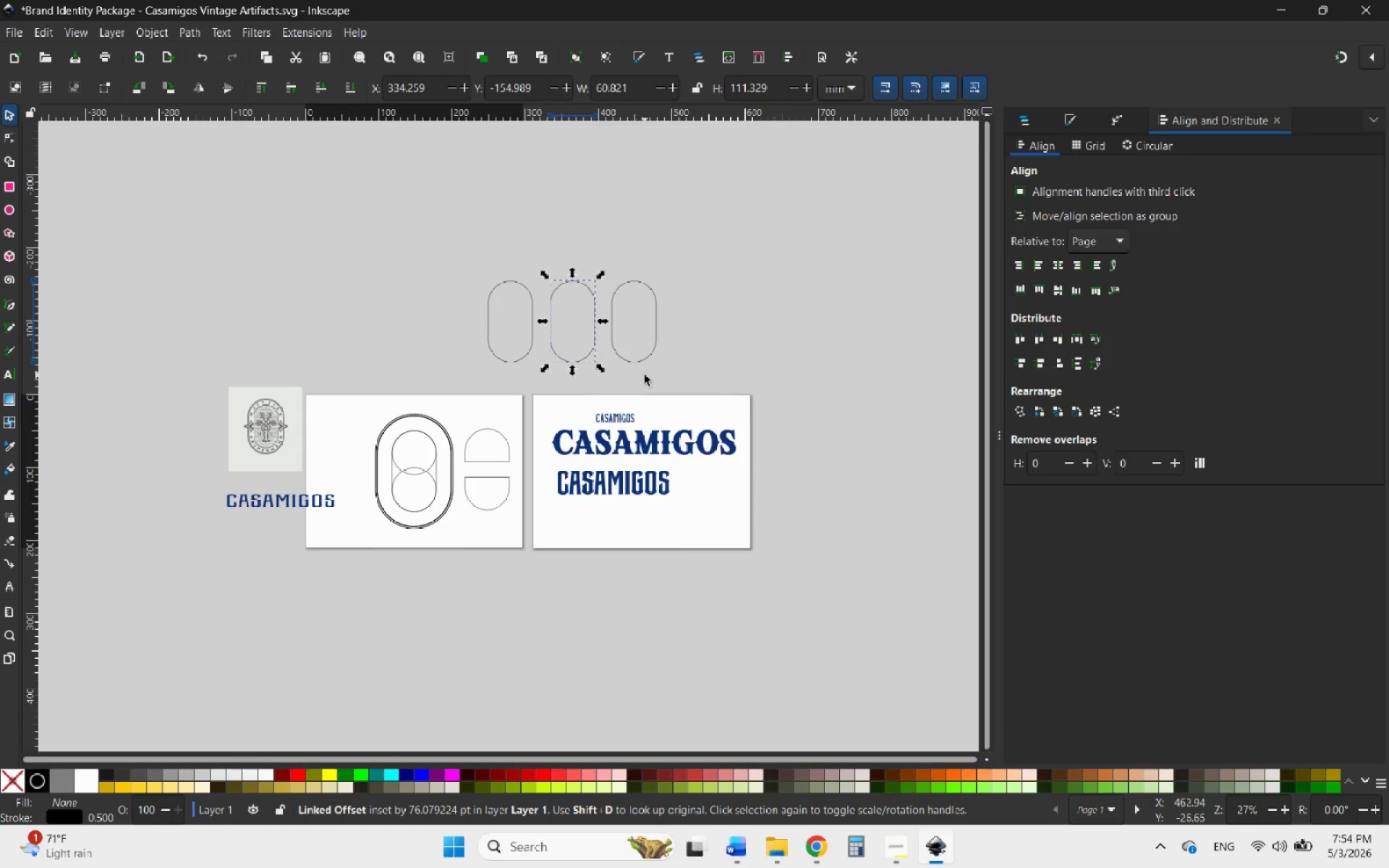 
left_click([645, 375])
 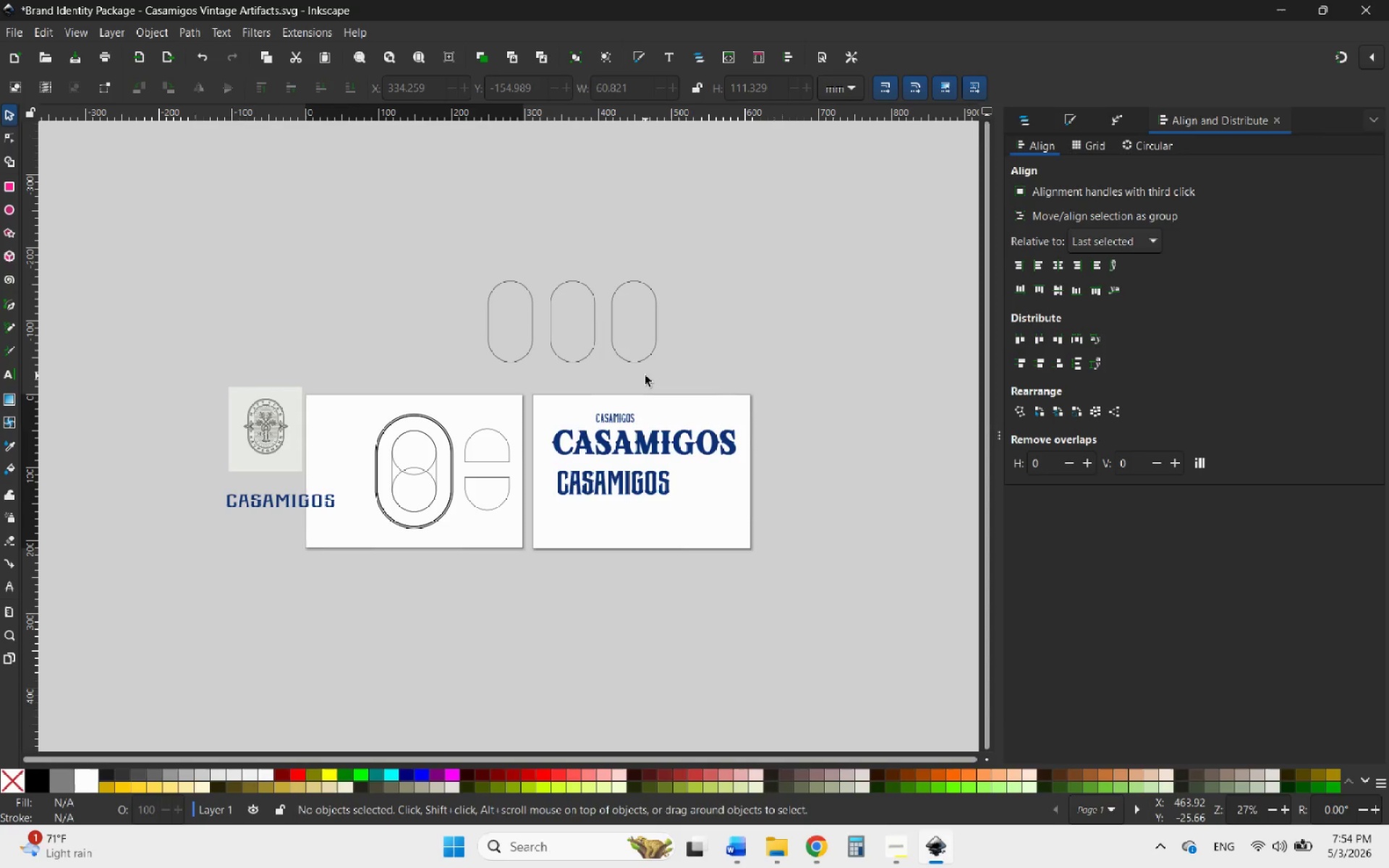 
scroll: coordinate [594, 388], scroll_direction: up, amount: 1.0
 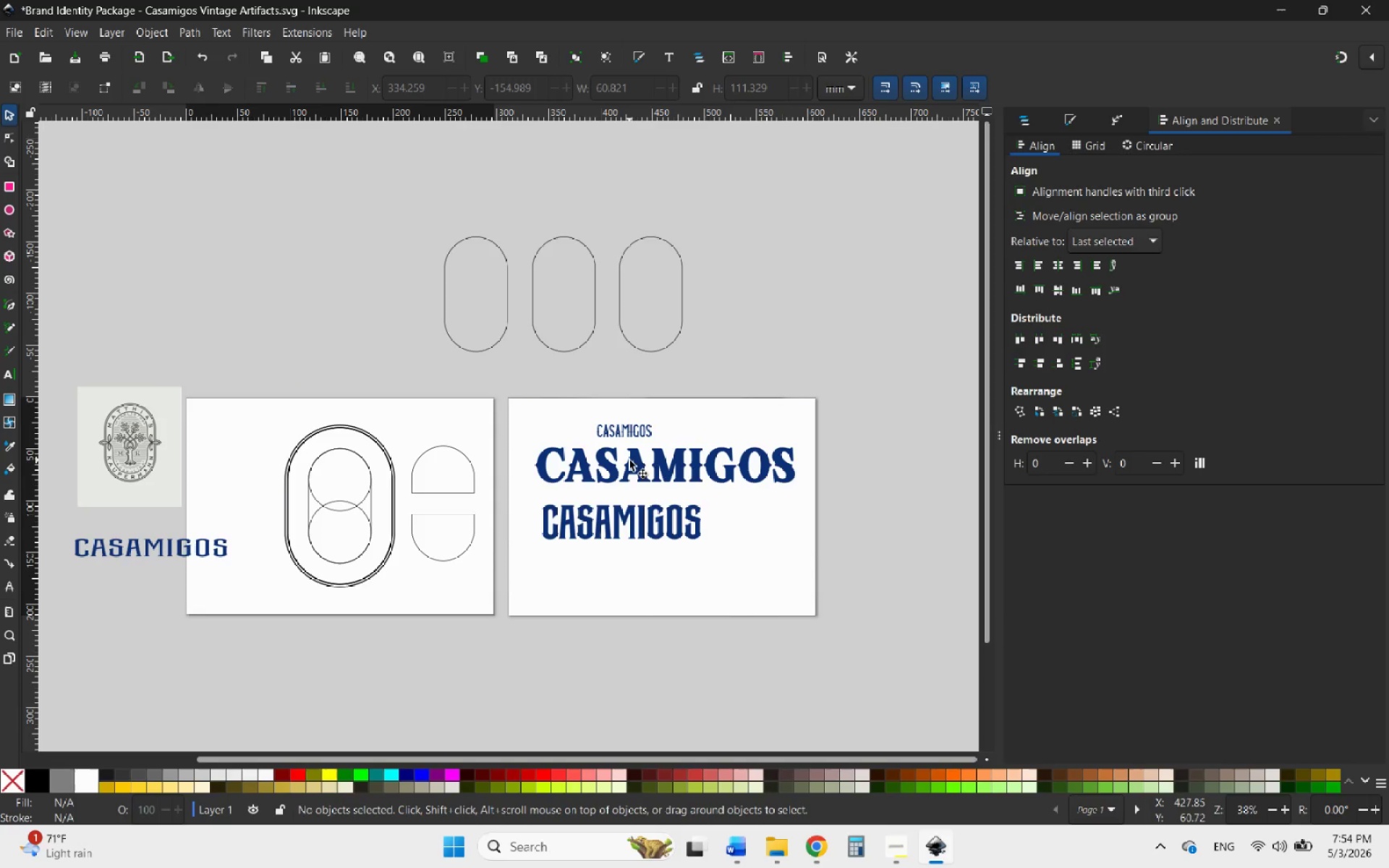 
hold_key(key=ControlLeft, duration=0.72)
 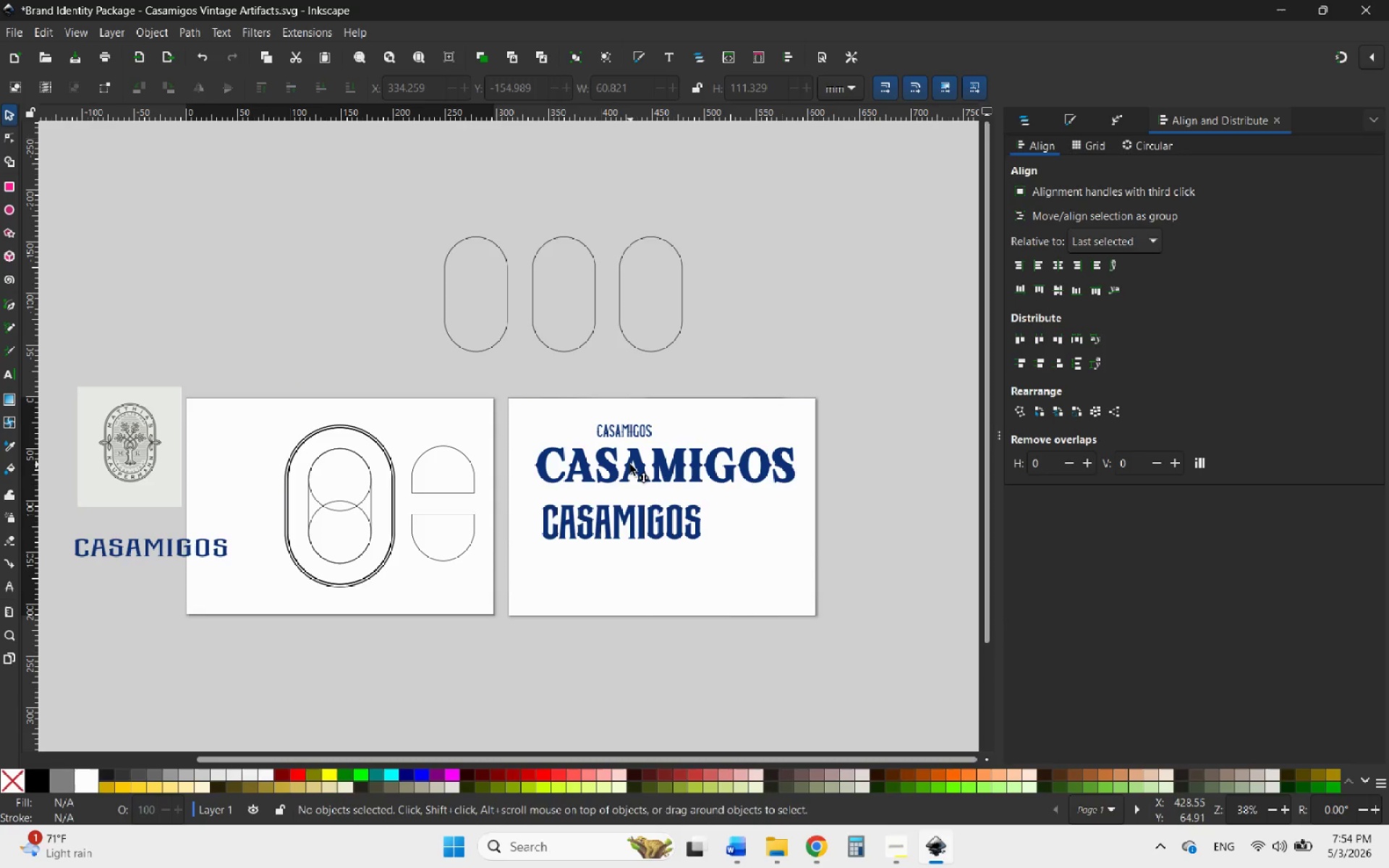 
left_click([630, 464])
 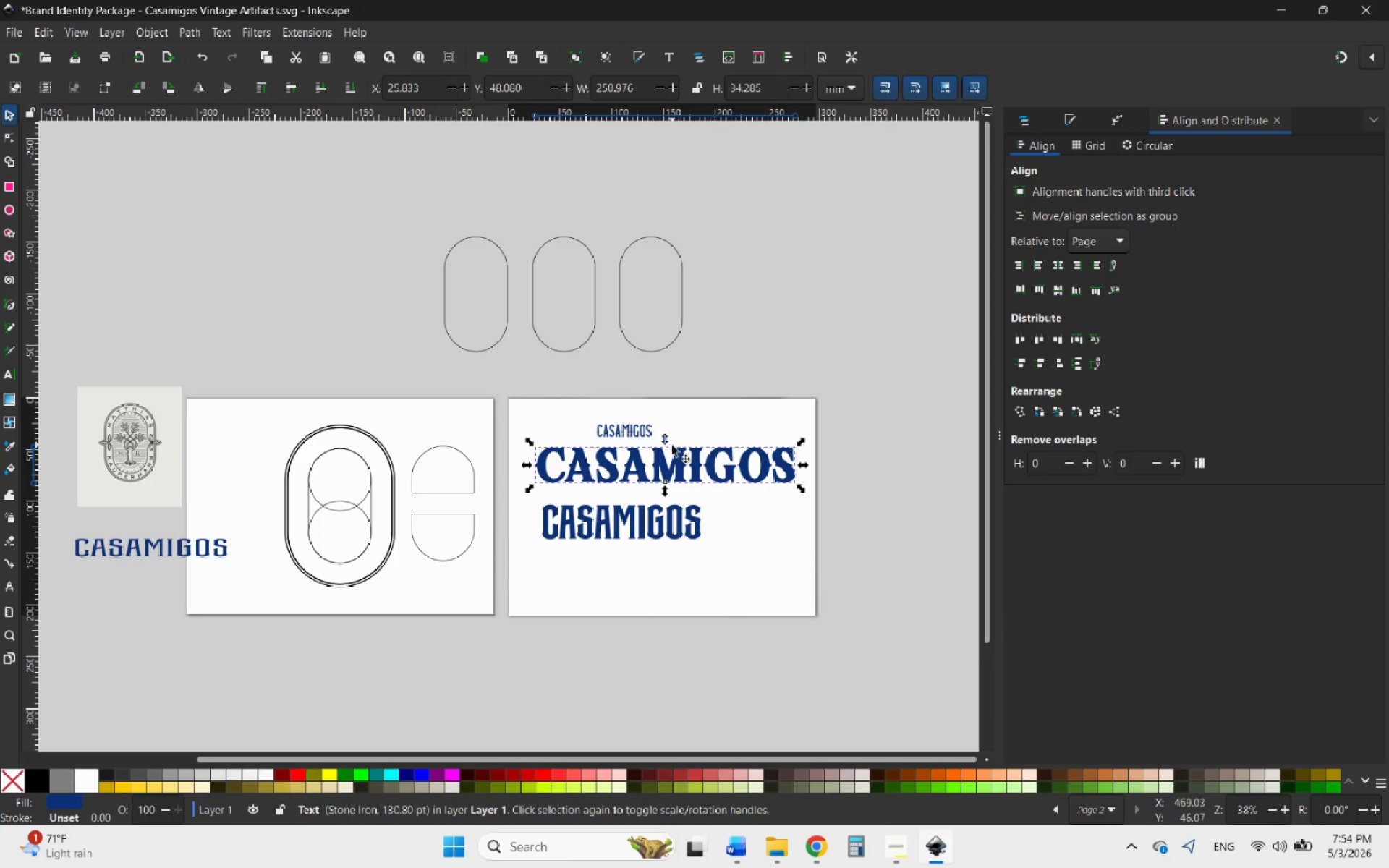 
double_click([655, 467])
 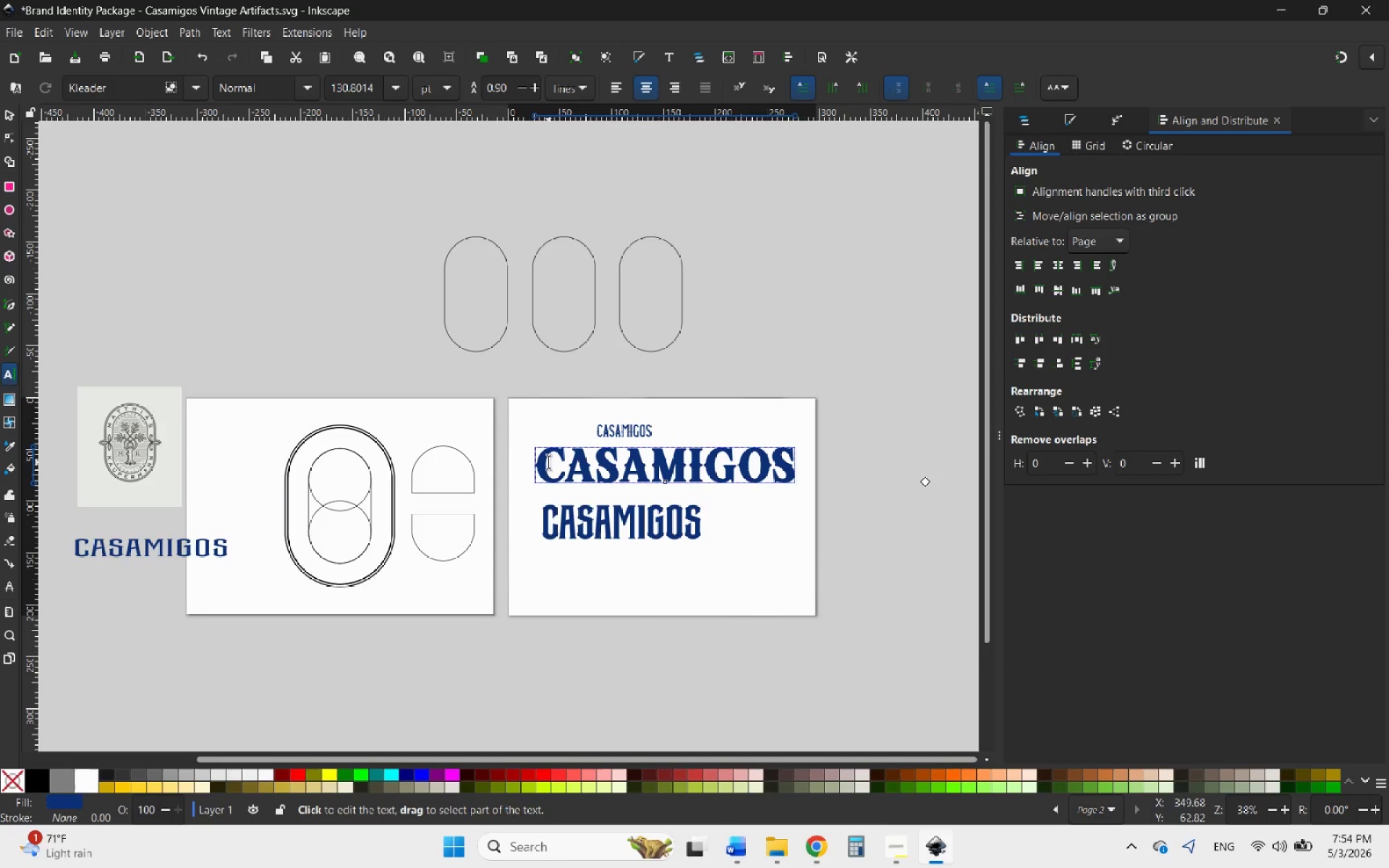 
left_click_drag(start_coordinate=[544, 461], to_coordinate=[795, 451])
 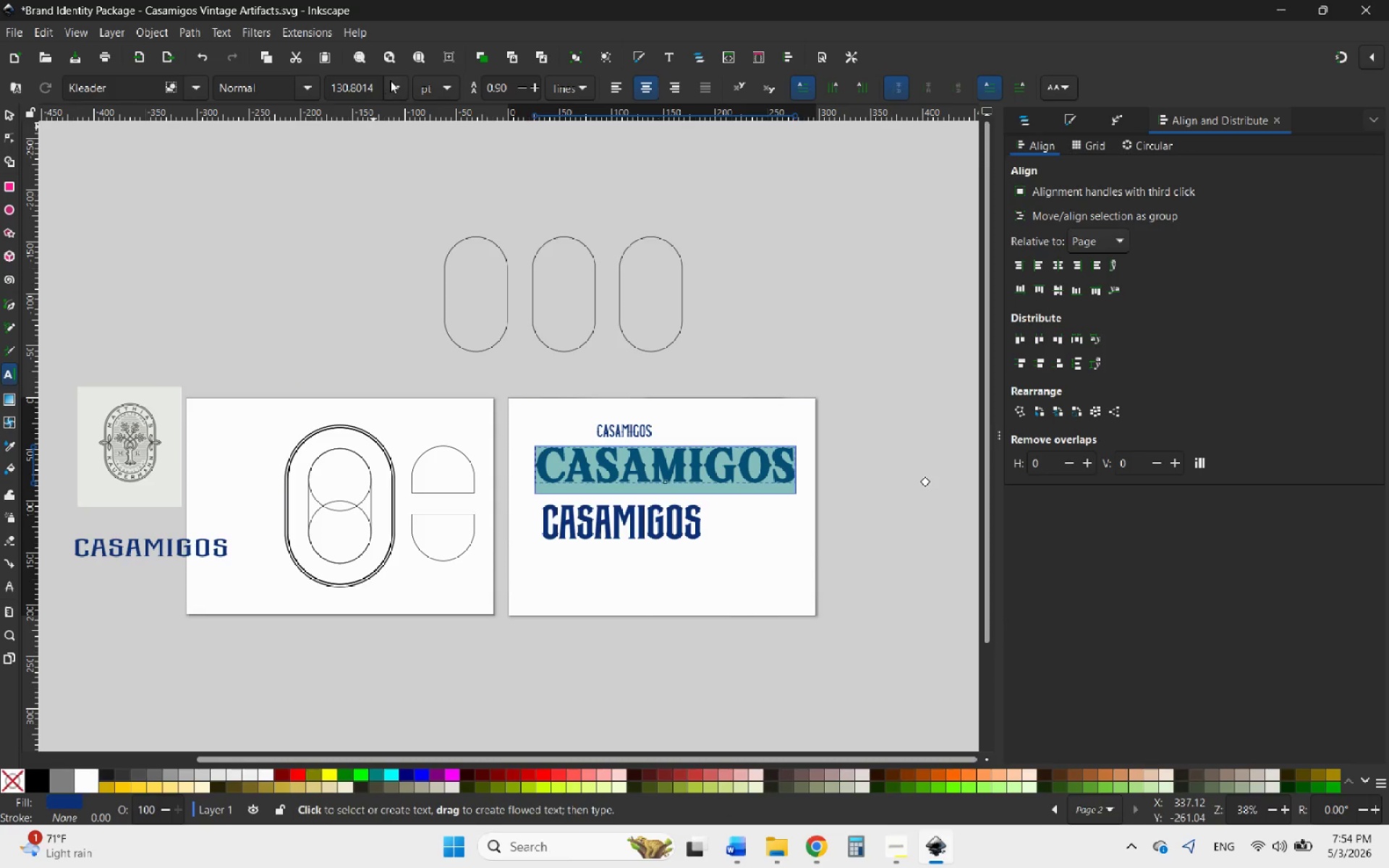 
left_click([396, 85])
 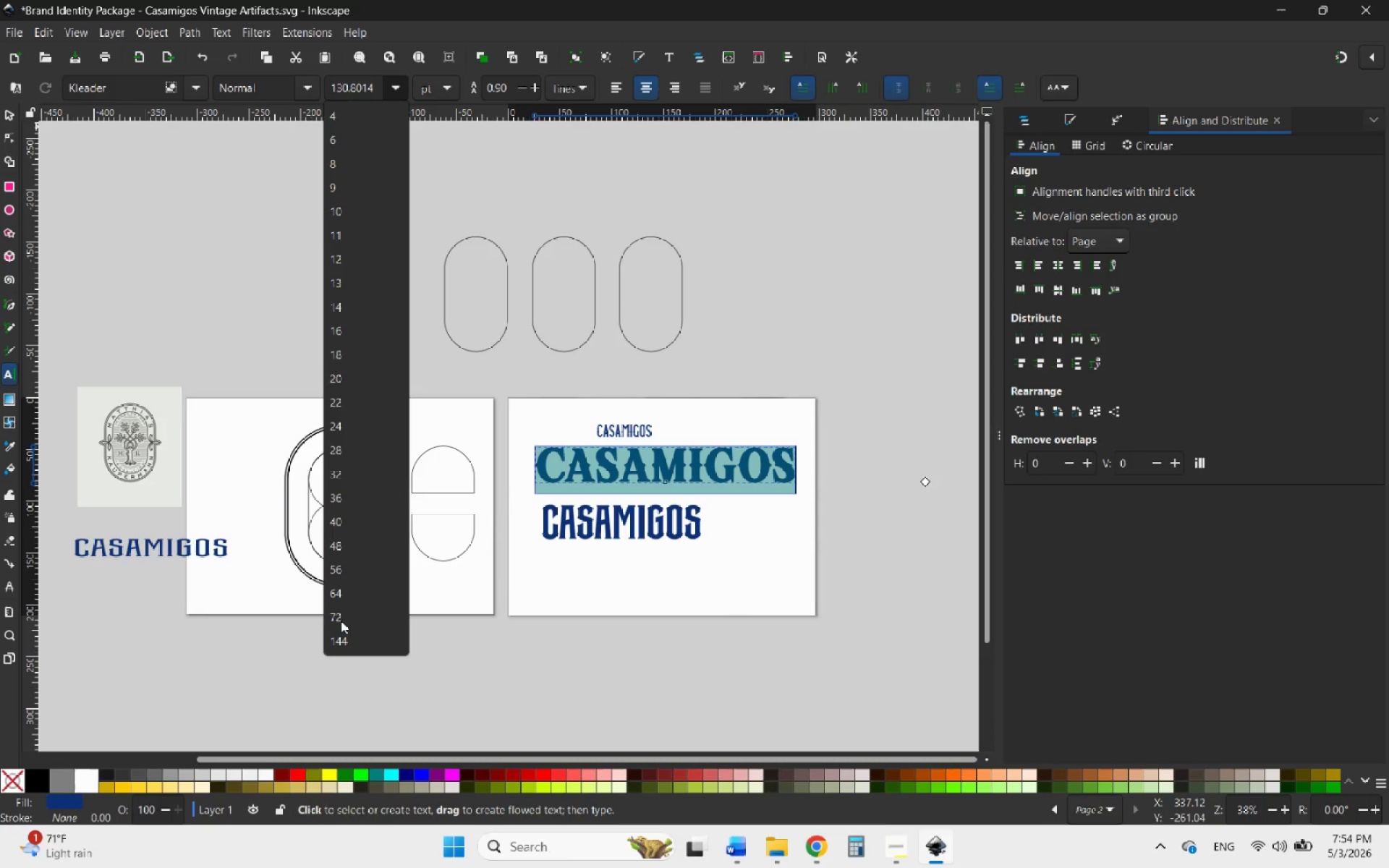 
left_click([338, 618])
 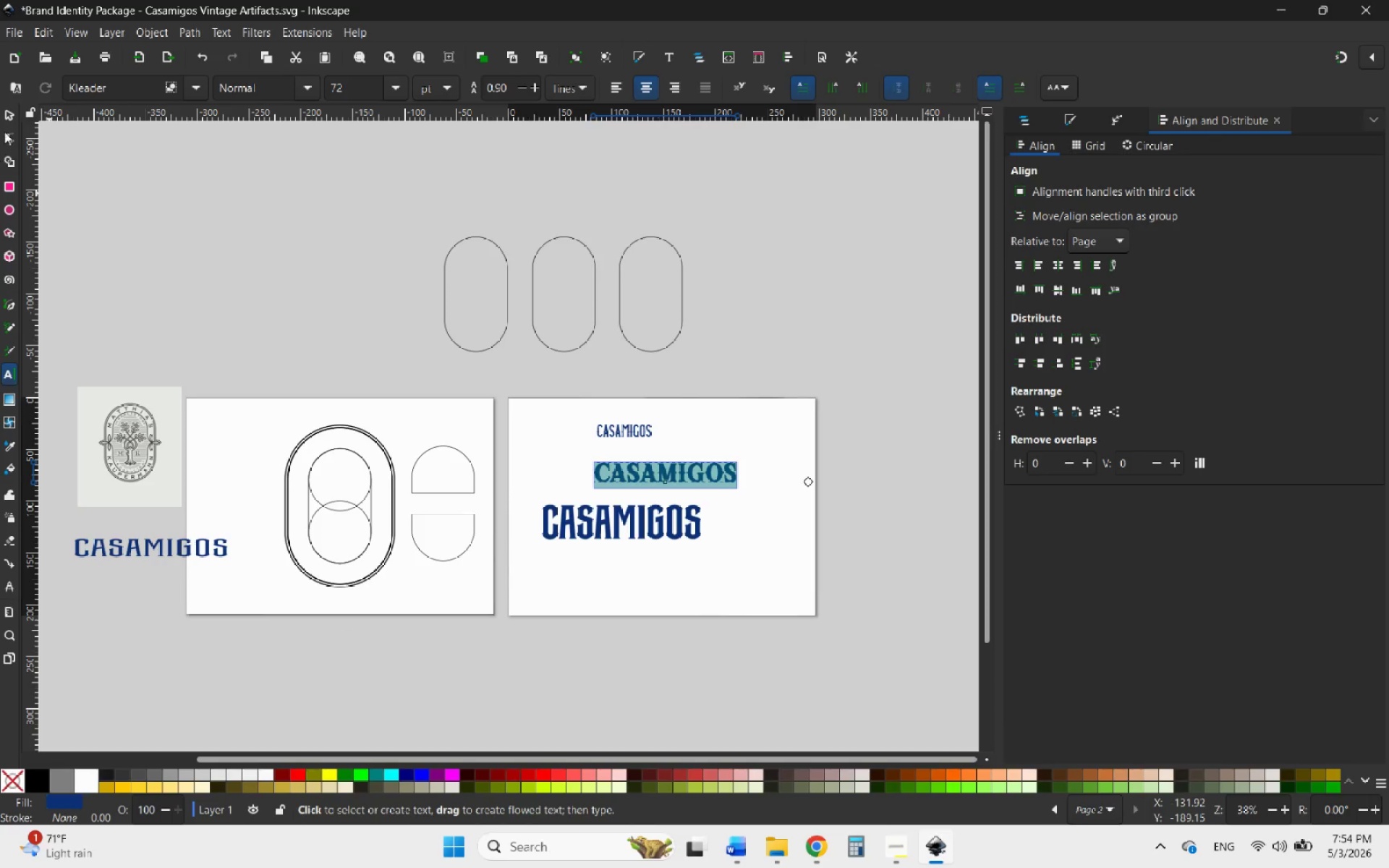 
left_click([9, 115])
 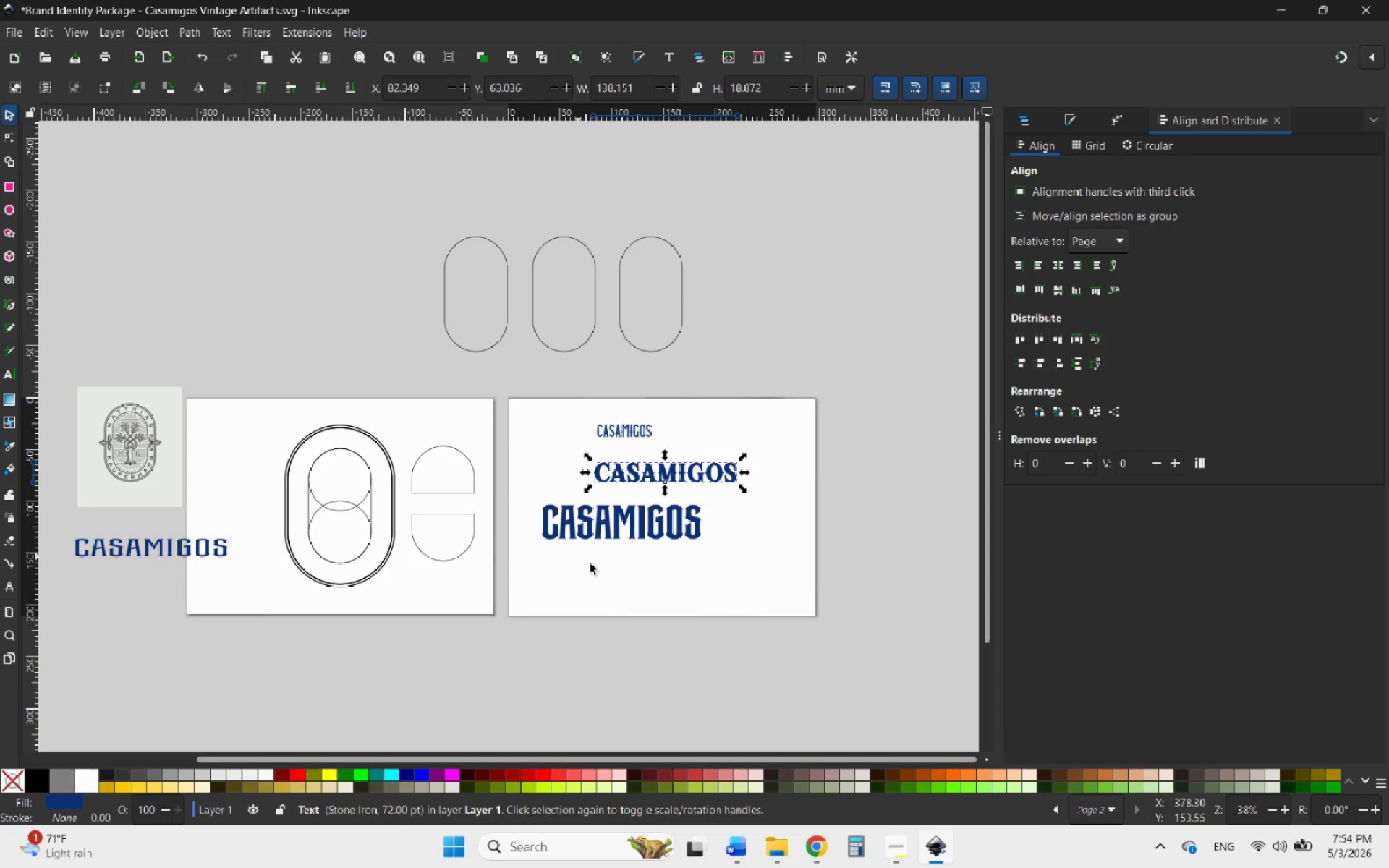 
left_click([607, 566])
 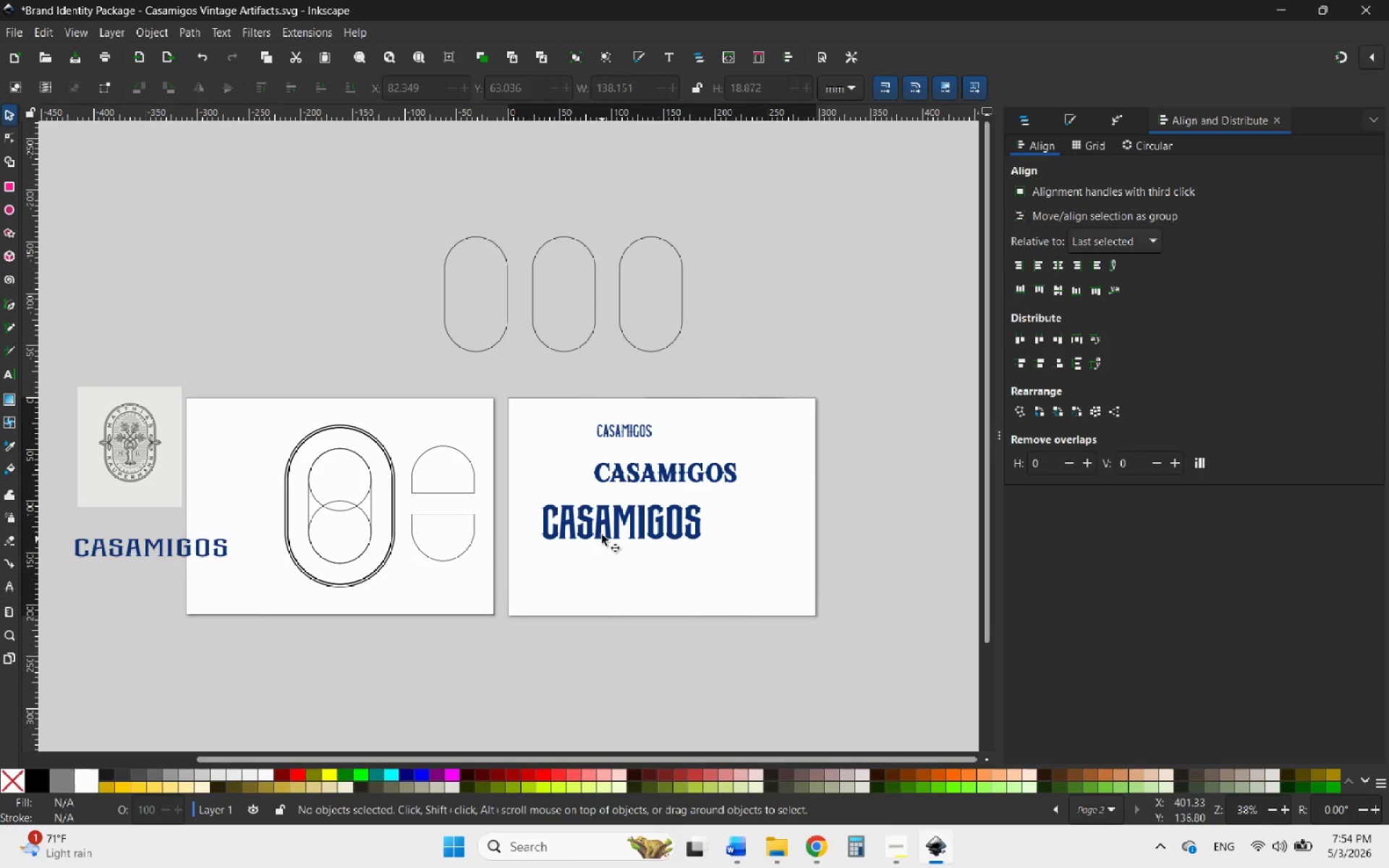 
left_click([602, 533])
 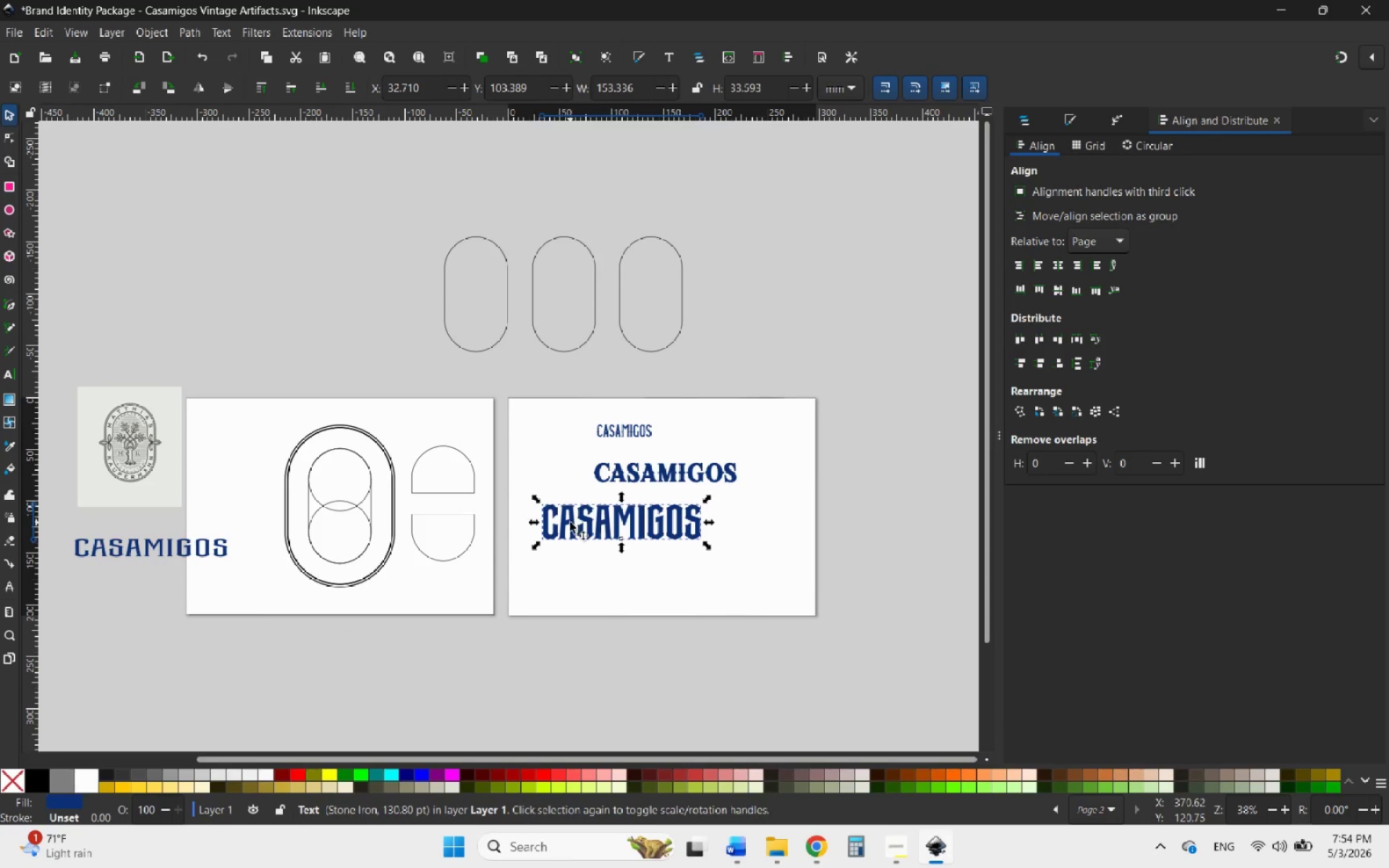 
double_click([570, 522])
 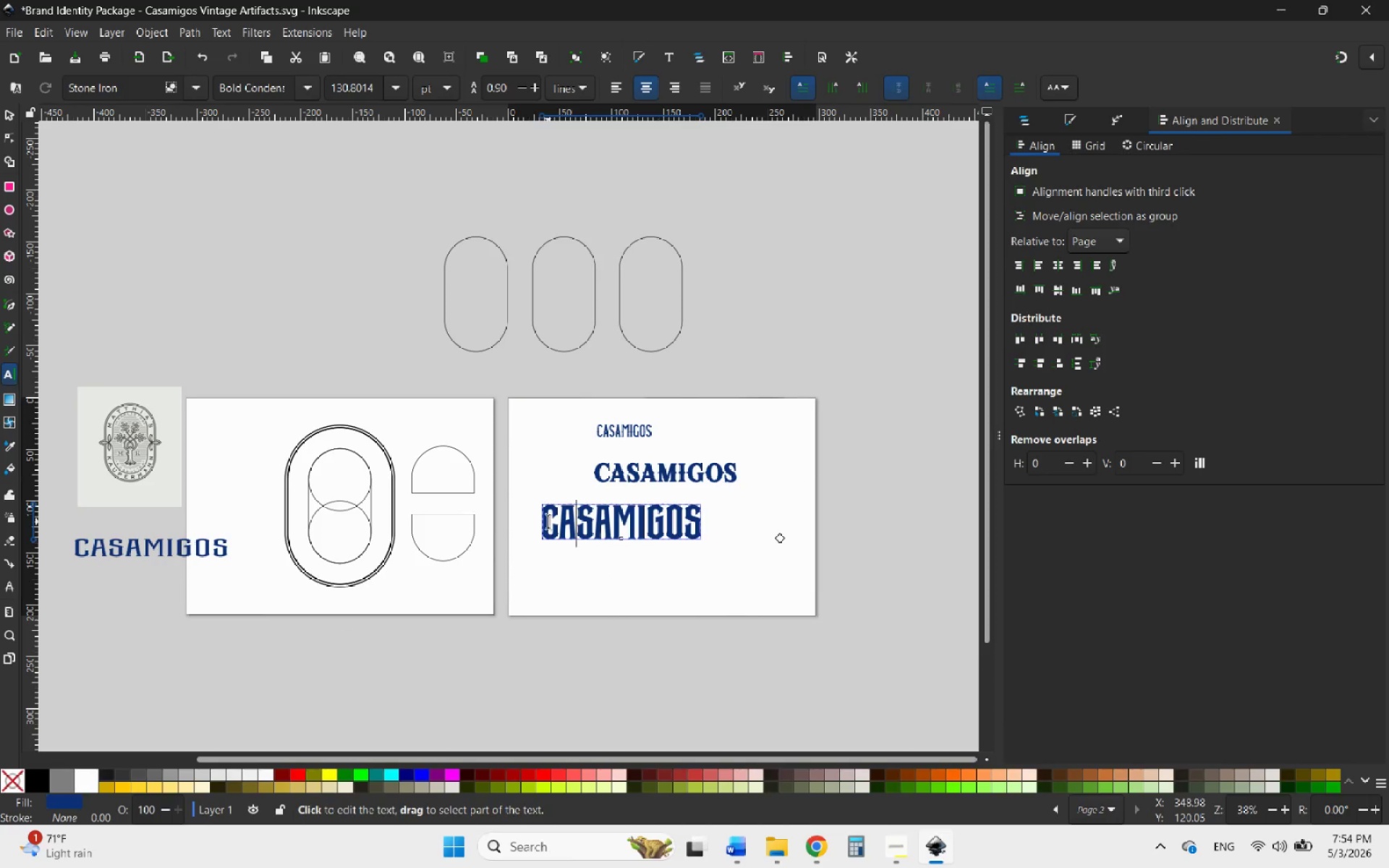 
left_click_drag(start_coordinate=[546, 522], to_coordinate=[716, 520])
 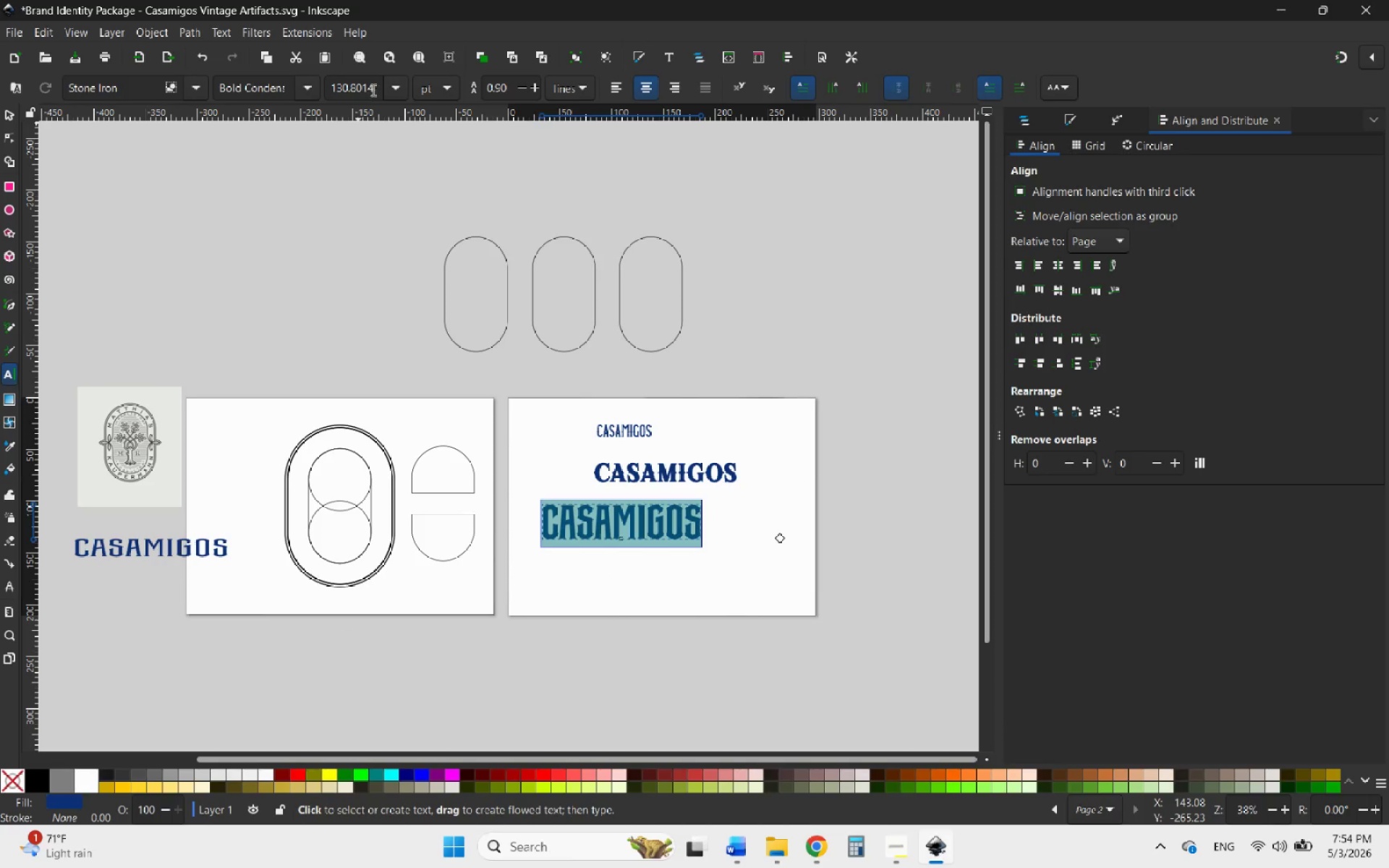 
left_click([397, 88])
 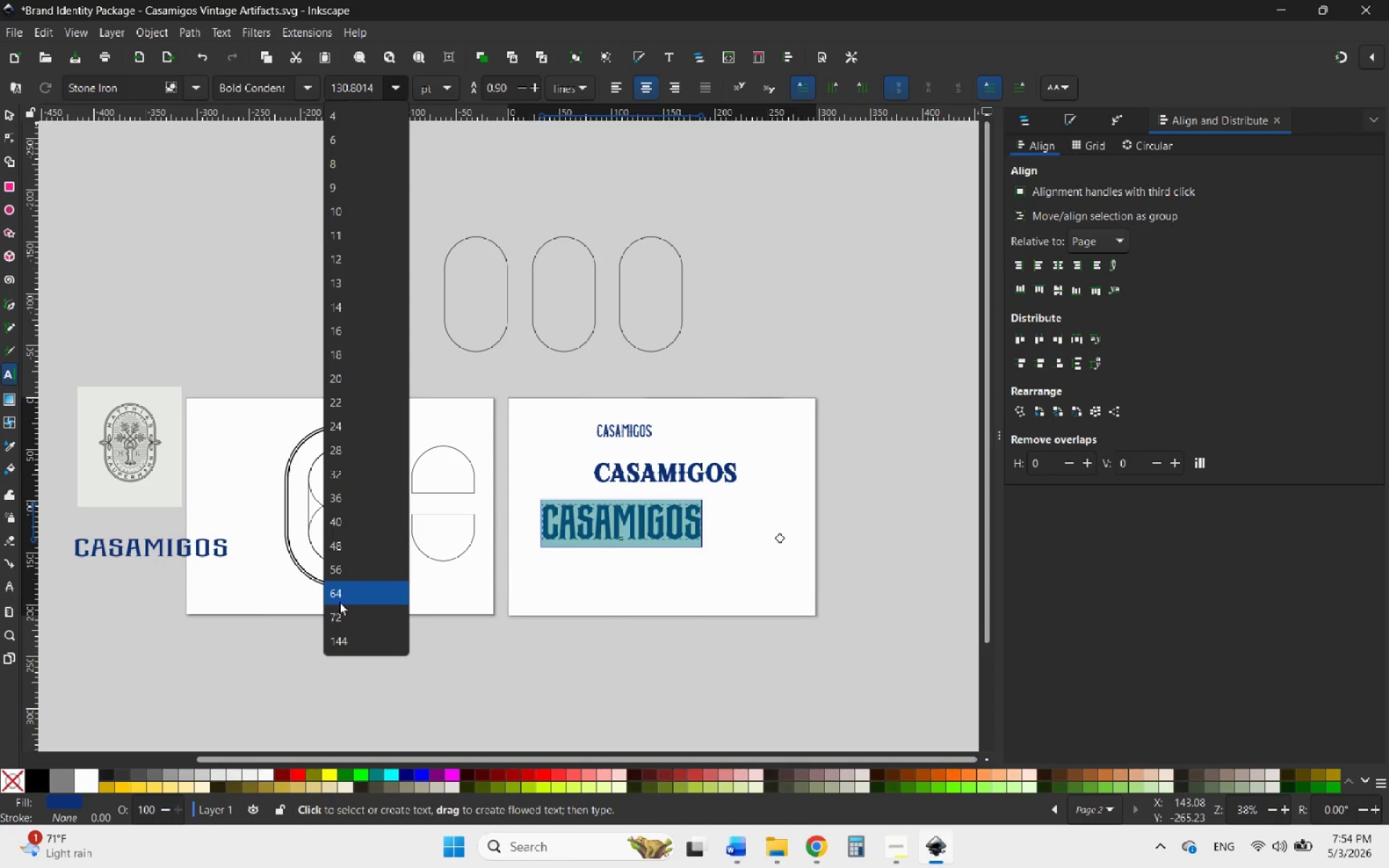 
left_click([337, 612])
 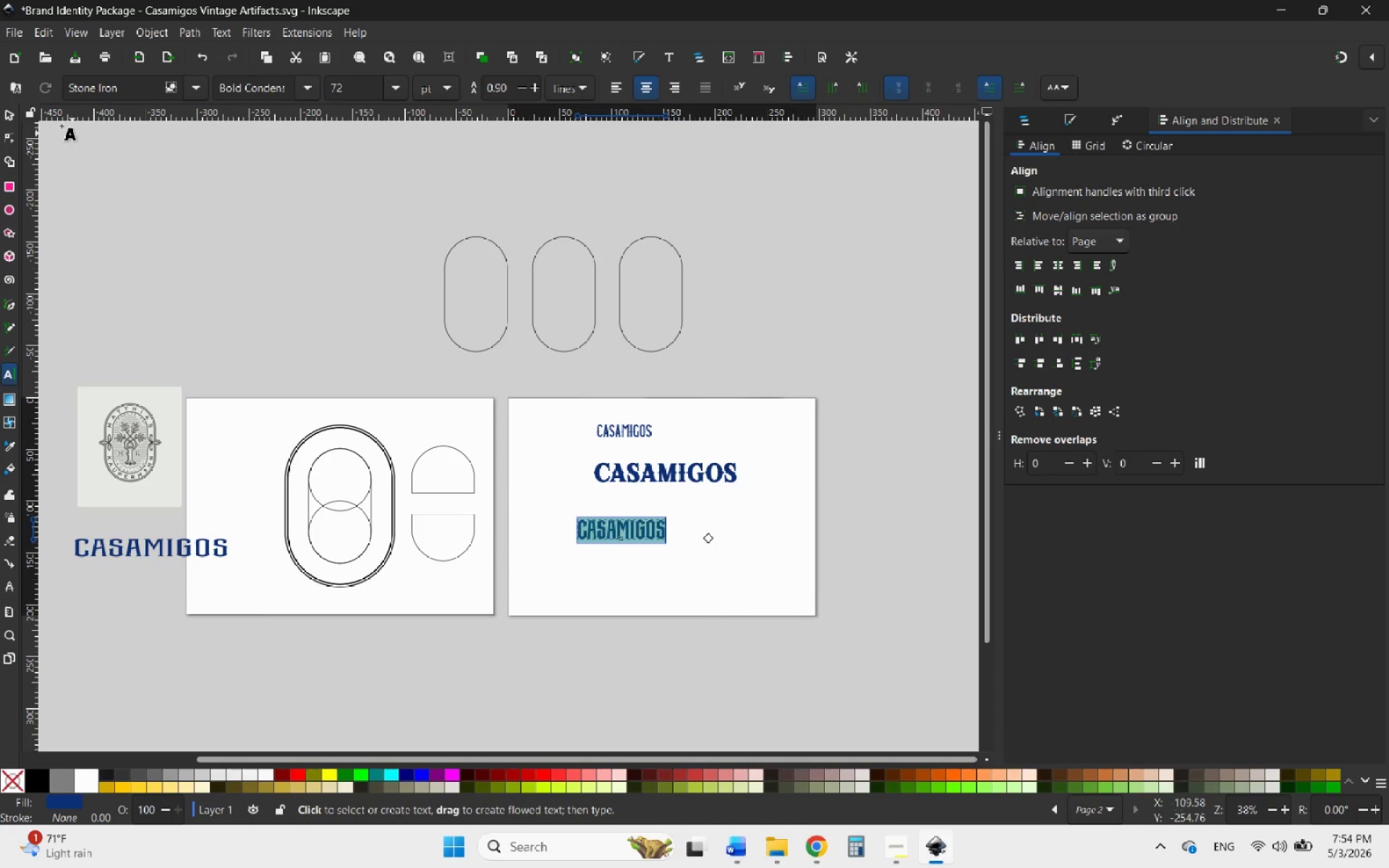 
left_click([0, 118])
 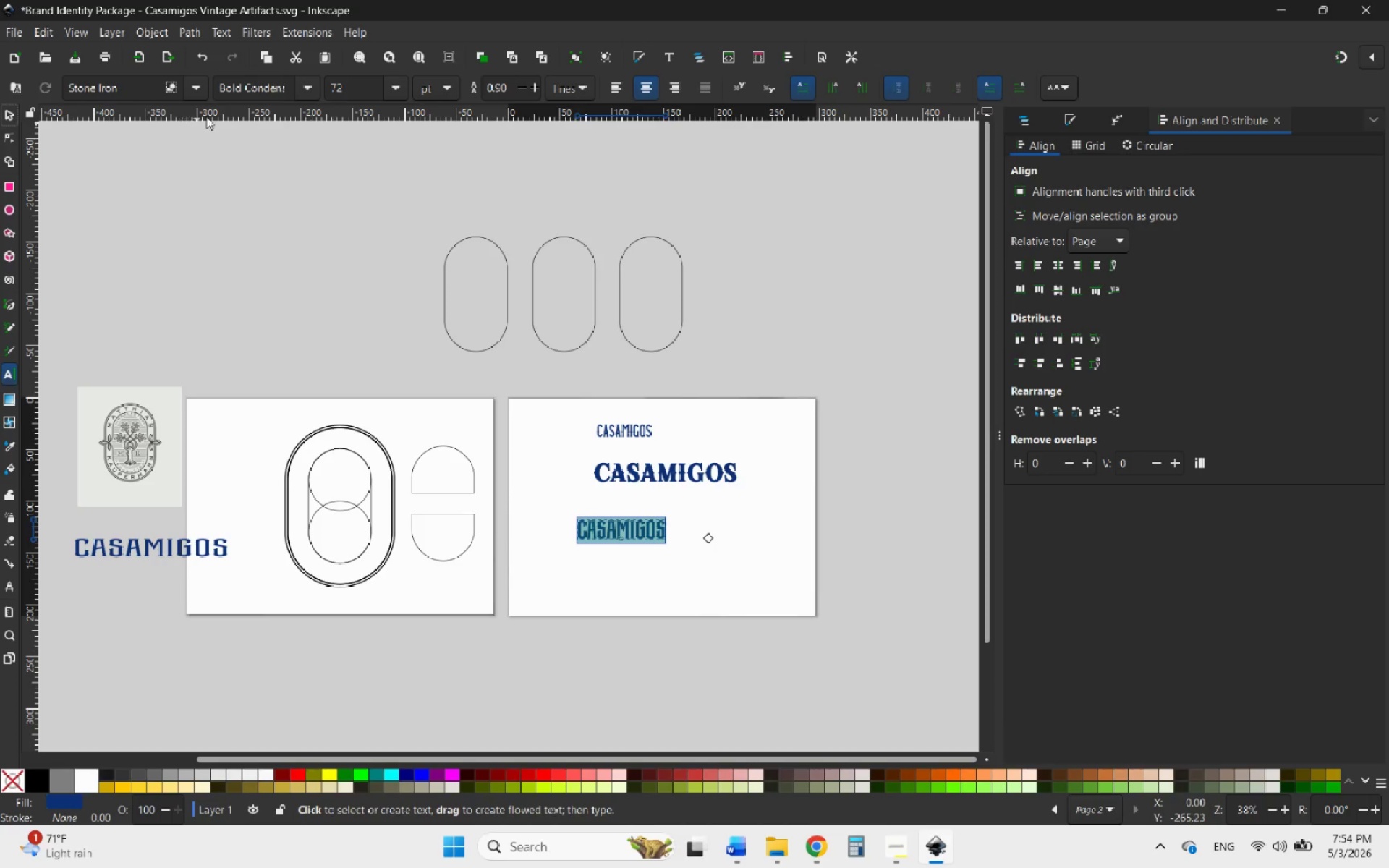 
left_click_drag(start_coordinate=[352, 86], to_coordinate=[321, 86])
 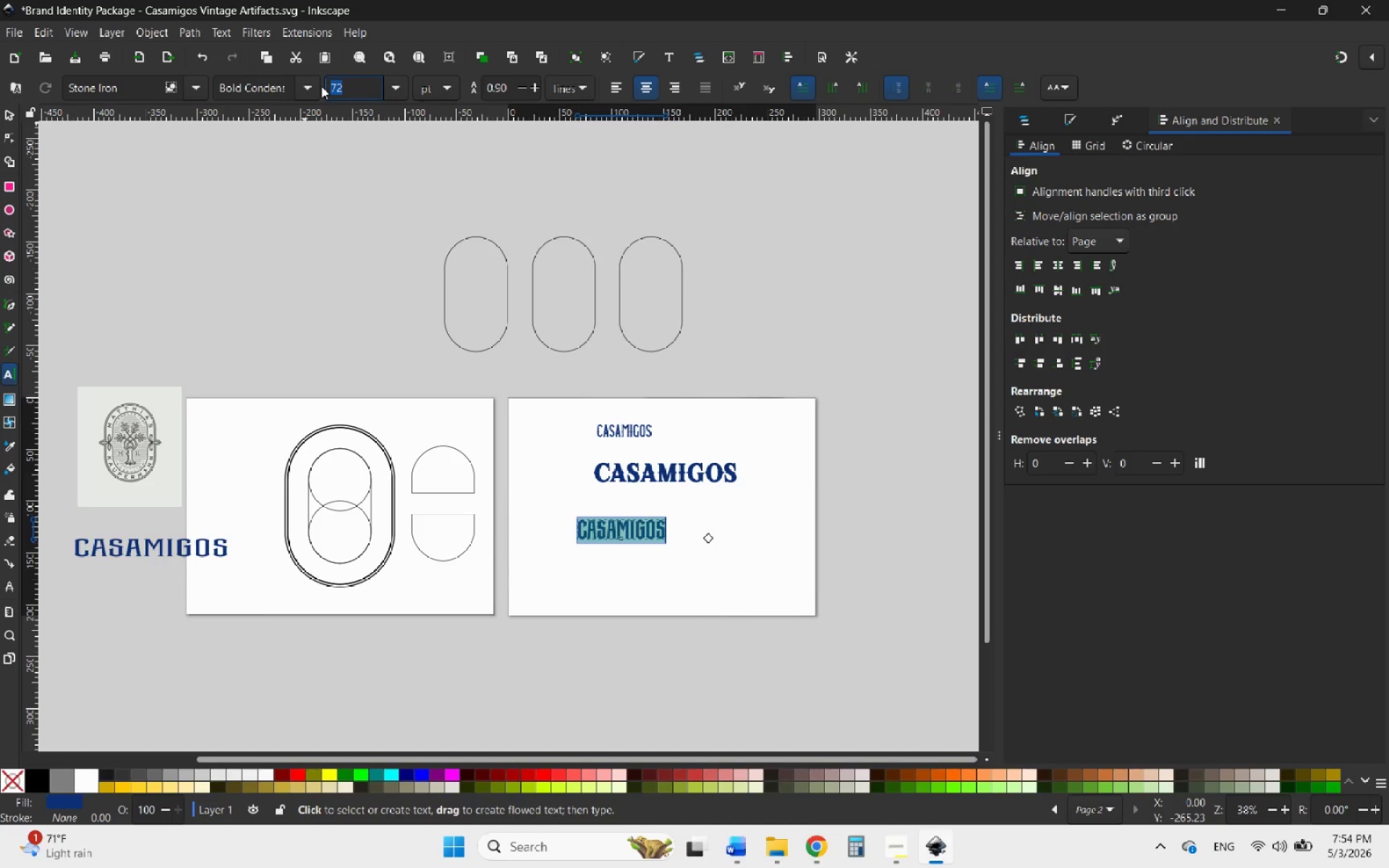 
key(8)
 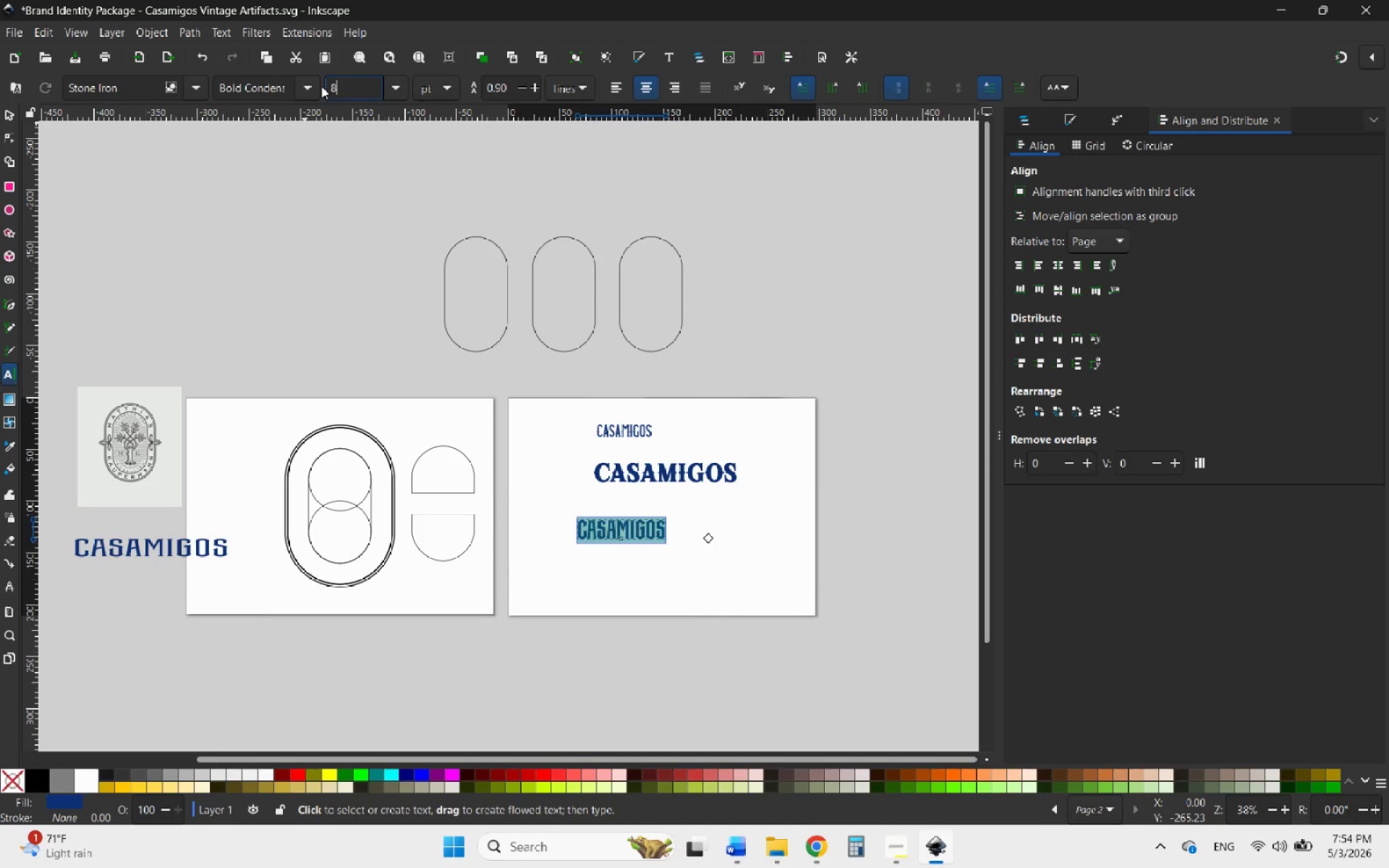 
key(0)
 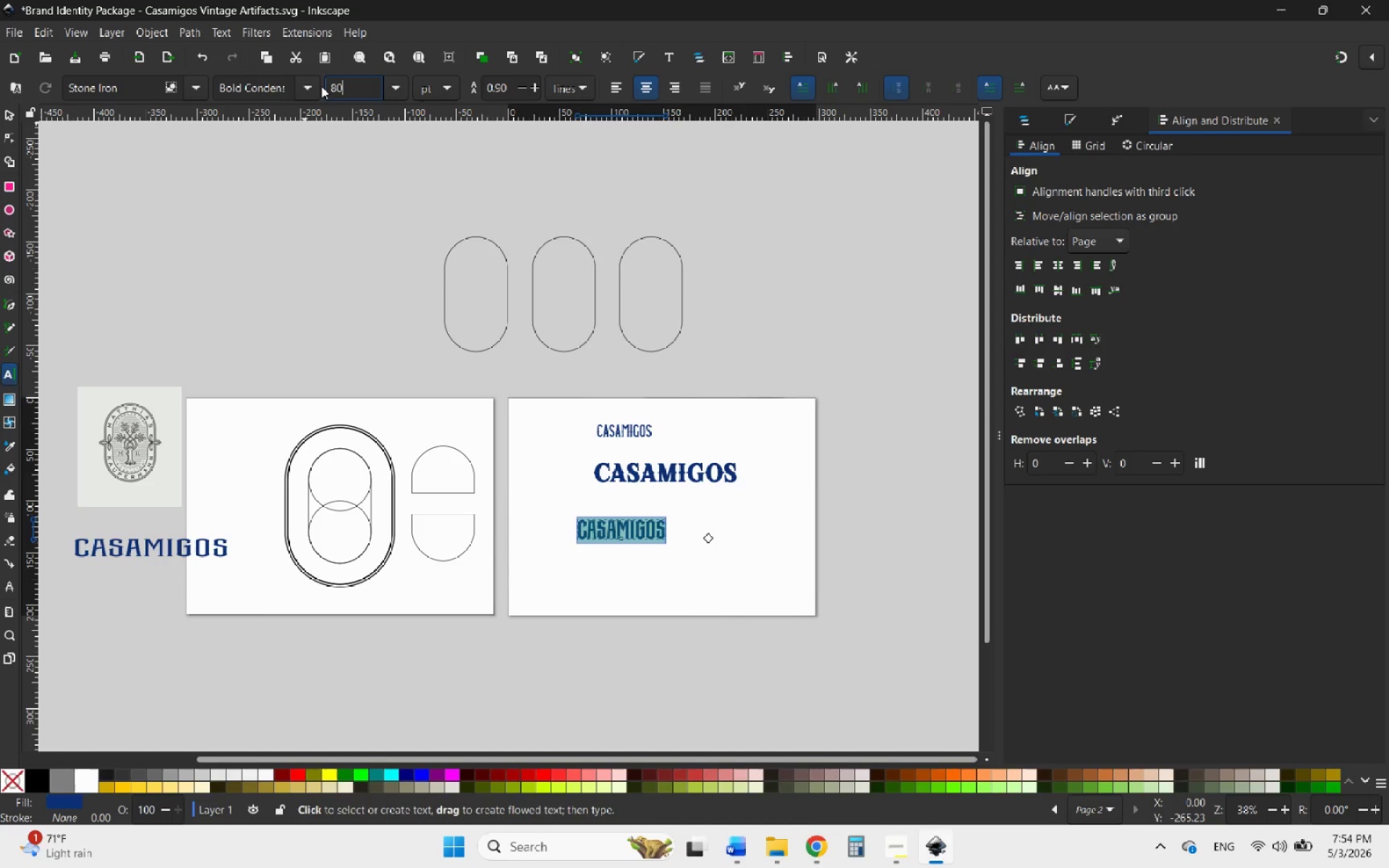 
key(Enter)
 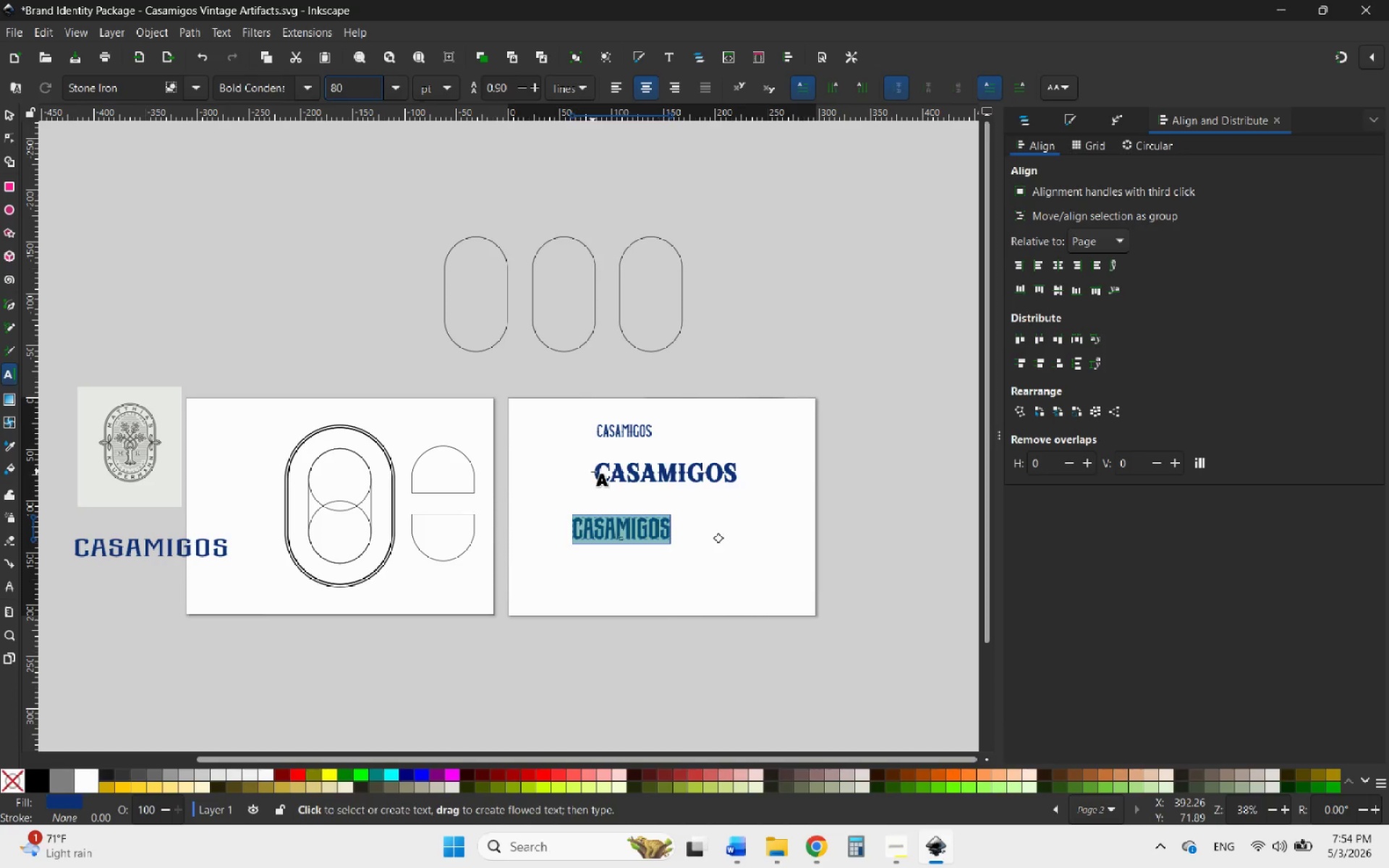 
left_click_drag(start_coordinate=[598, 472], to_coordinate=[740, 462])
 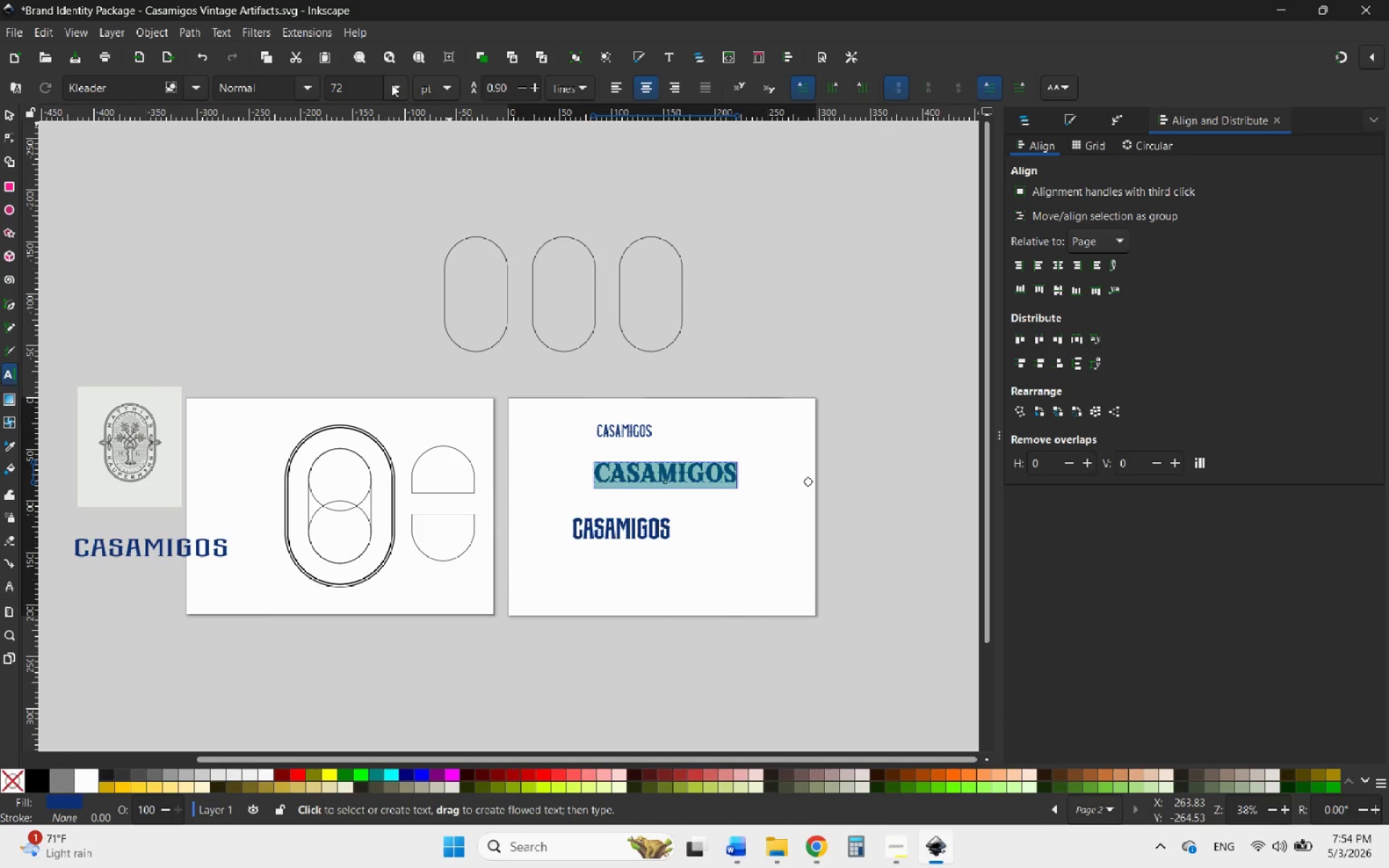 
left_click_drag(start_coordinate=[351, 83], to_coordinate=[317, 95])
 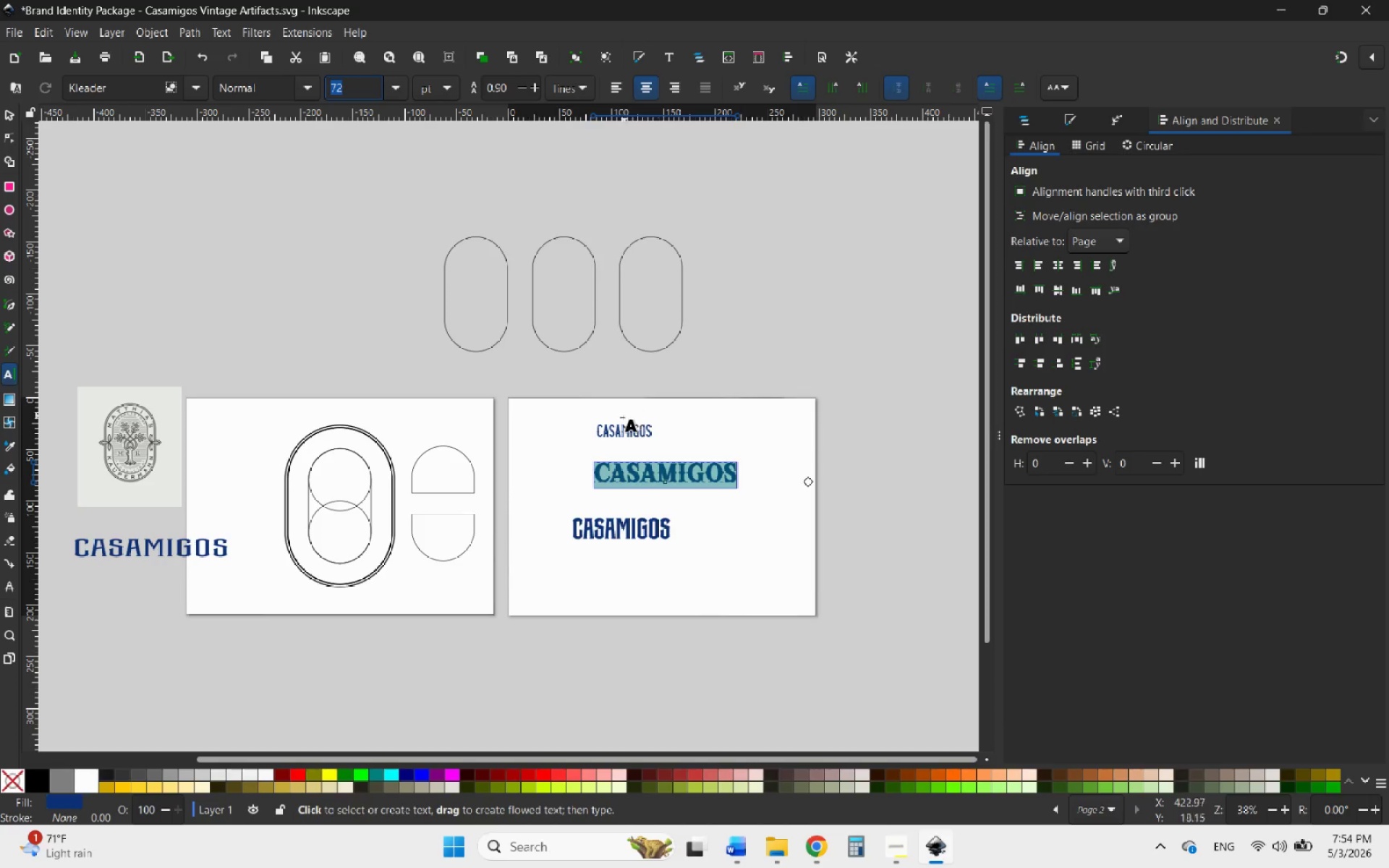 
left_click_drag(start_coordinate=[598, 432], to_coordinate=[696, 428])
 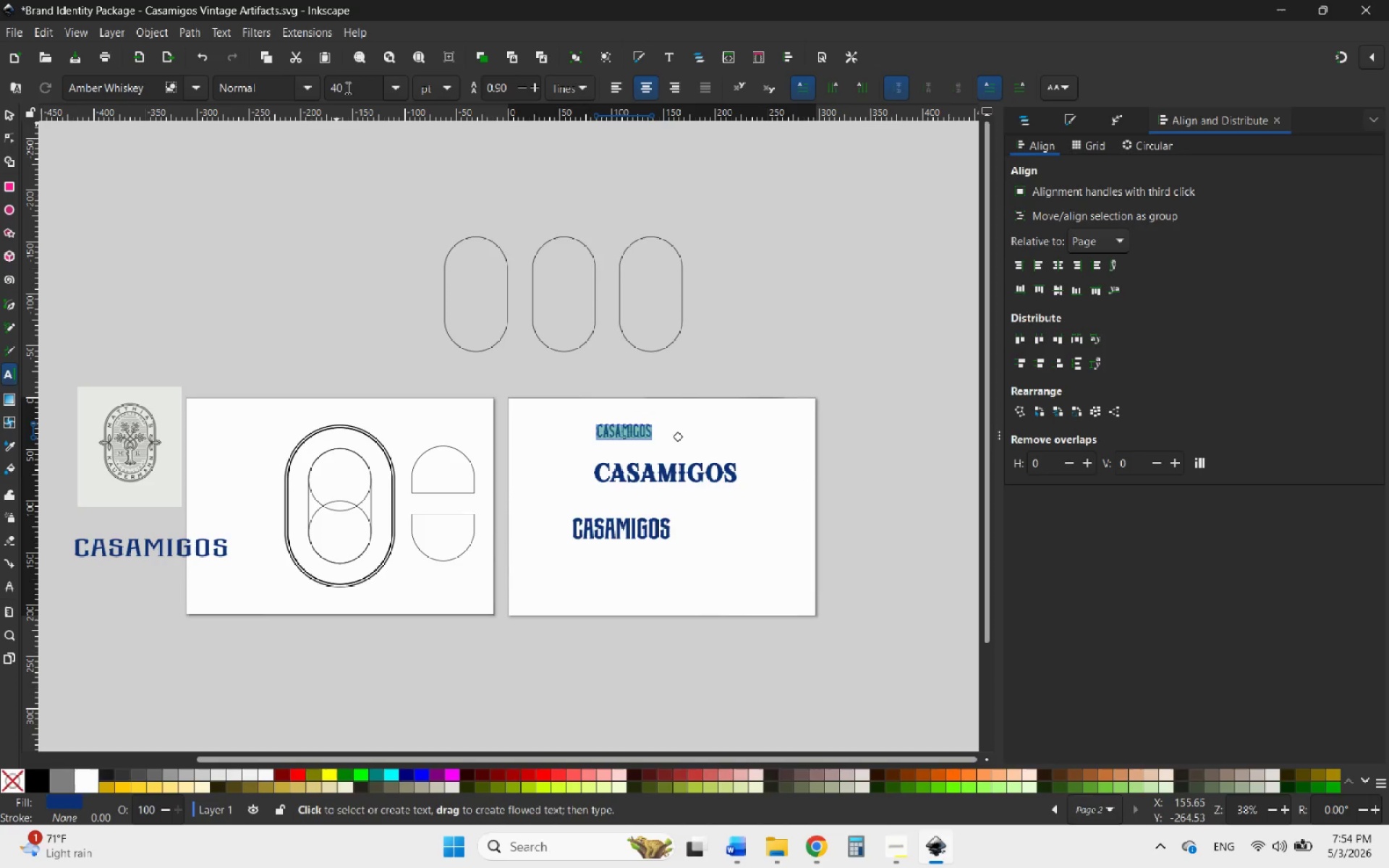 
left_click_drag(start_coordinate=[347, 85], to_coordinate=[309, 87])
 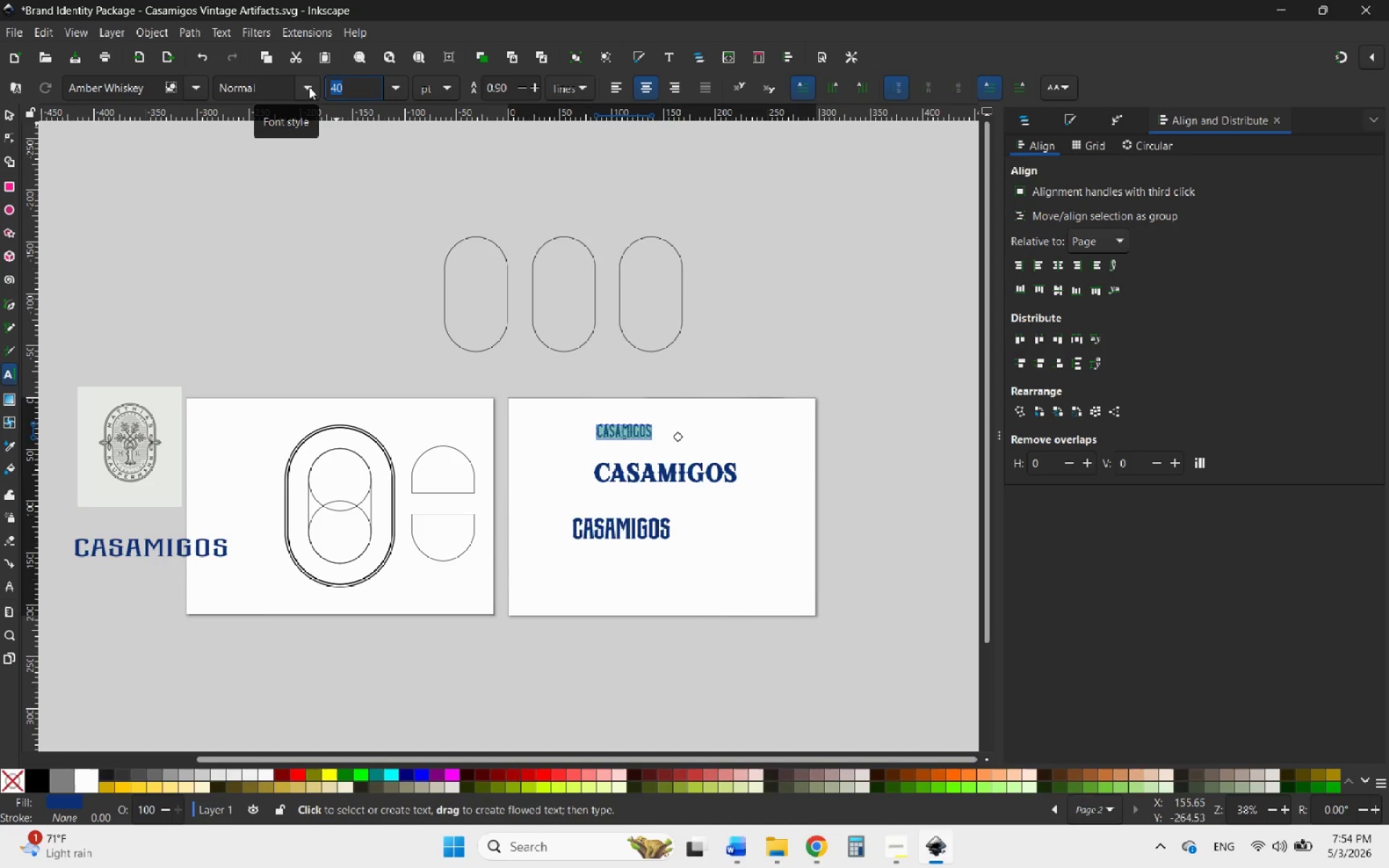 
type(80)
 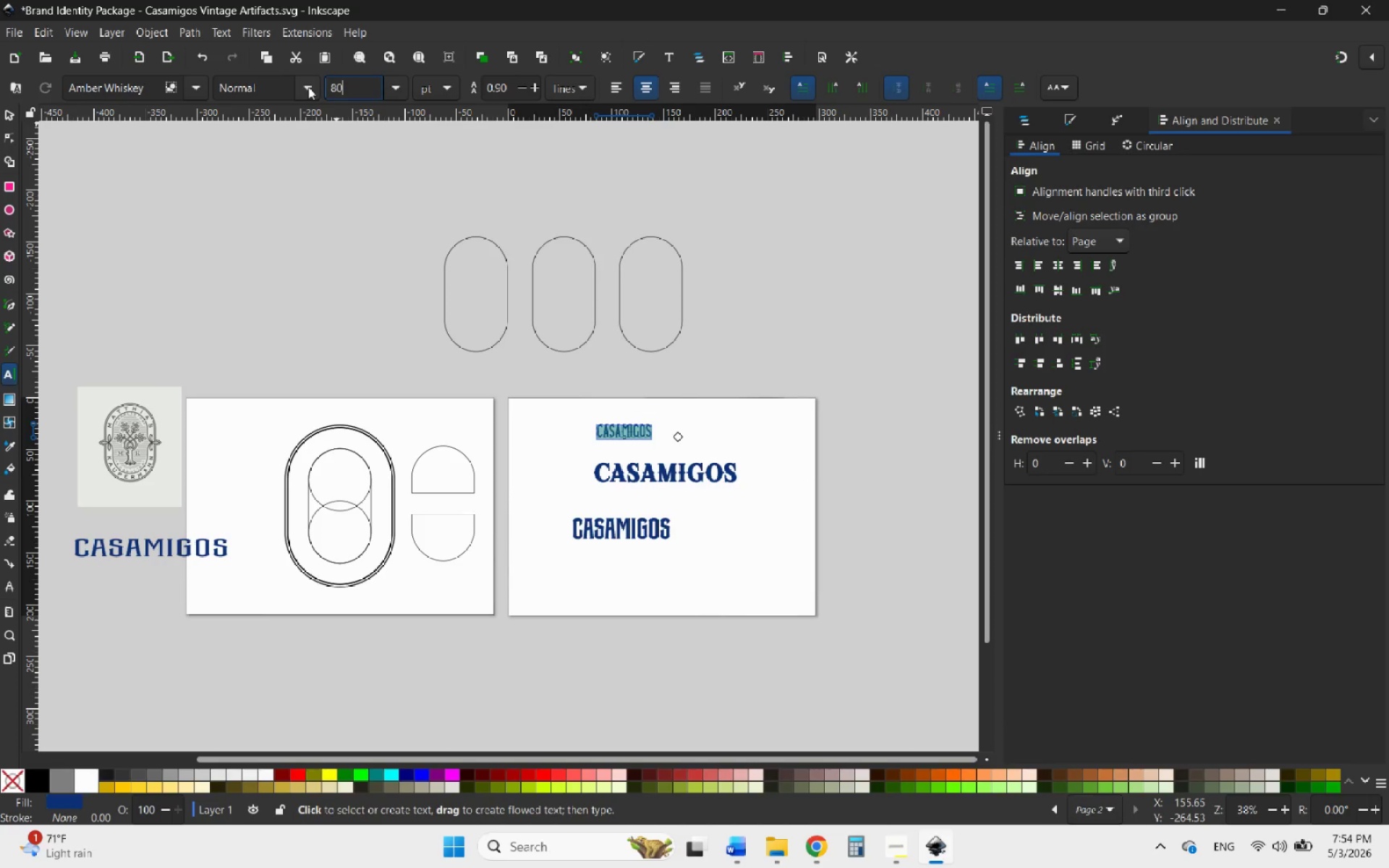 
key(Enter)
 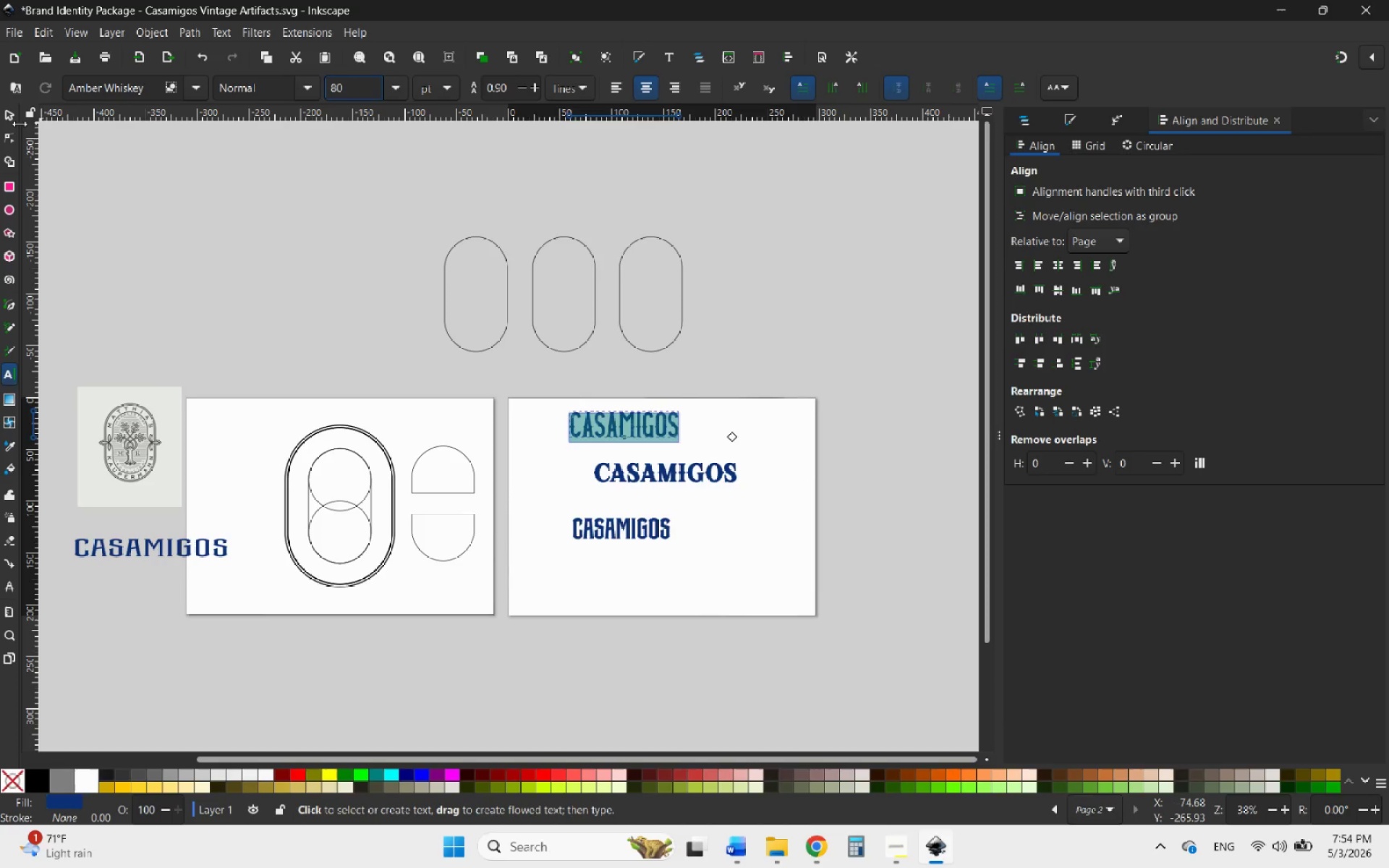 
left_click([9, 112])
 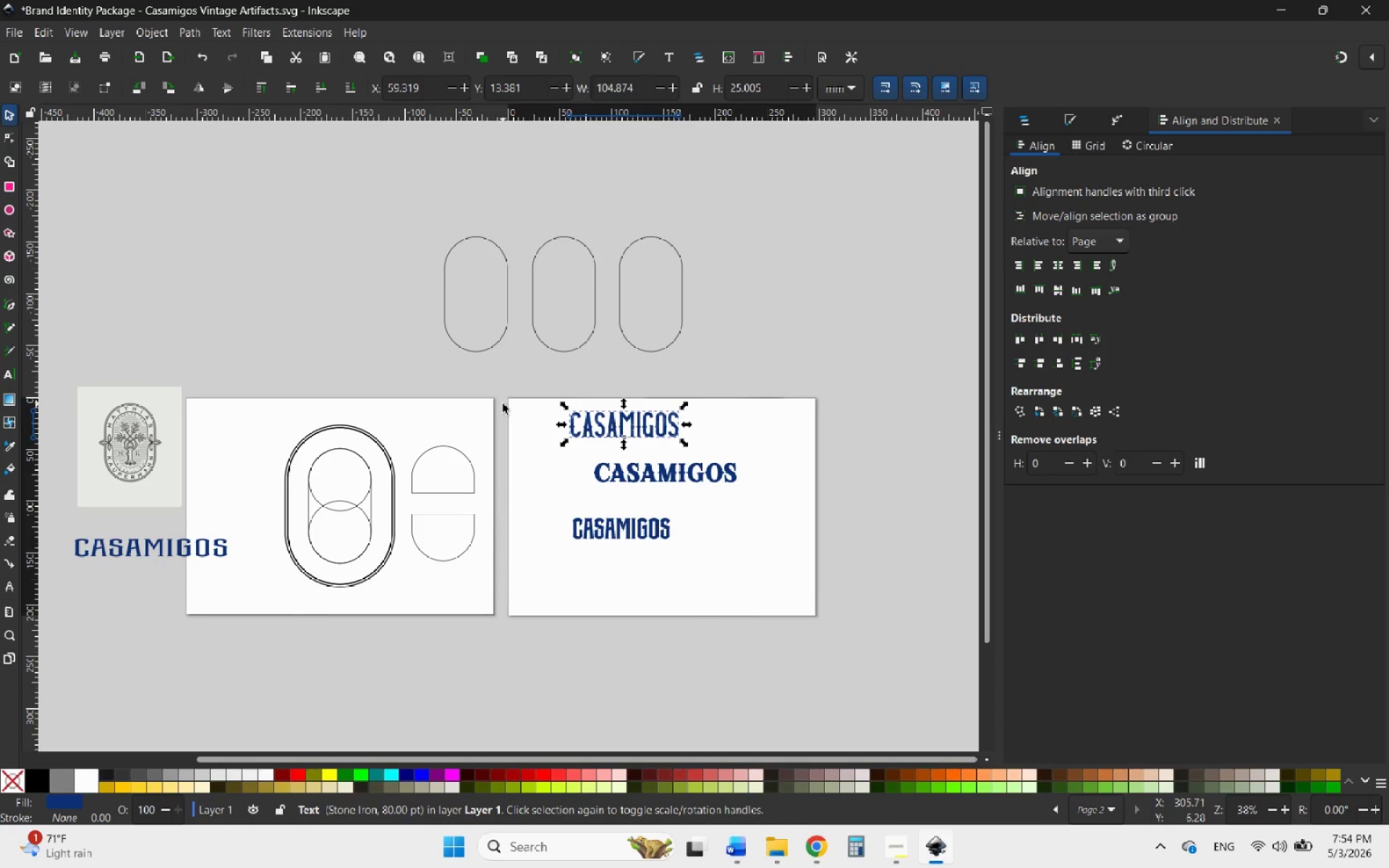 
scroll: coordinate [549, 391], scroll_direction: up, amount: 2.0
 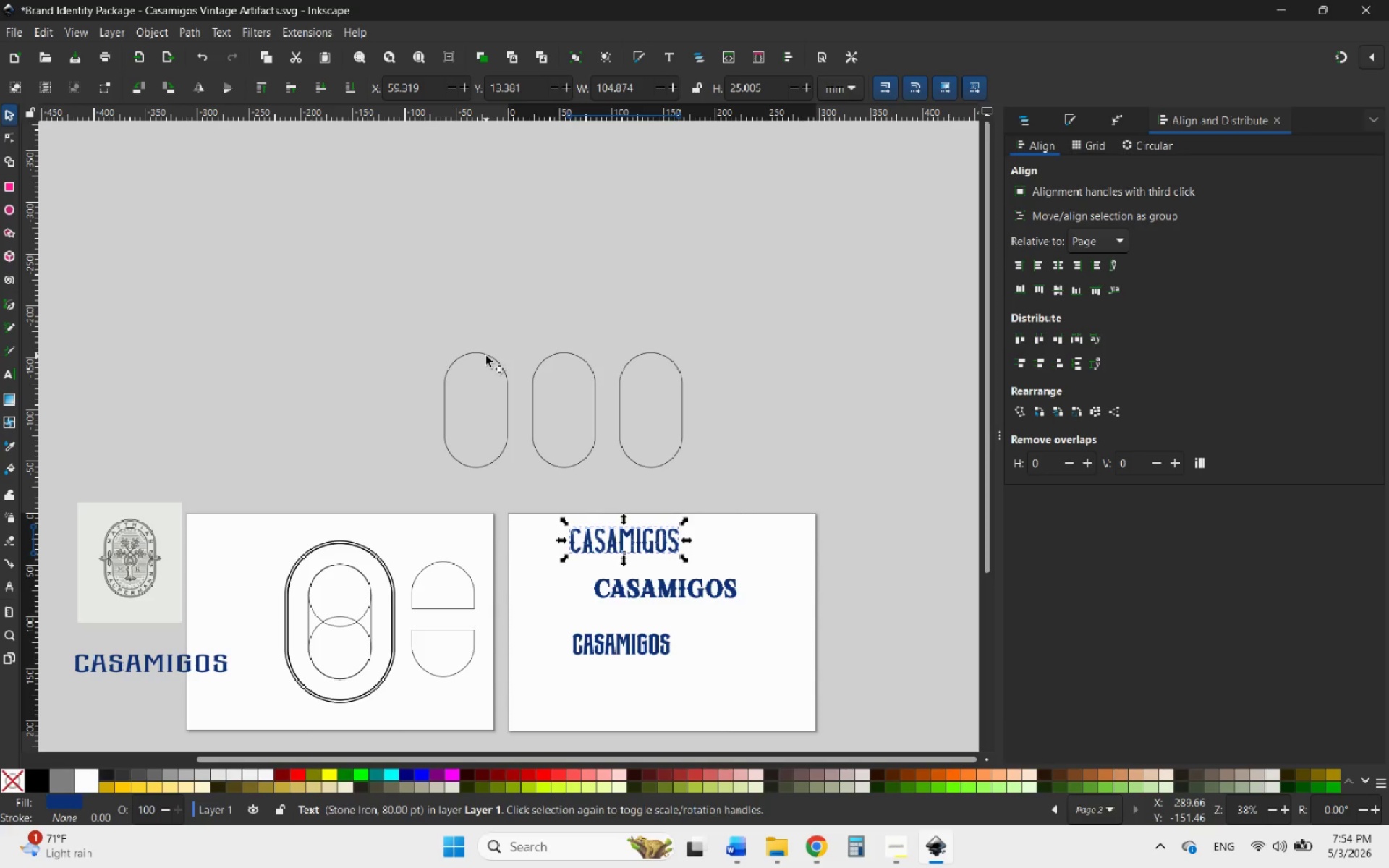 
hold_key(key=ShiftLeft, duration=0.45)
left_click([486, 356])
 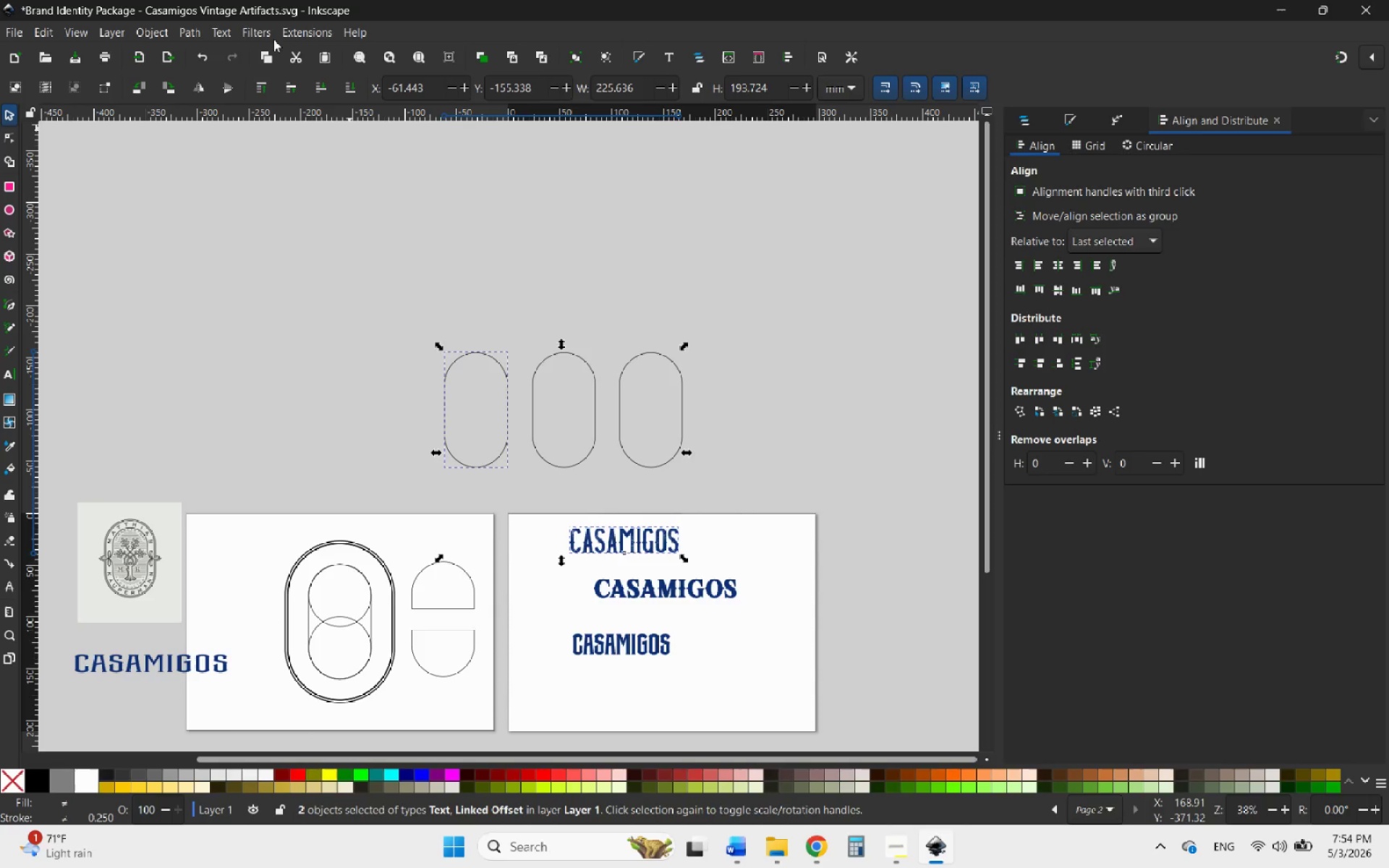 
left_click([191, 29])
 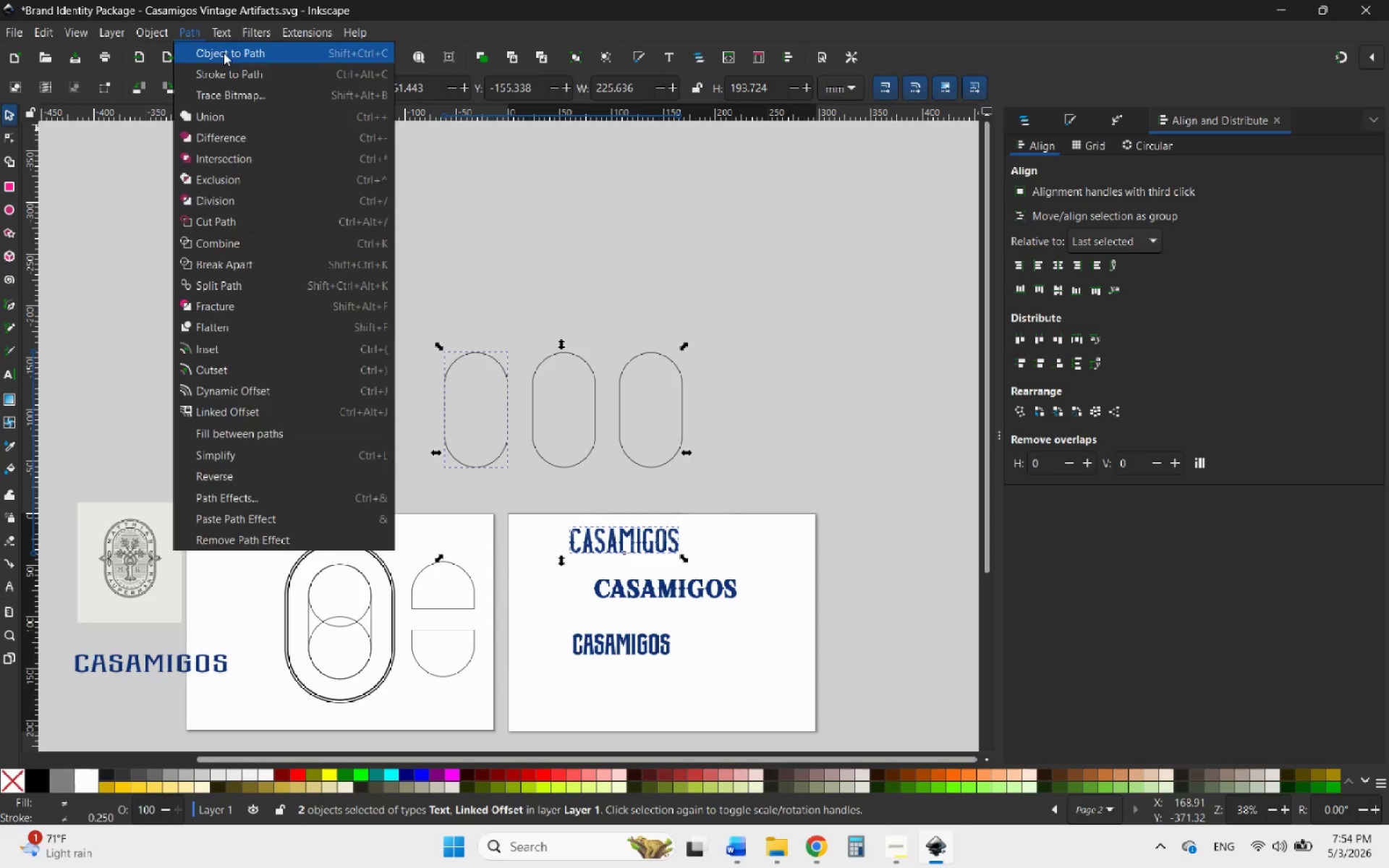 
wait(5.98)
 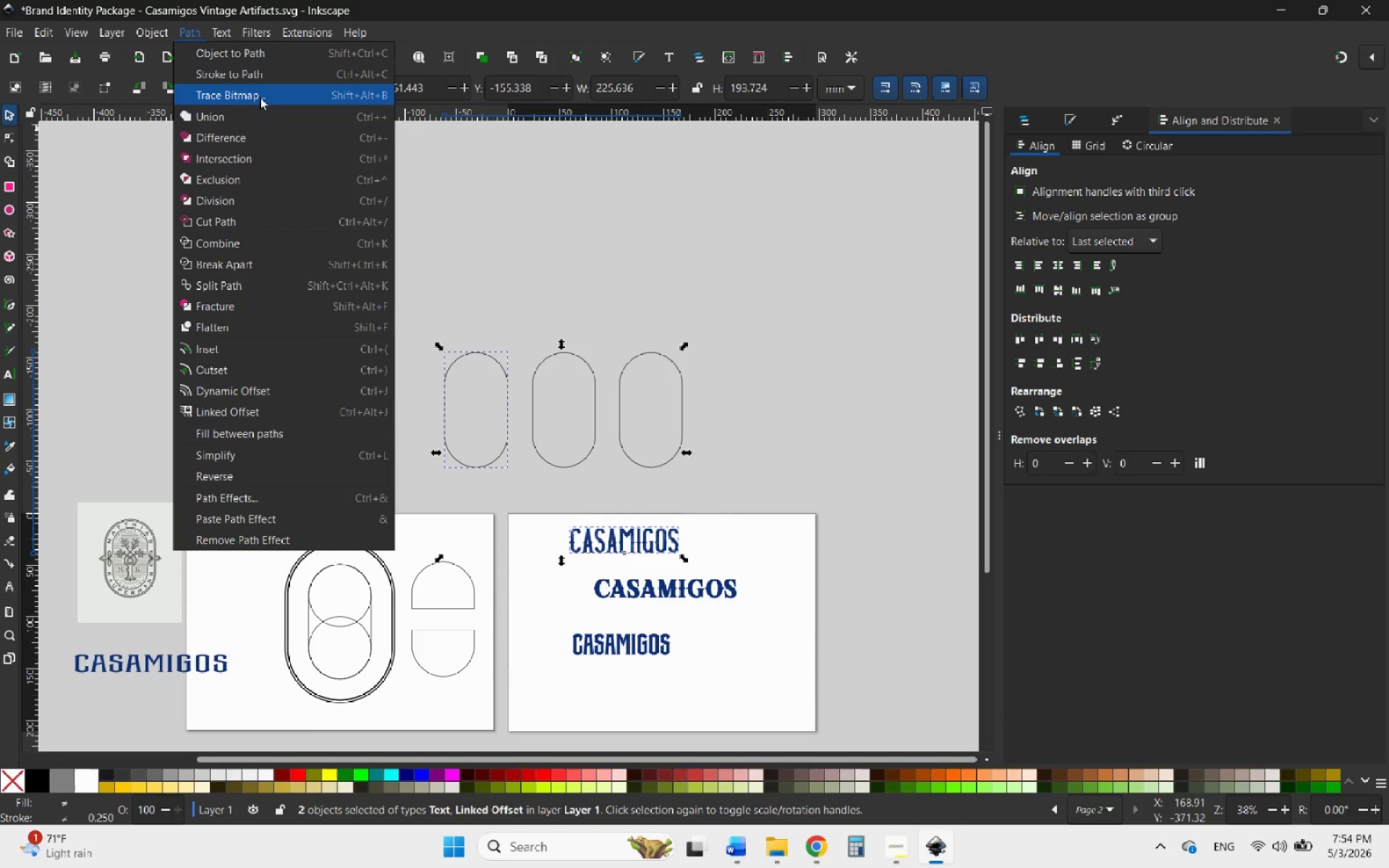 
mouse_move([252, 123])
 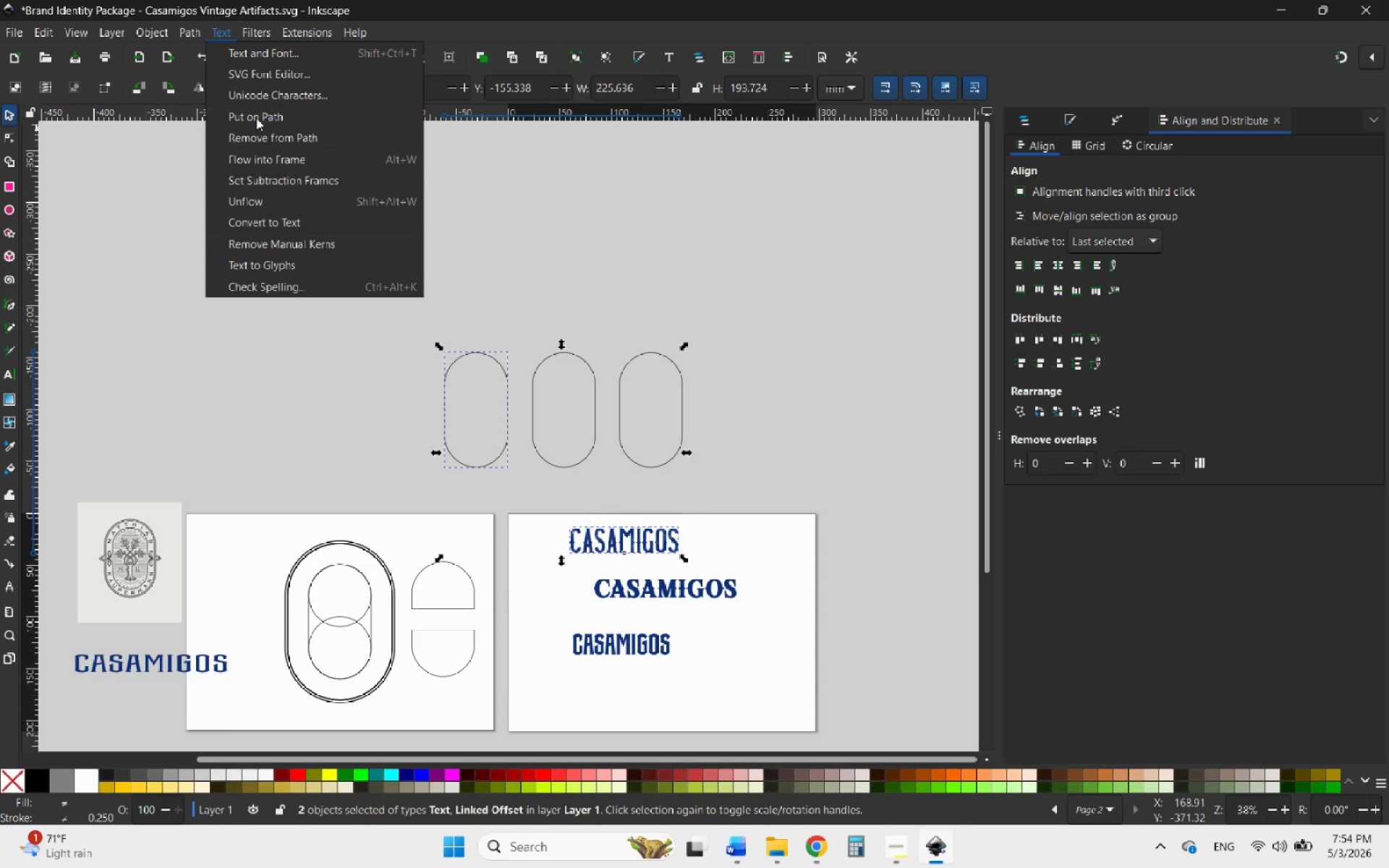 
left_click([255, 119])
 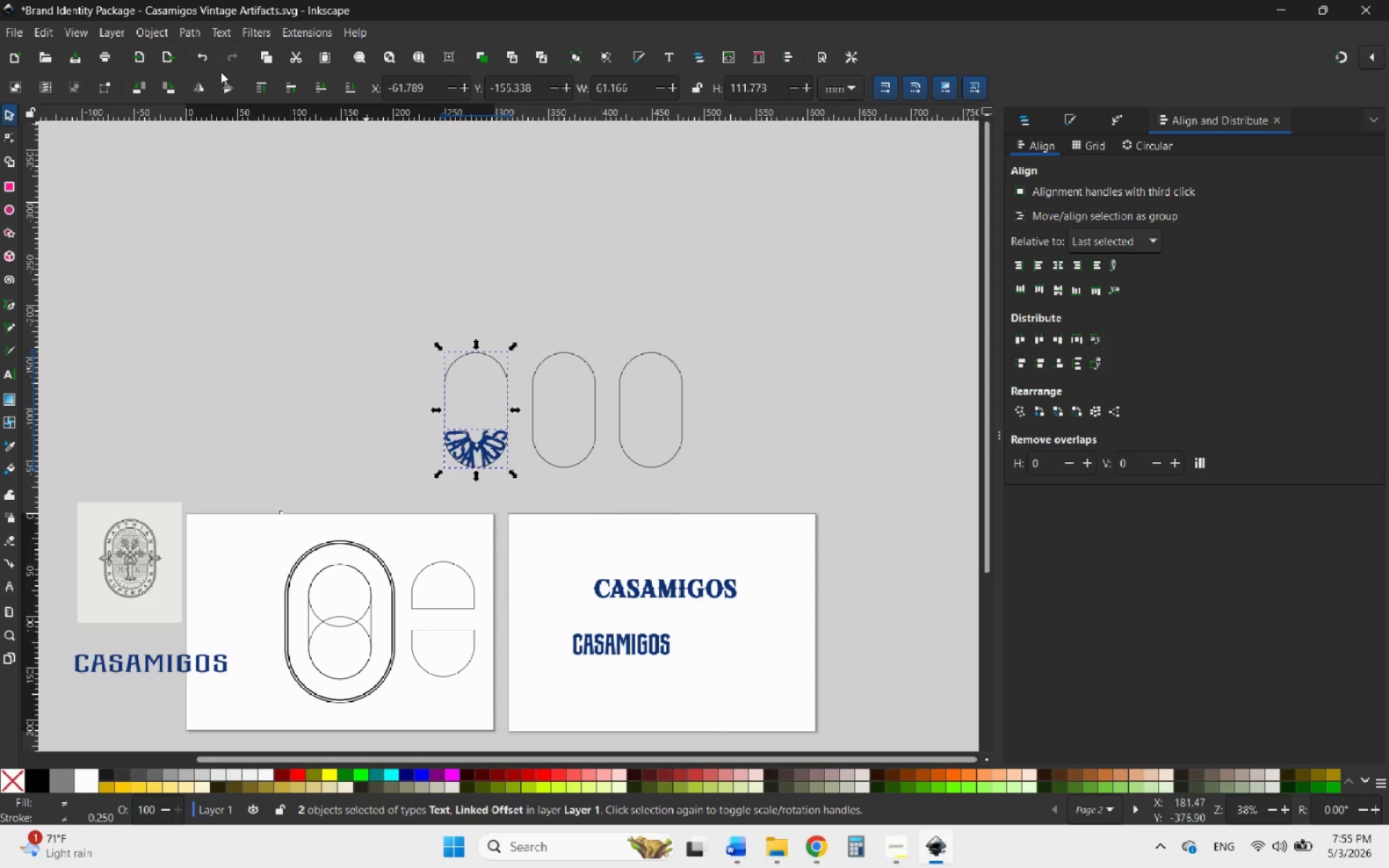 
left_click([229, 89])
 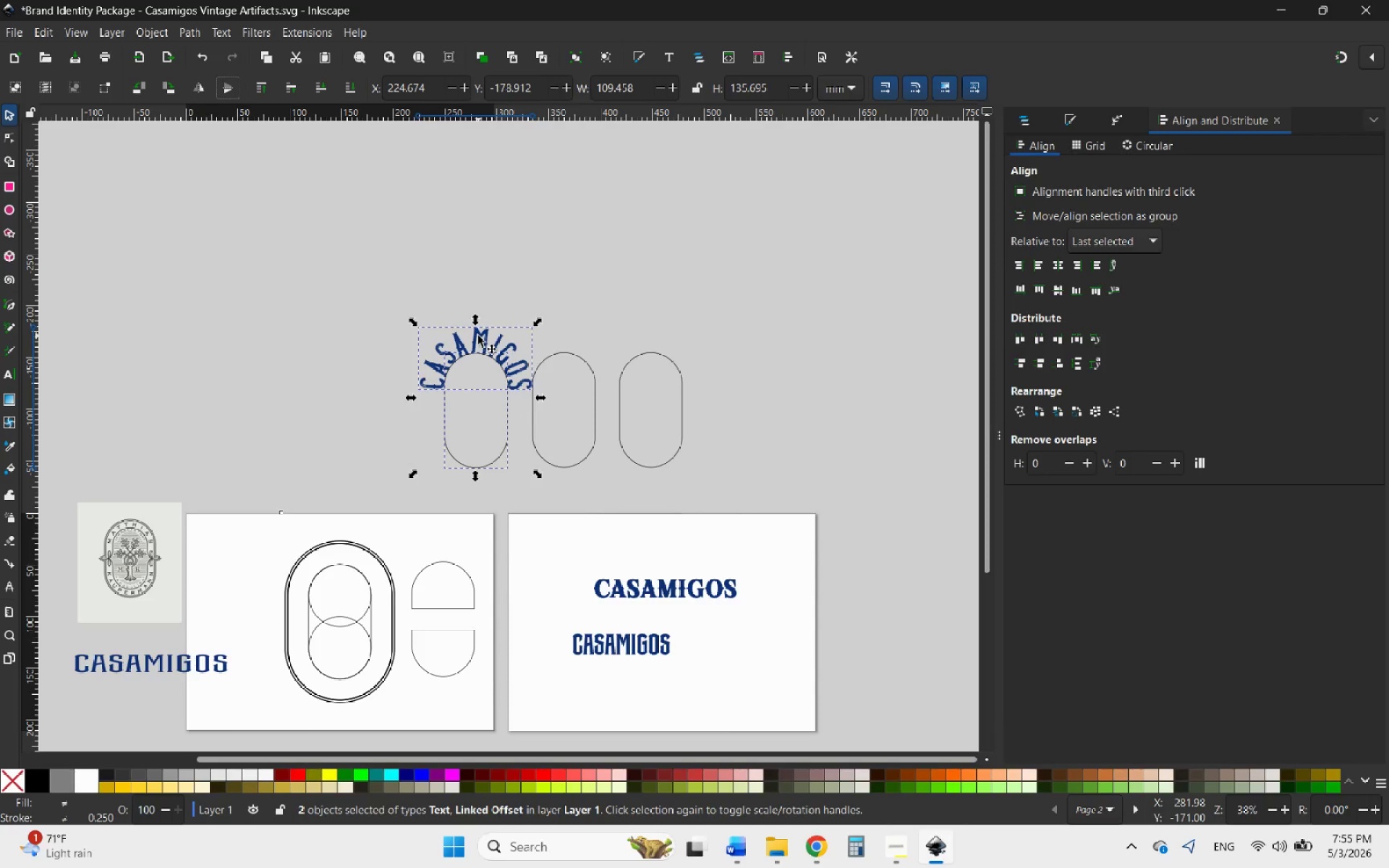 
wait(6.55)
 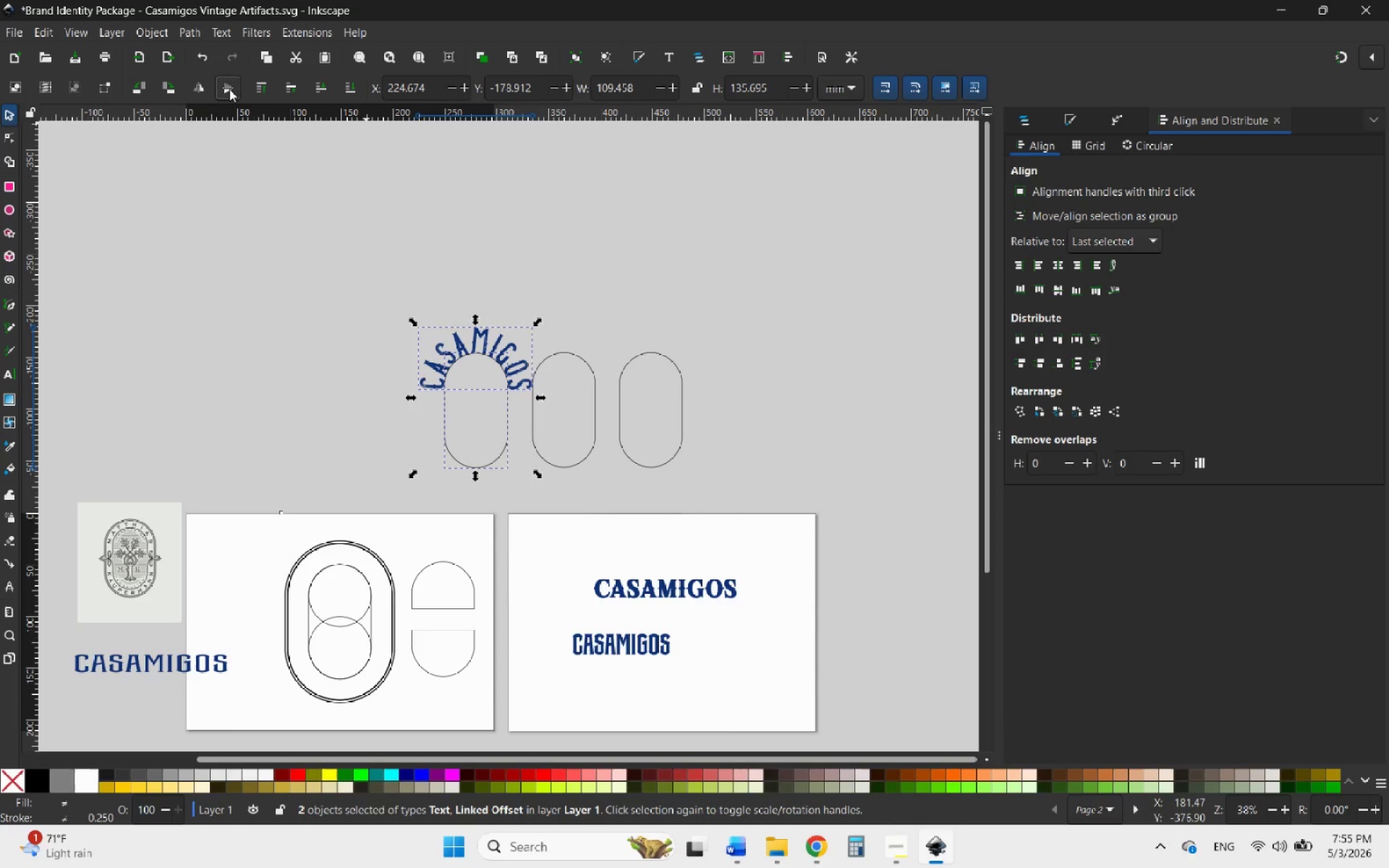 
left_click([561, 467])
 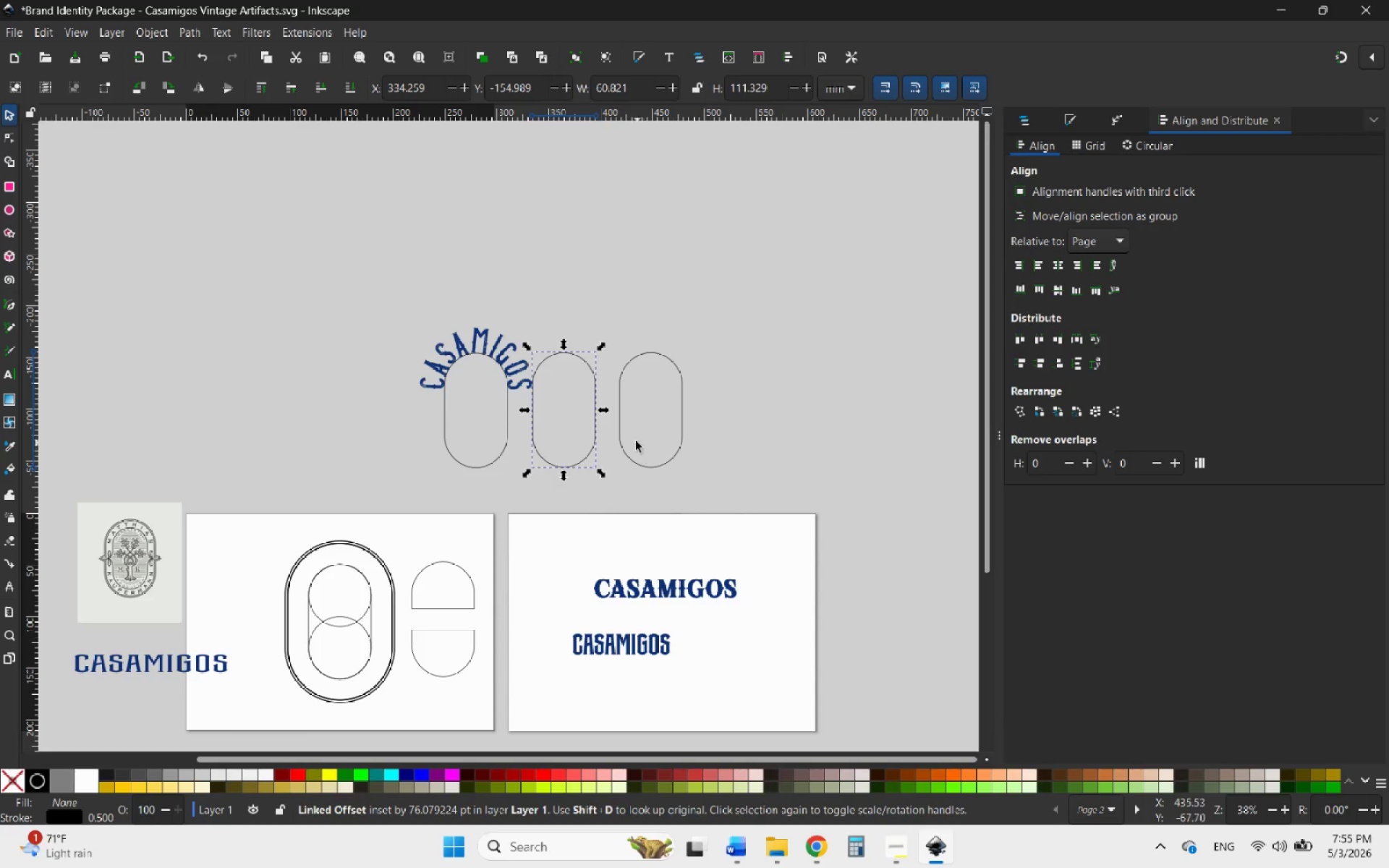 
left_click_drag(start_coordinate=[620, 424], to_coordinate=[690, 441])
 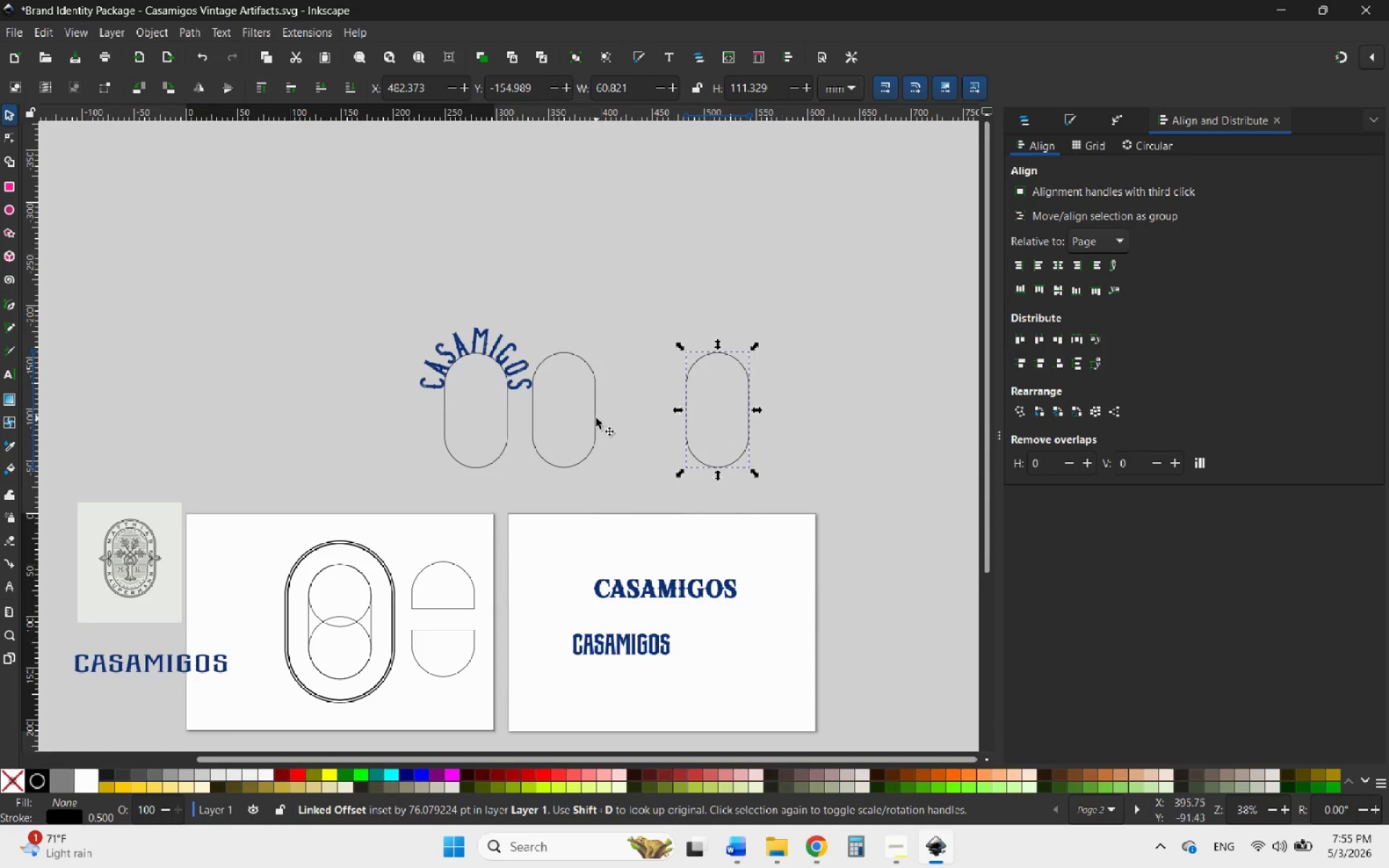 
hold_key(key=ControlLeft, duration=1.09)
 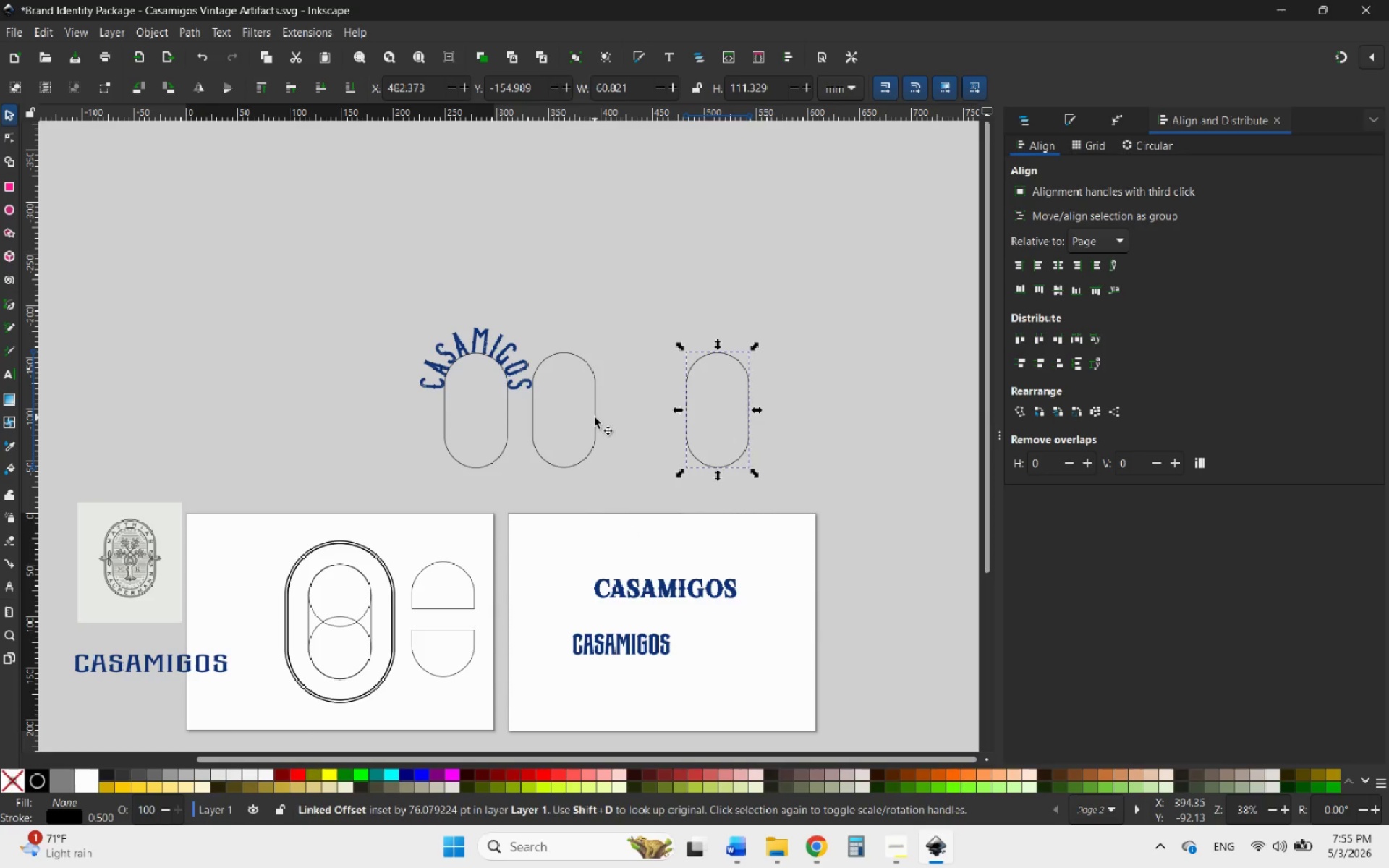 
left_click_drag(start_coordinate=[595, 417], to_coordinate=[639, 417])
 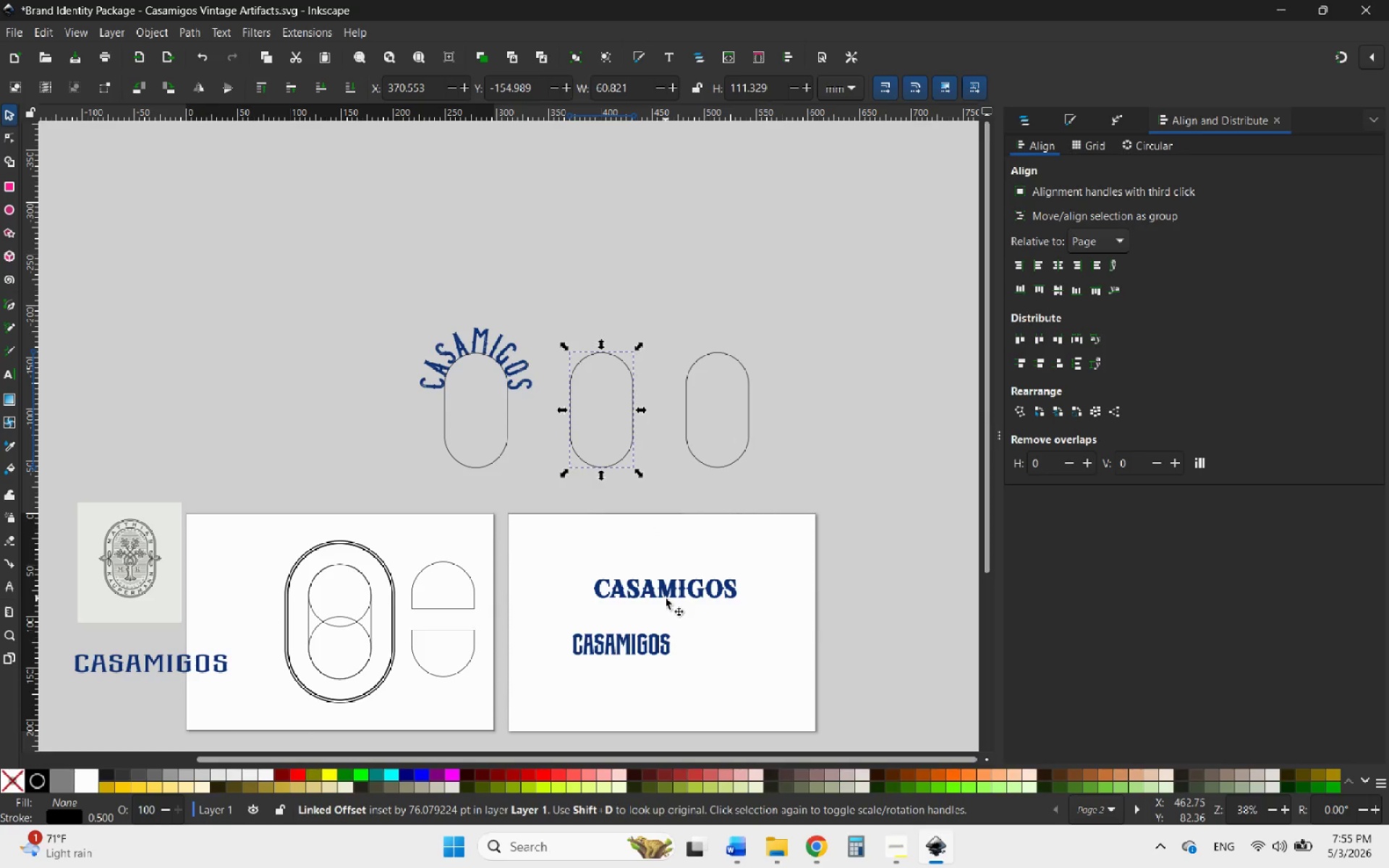 
hold_key(key=ControlLeft, duration=2.3)
 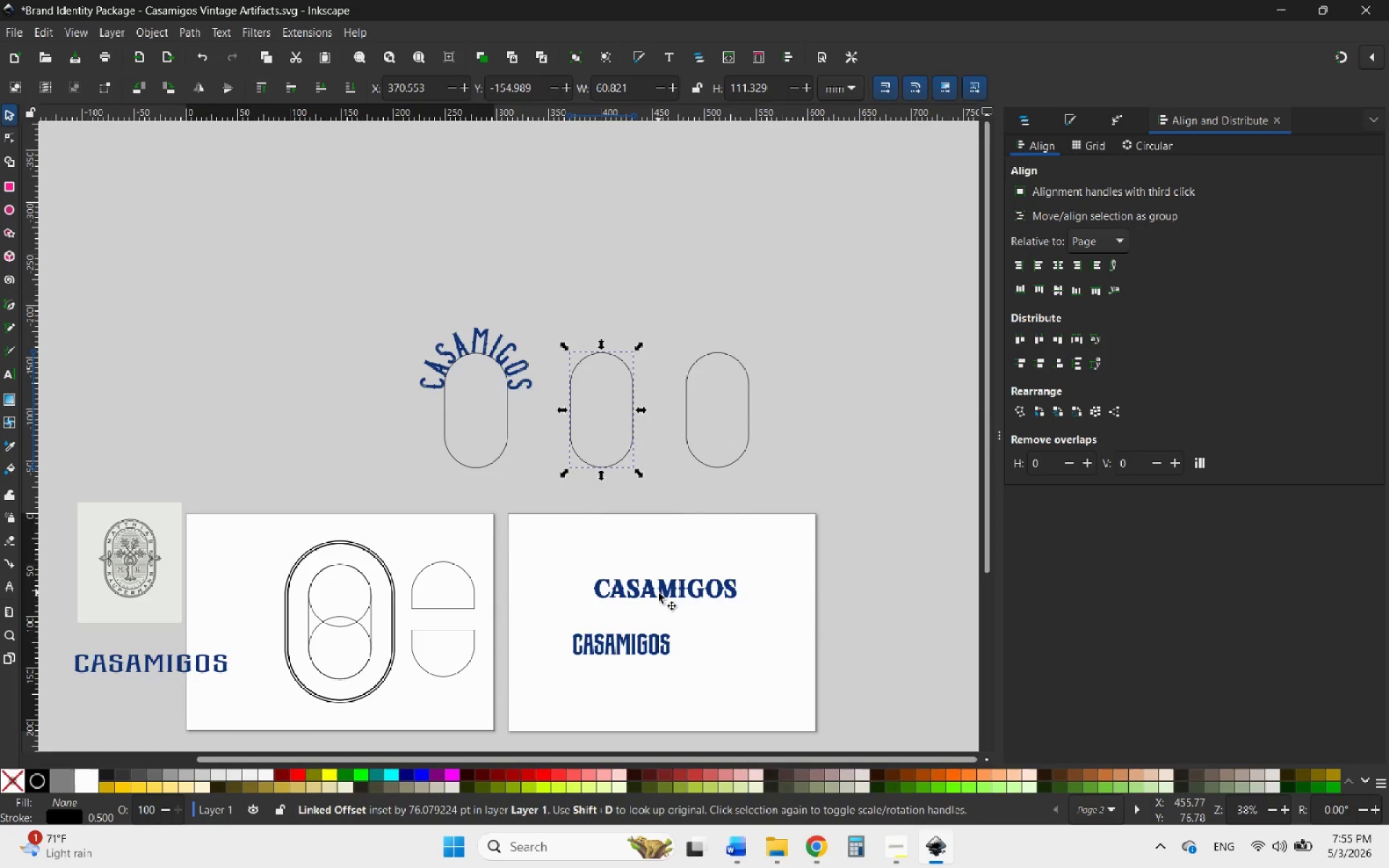 
hold_key(key=ShiftLeft, duration=0.58)
left_click([658, 592])
 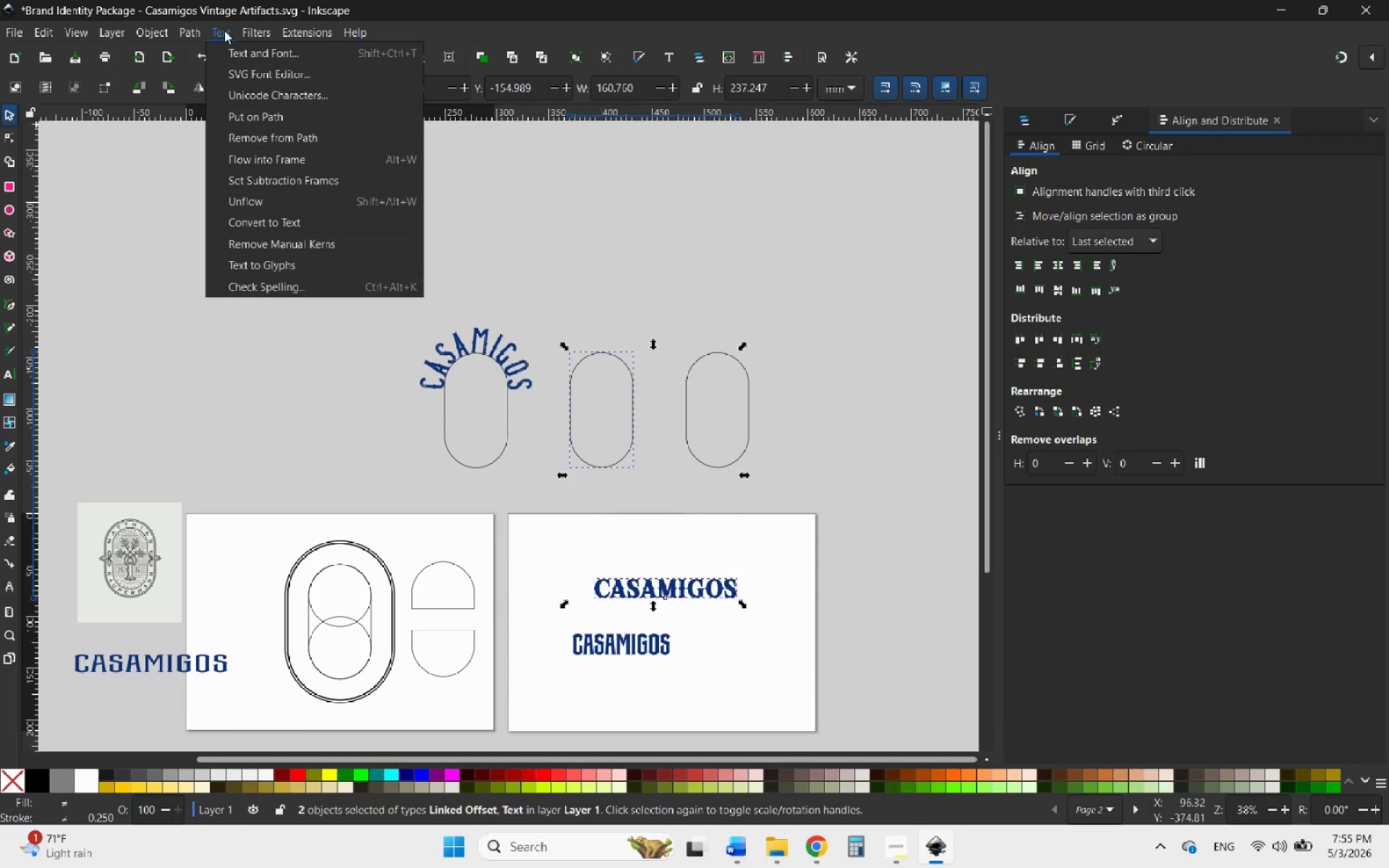 
left_click([252, 112])
 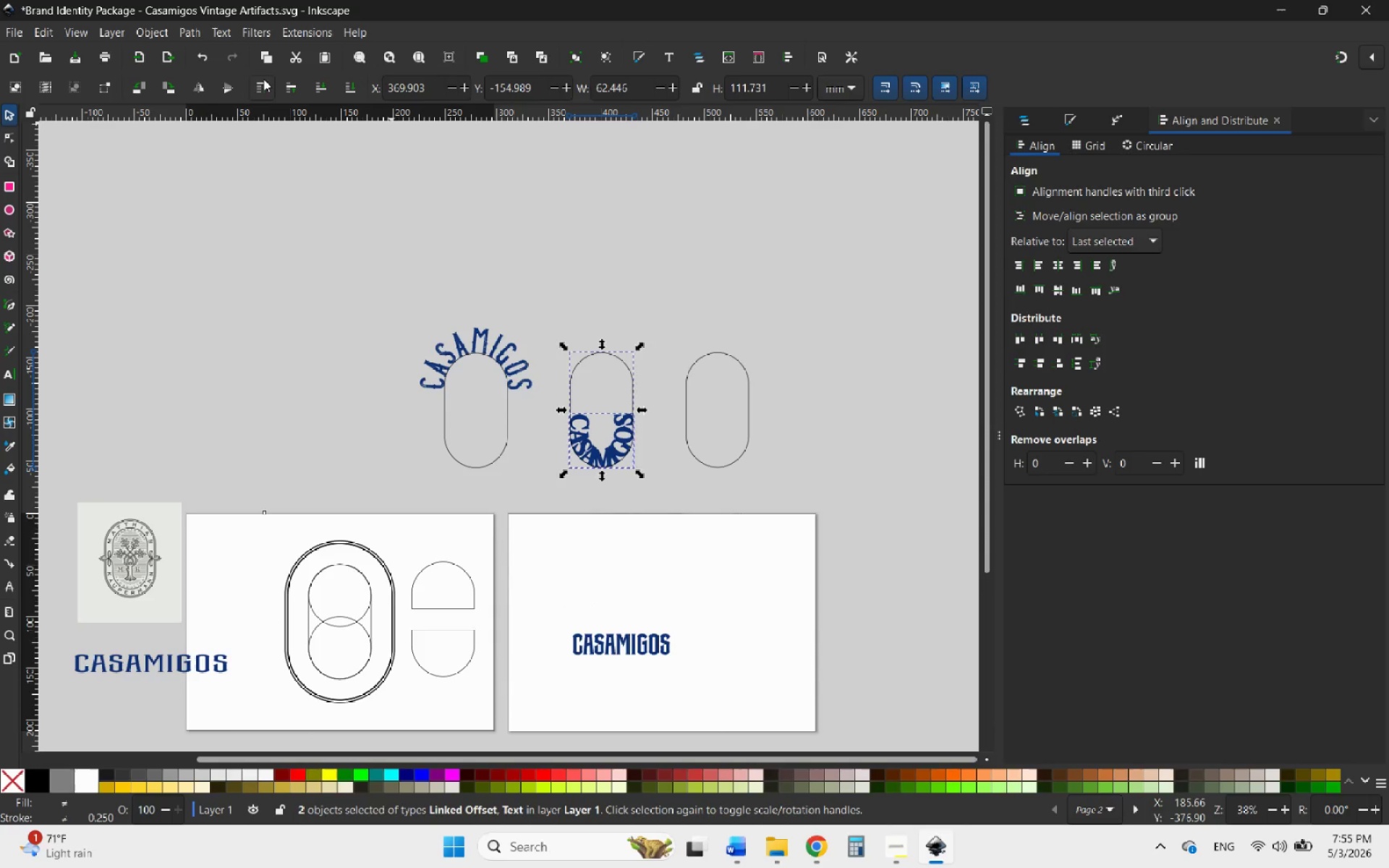 
left_click([226, 82])
 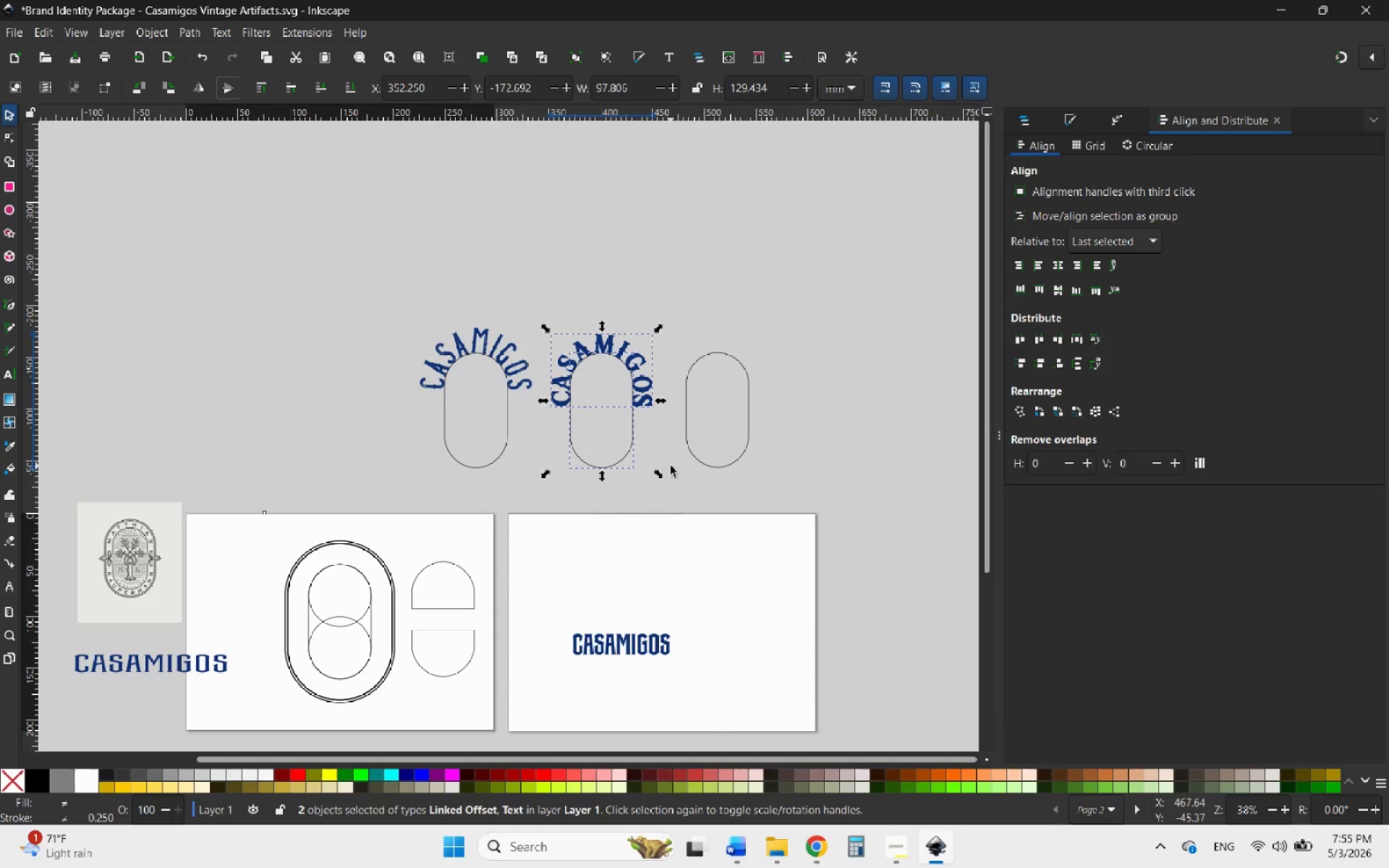 
left_click([694, 475])
 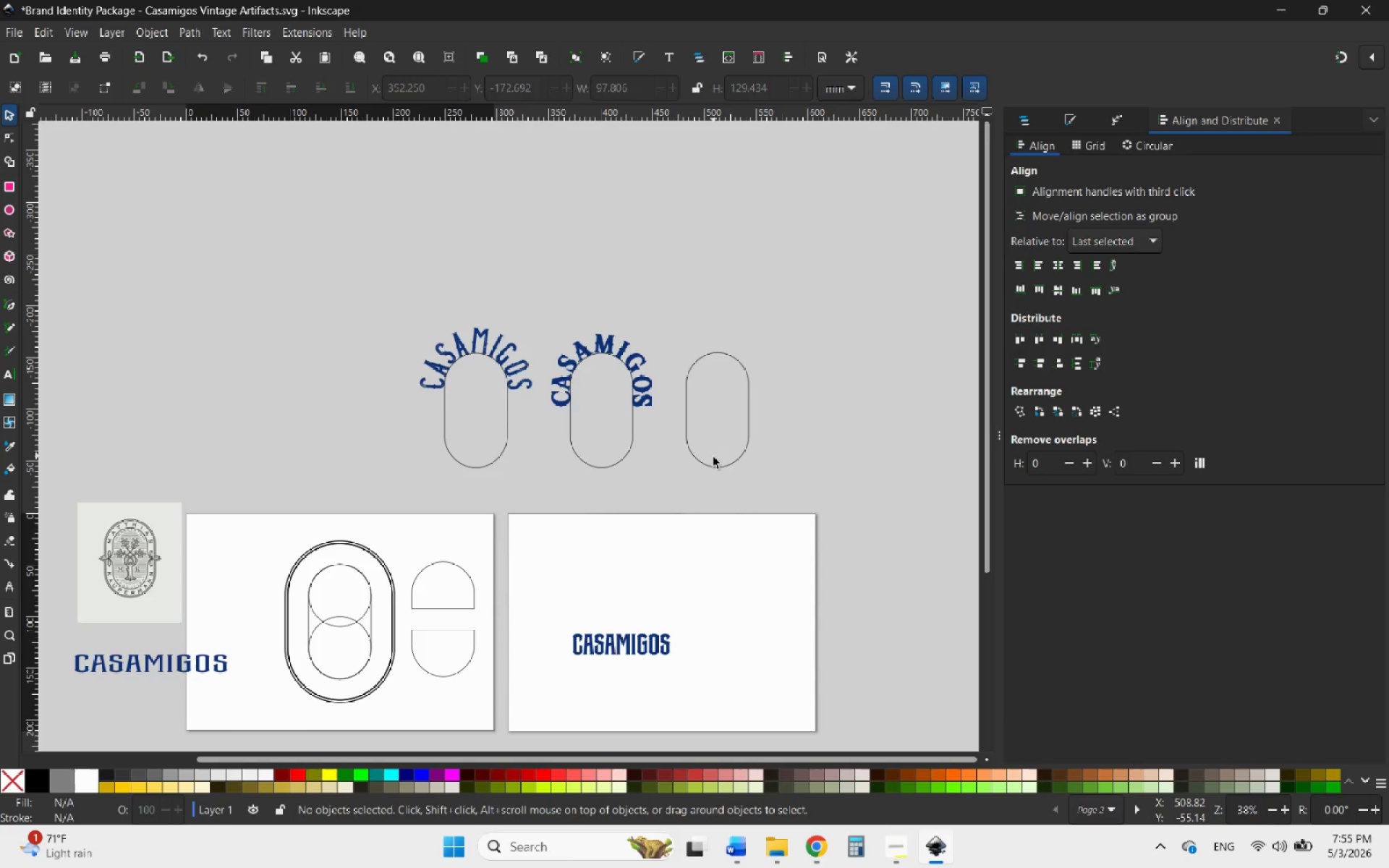 
left_click([703, 464])
 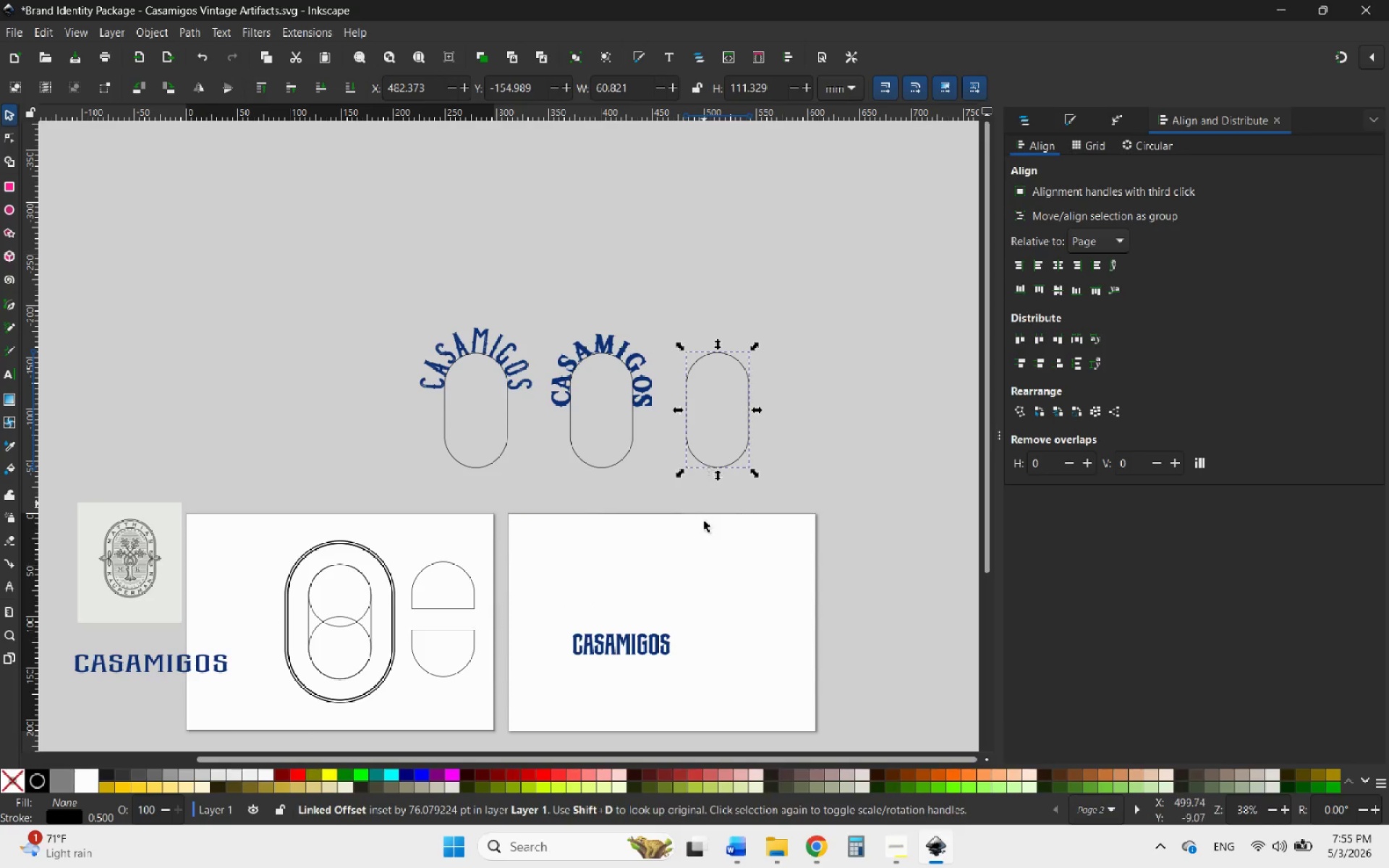 
hold_key(key=ControlLeft, duration=1.06)
left_click([659, 637])
 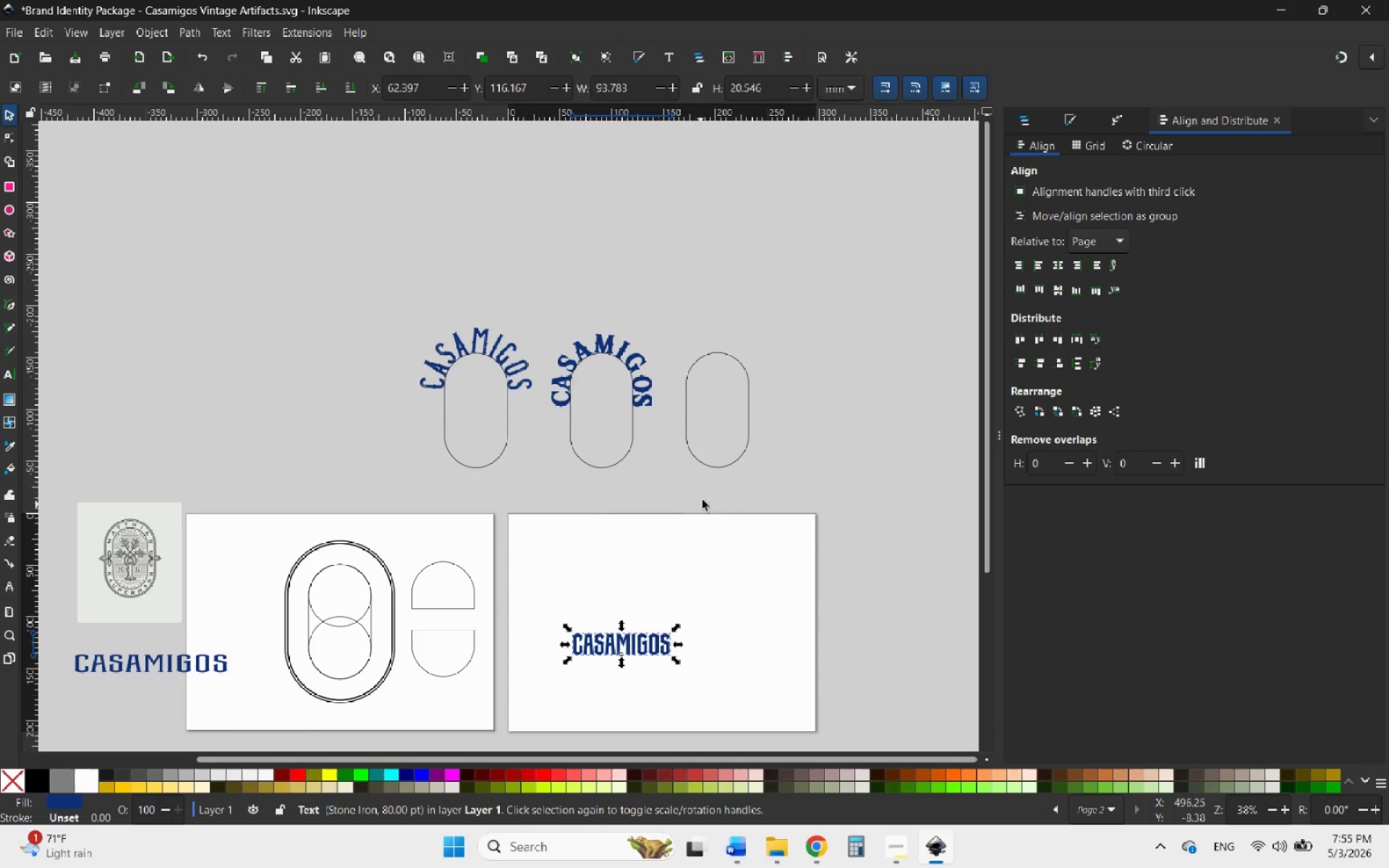 
hold_key(key=ShiftLeft, duration=1.19)
left_click([698, 459])
 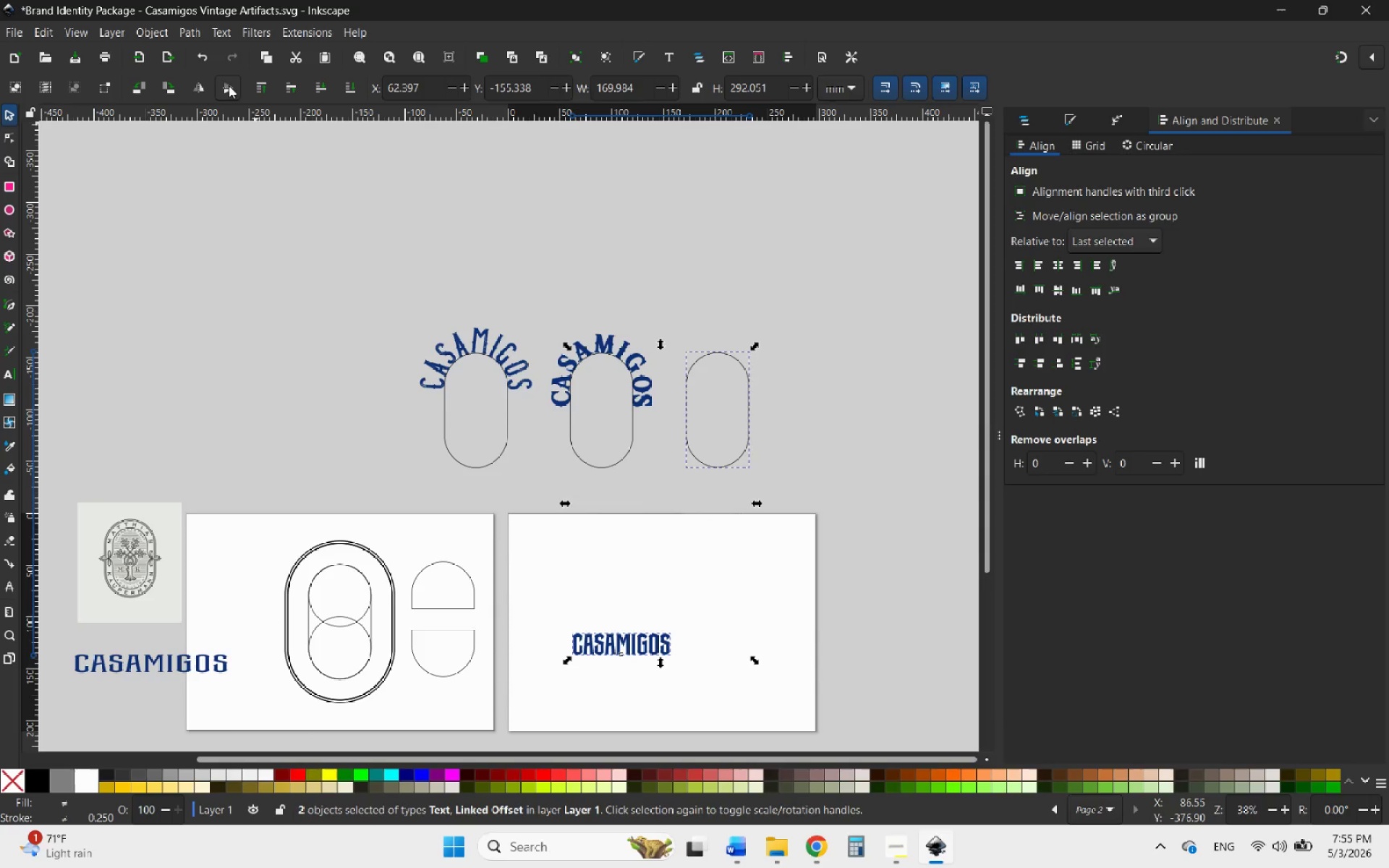 
left_click([224, 33])
 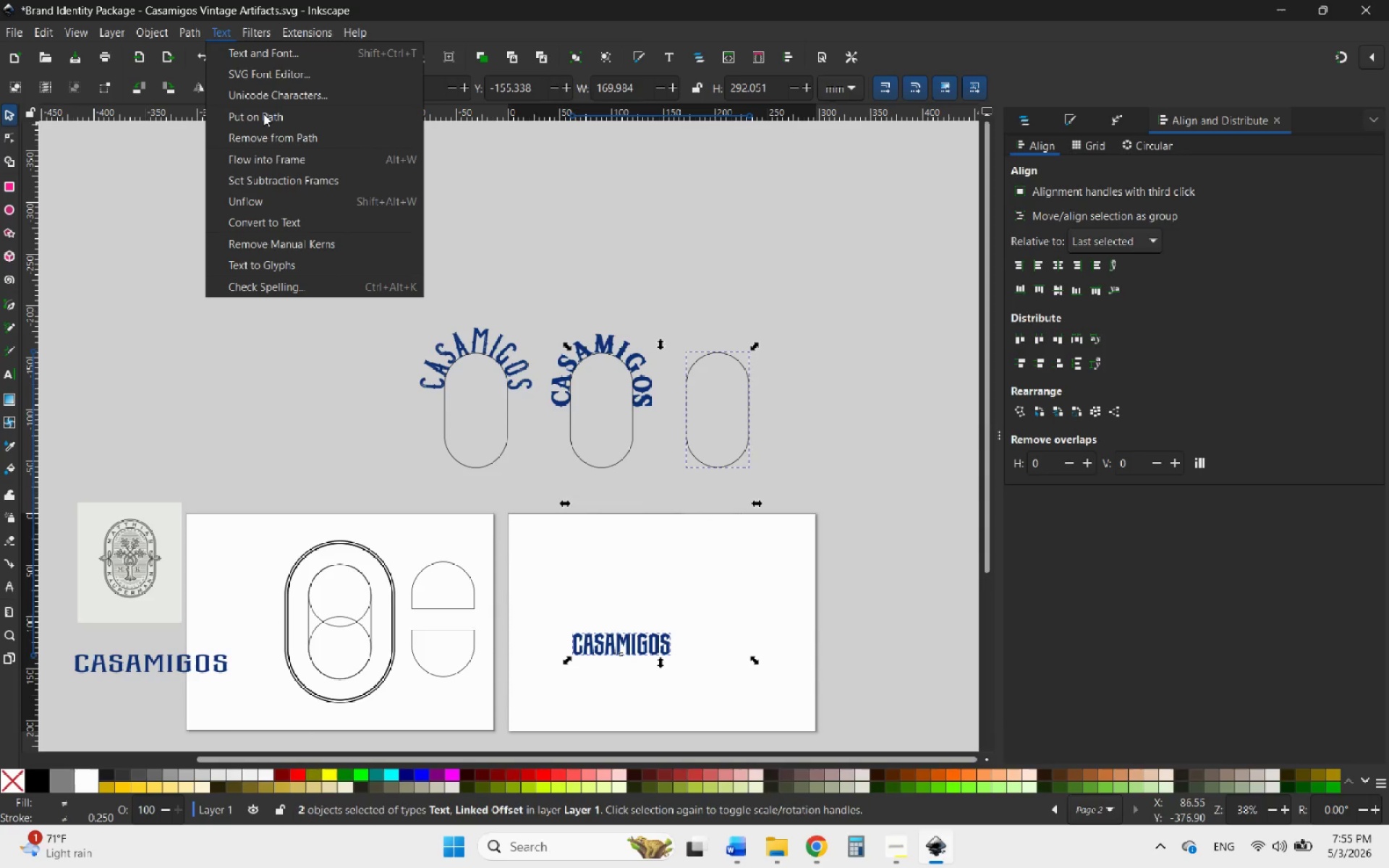 
left_click([263, 114])
 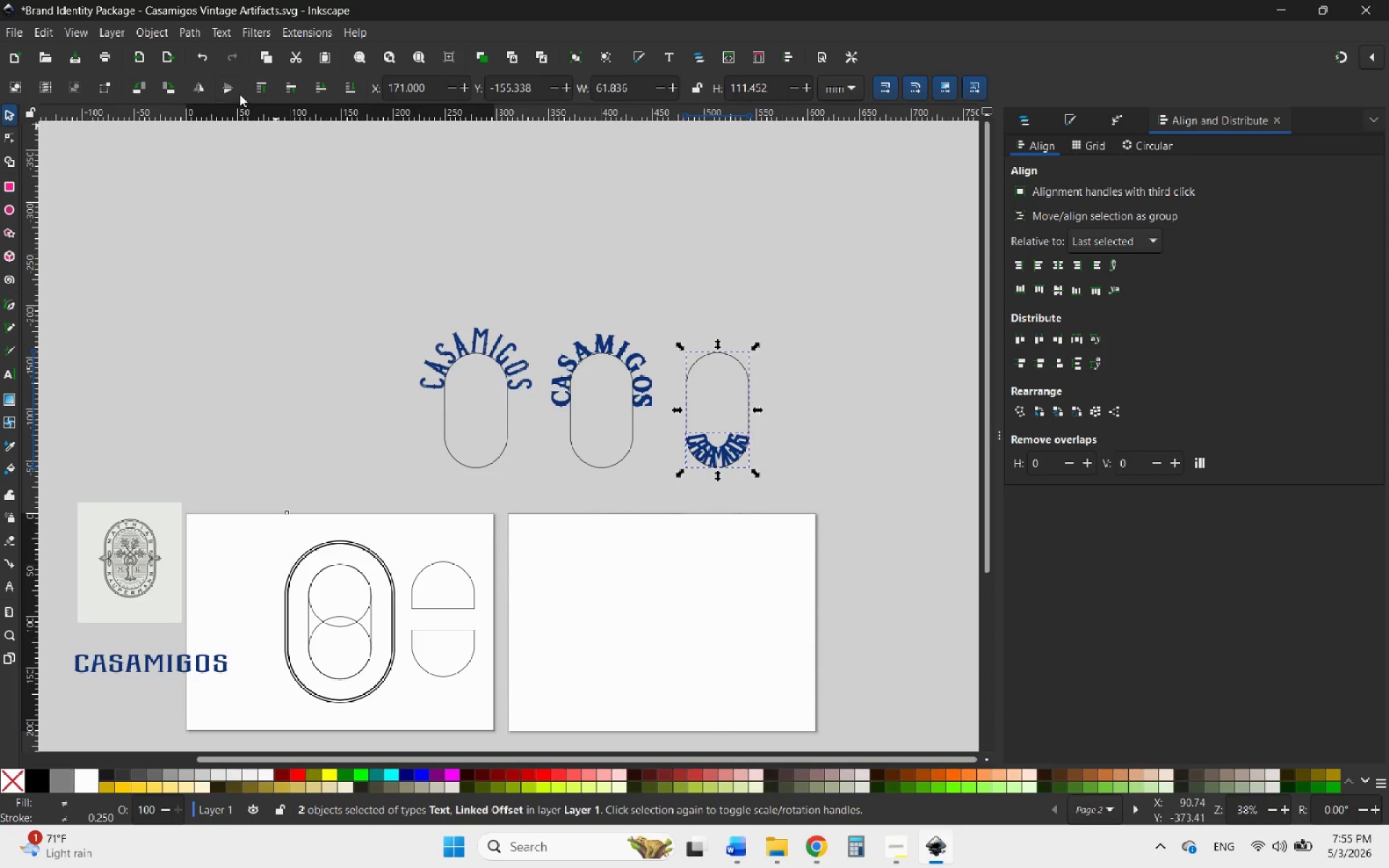 
left_click([225, 85])
 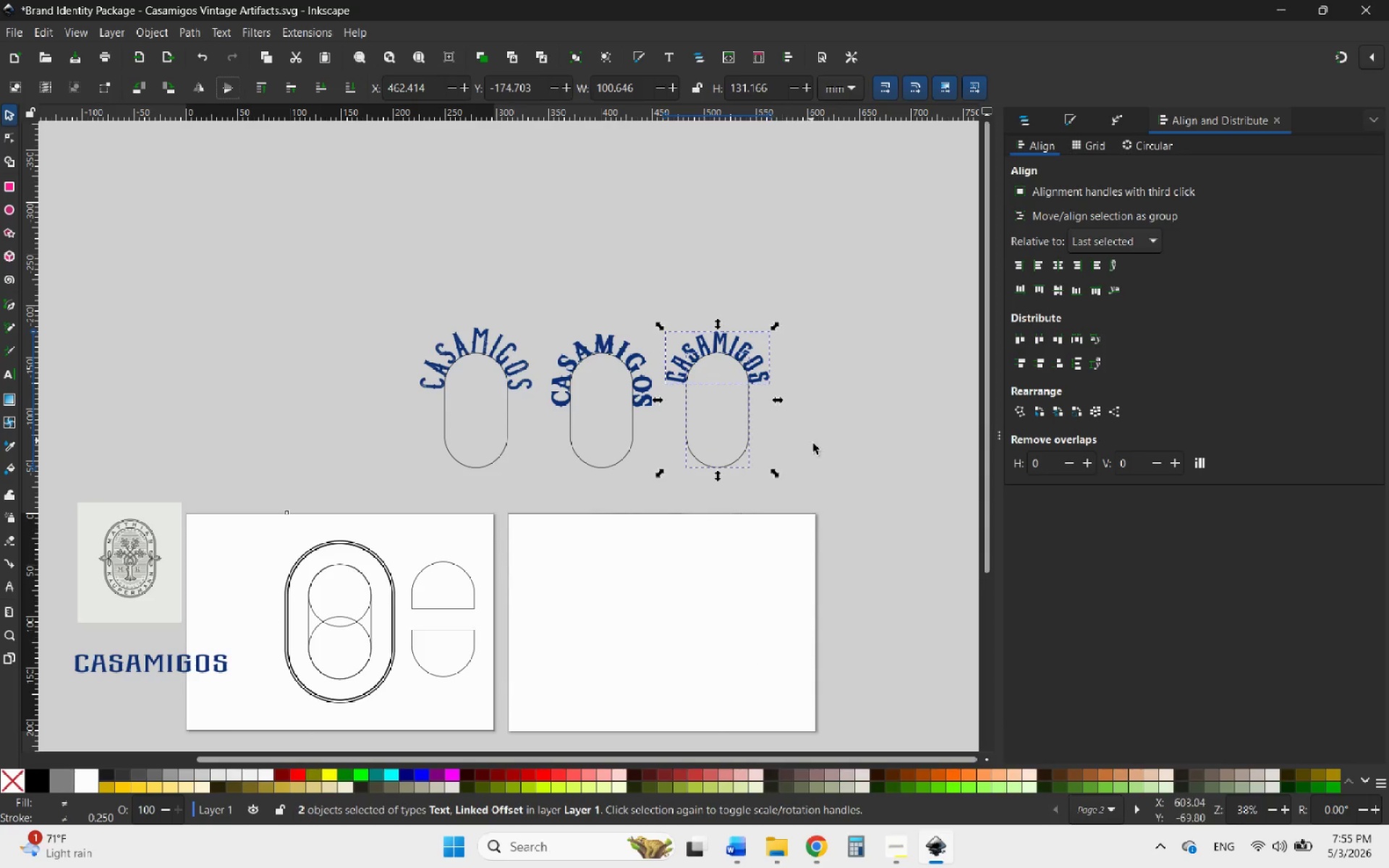 
left_click([811, 429])
 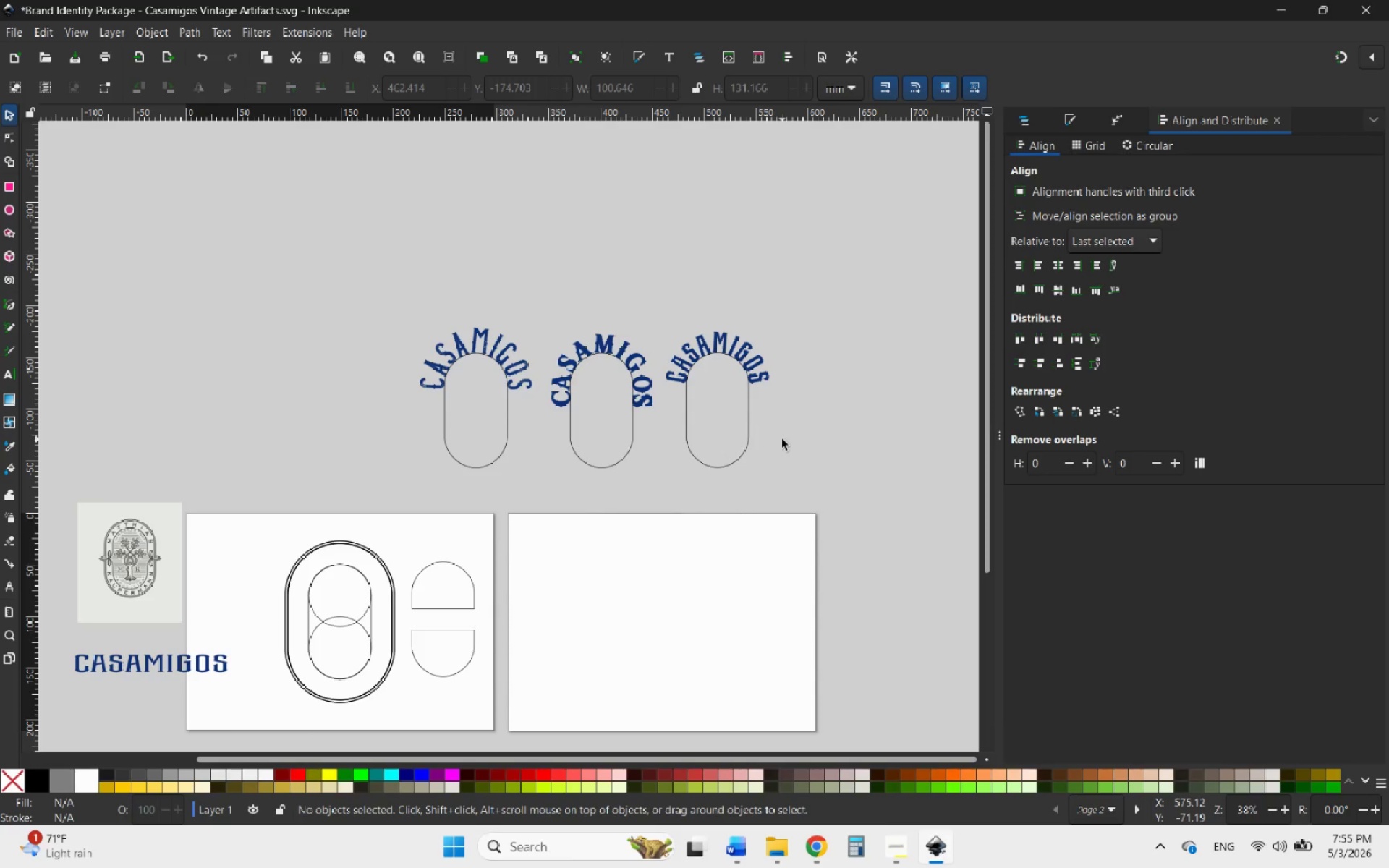 
scroll: coordinate [780, 443], scroll_direction: down, amount: 1.0
 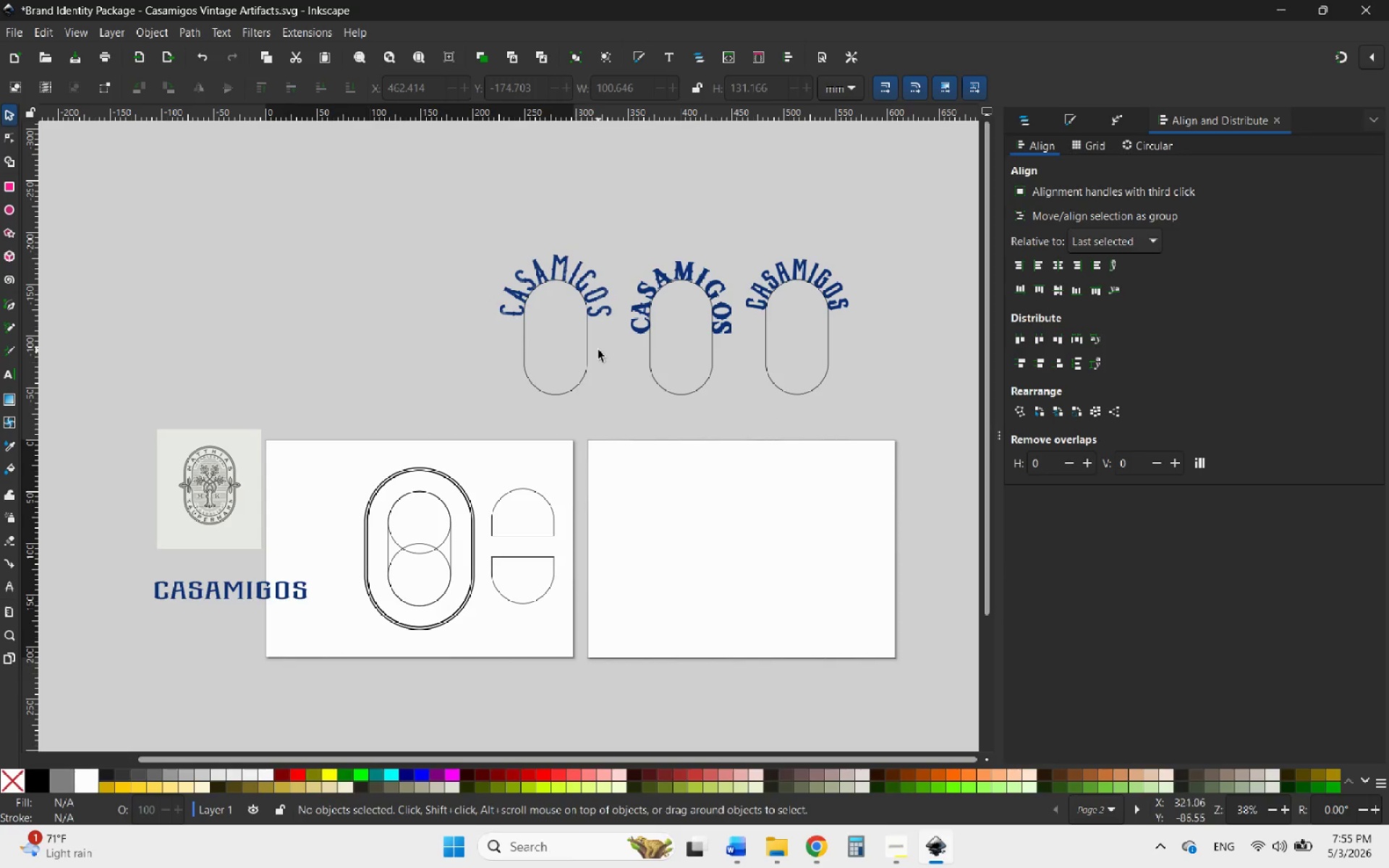 
left_click_drag(start_coordinate=[587, 351], to_coordinate=[372, 359])
 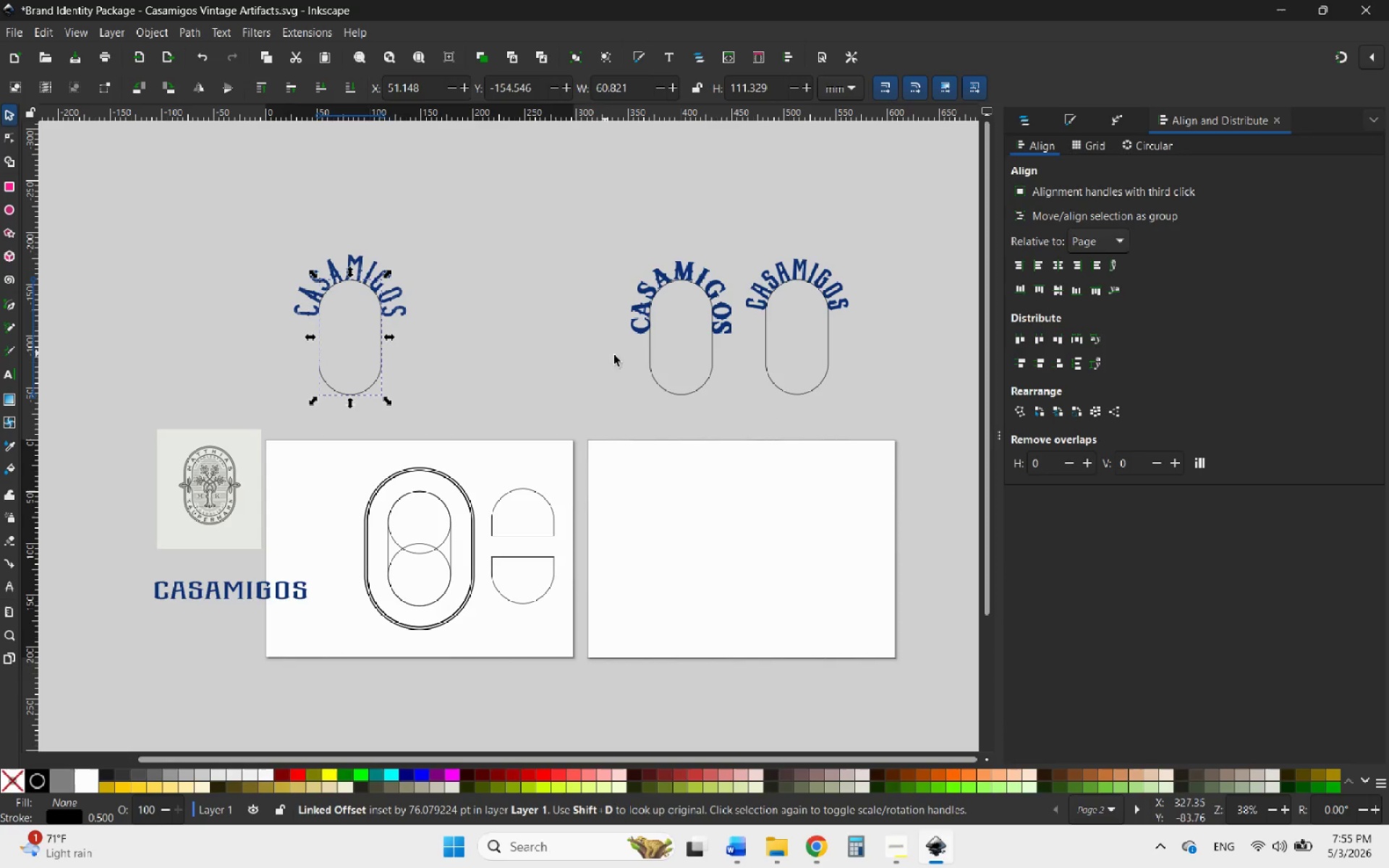 
hold_key(key=ShiftLeft, duration=0.78)
 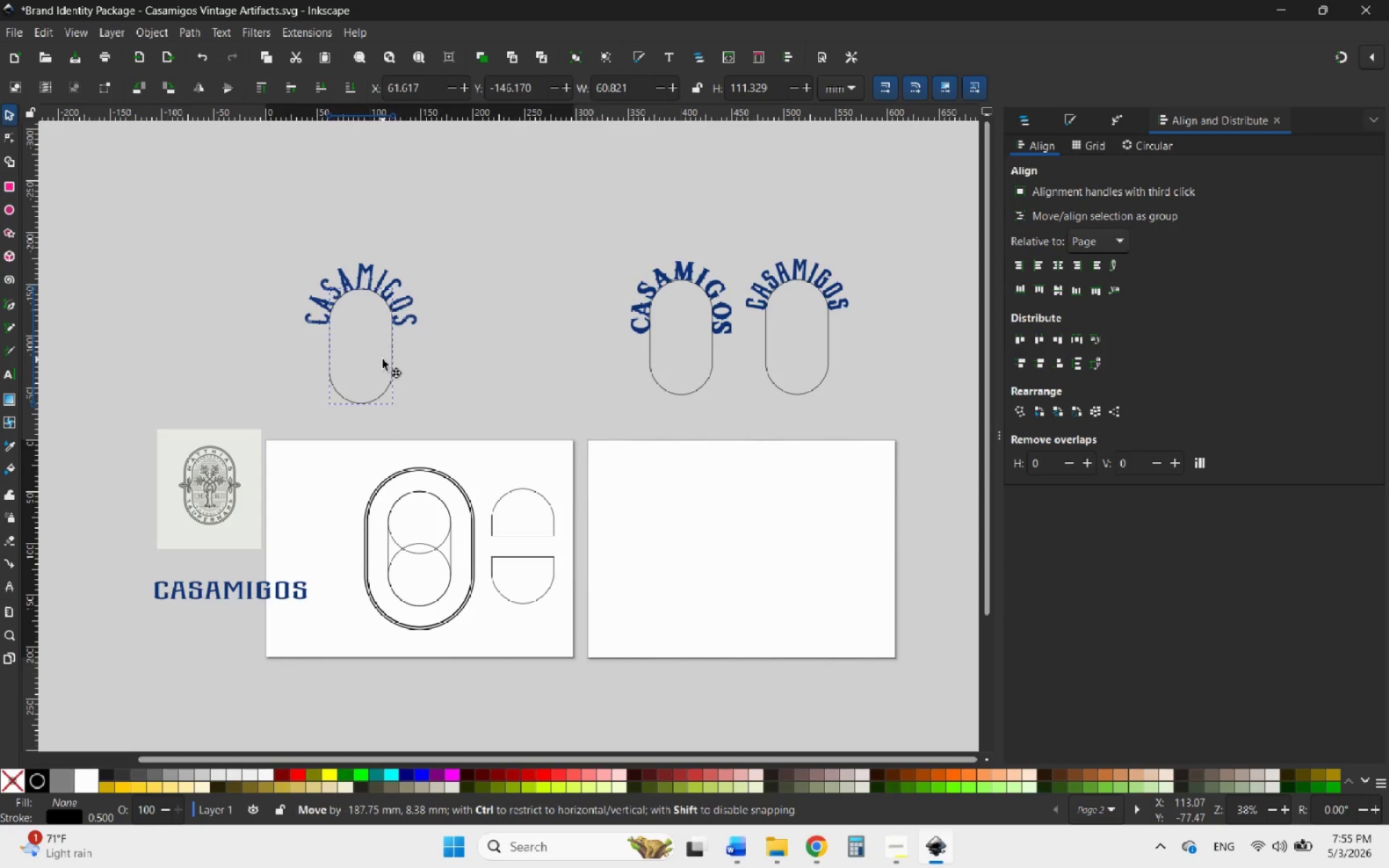 
hold_key(key=ControlLeft, duration=1.09)
 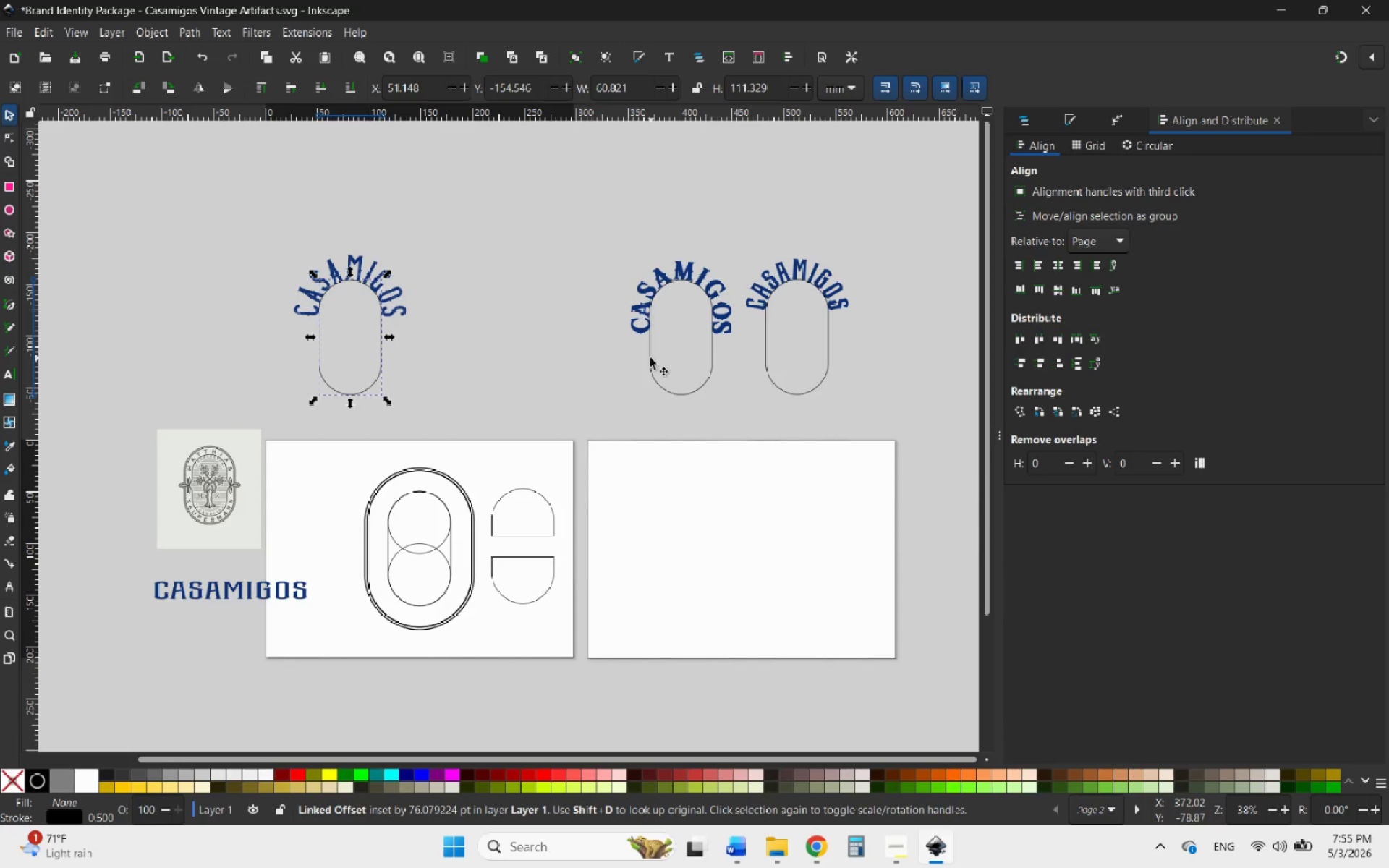 
left_click_drag(start_coordinate=[647, 357], to_coordinate=[447, 361])
 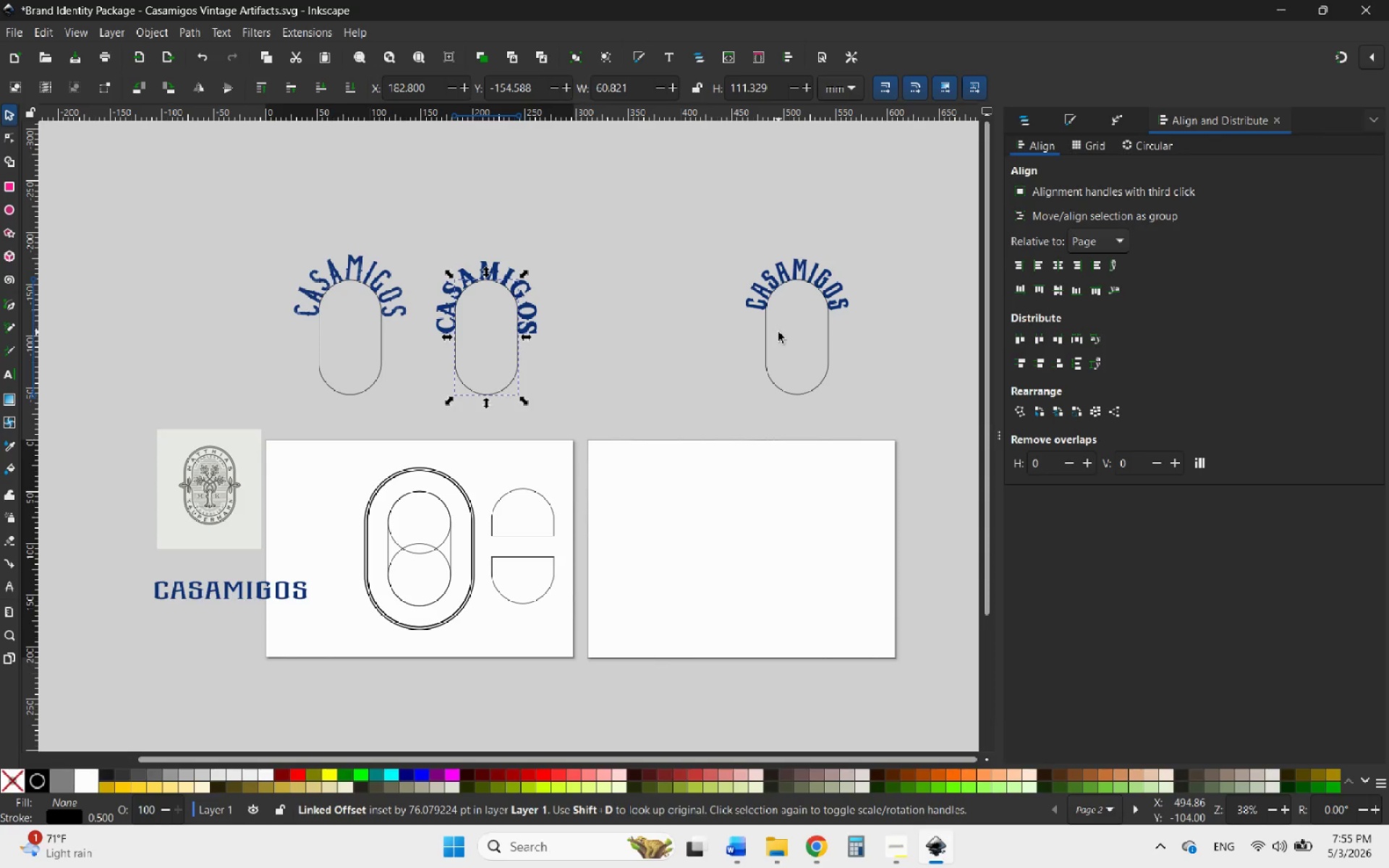 
hold_key(key=ControlLeft, duration=0.92)
 